 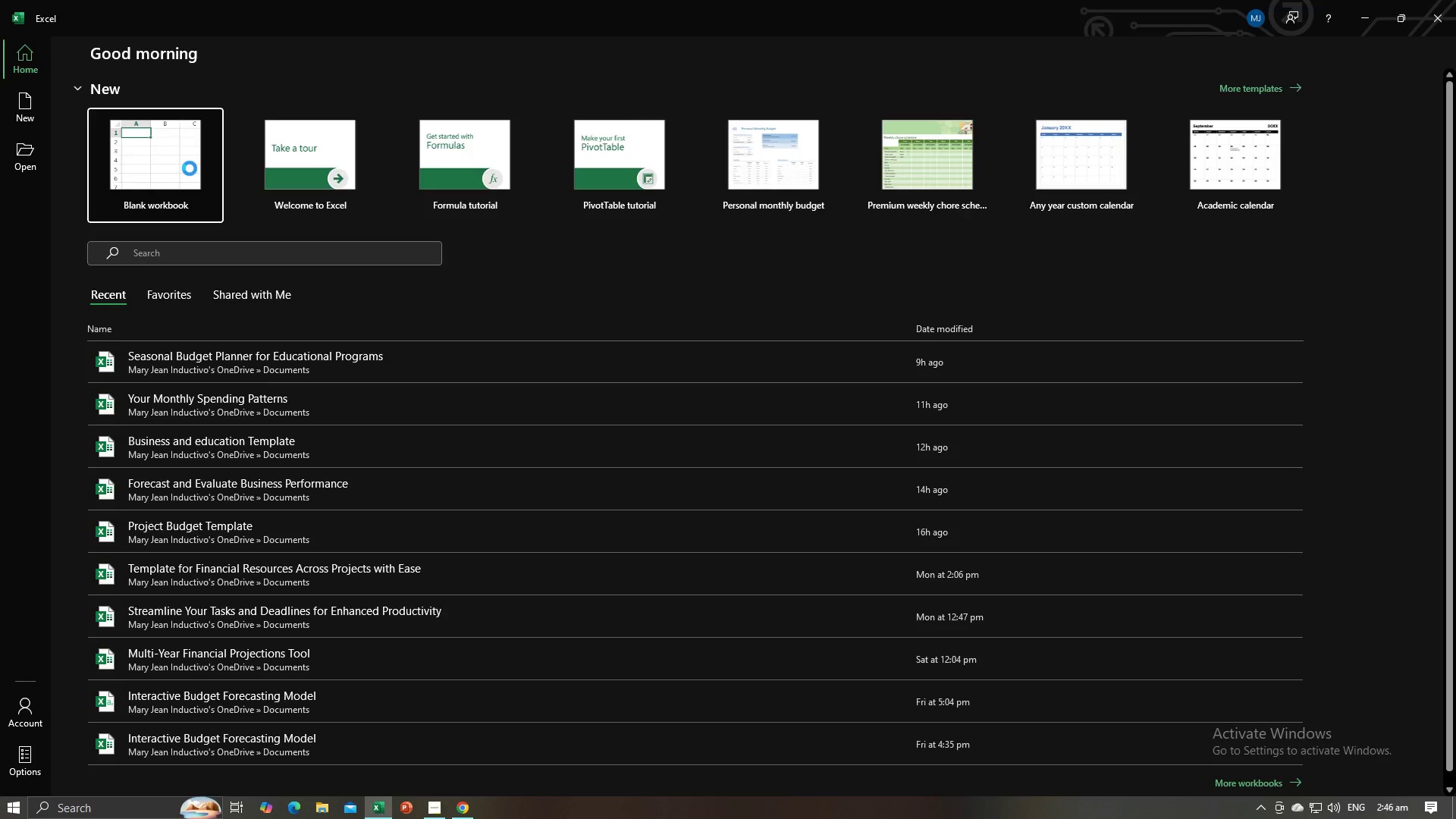 
key(Alt+AltLeft)
 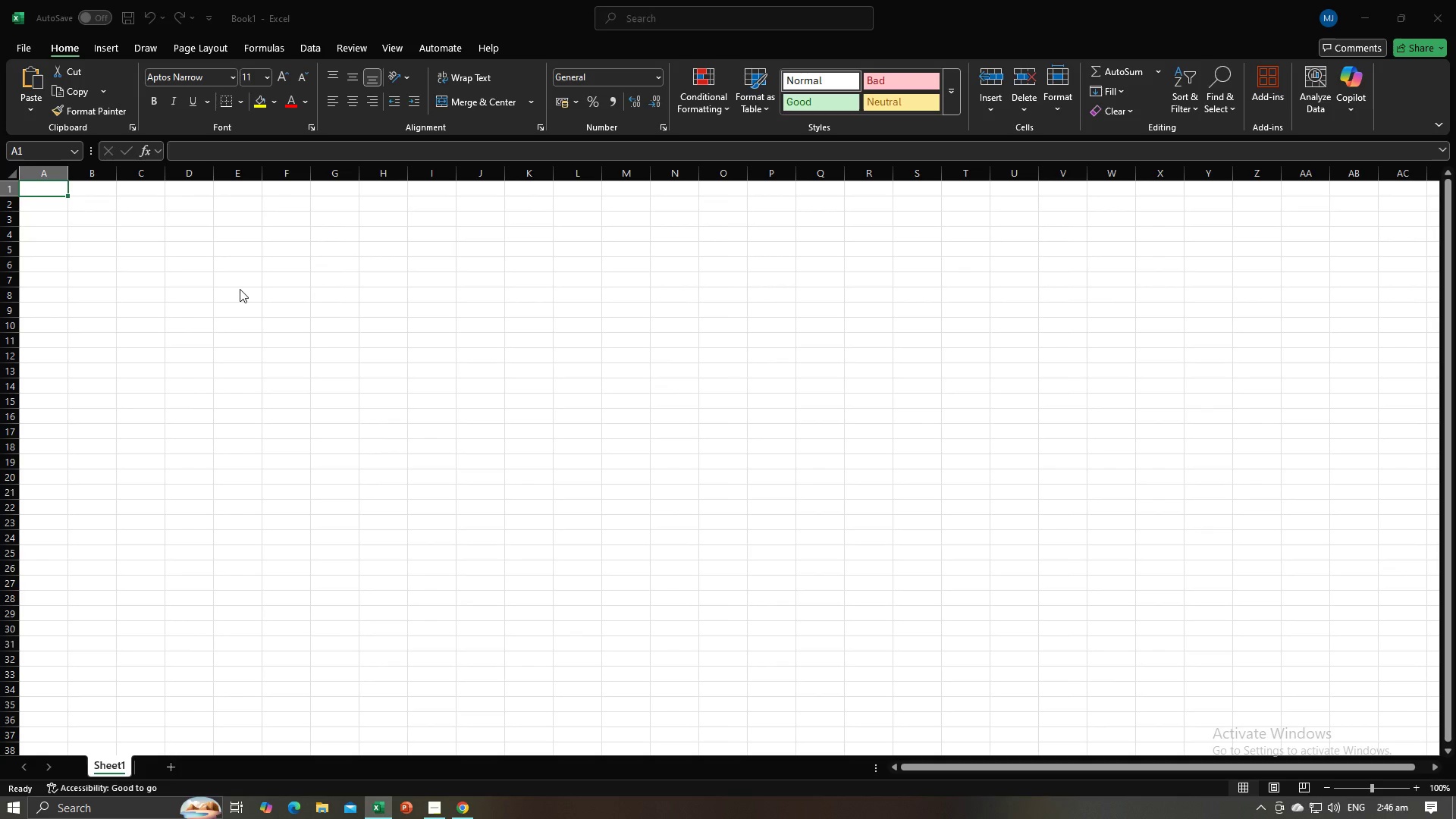 
key(Alt+Tab)
 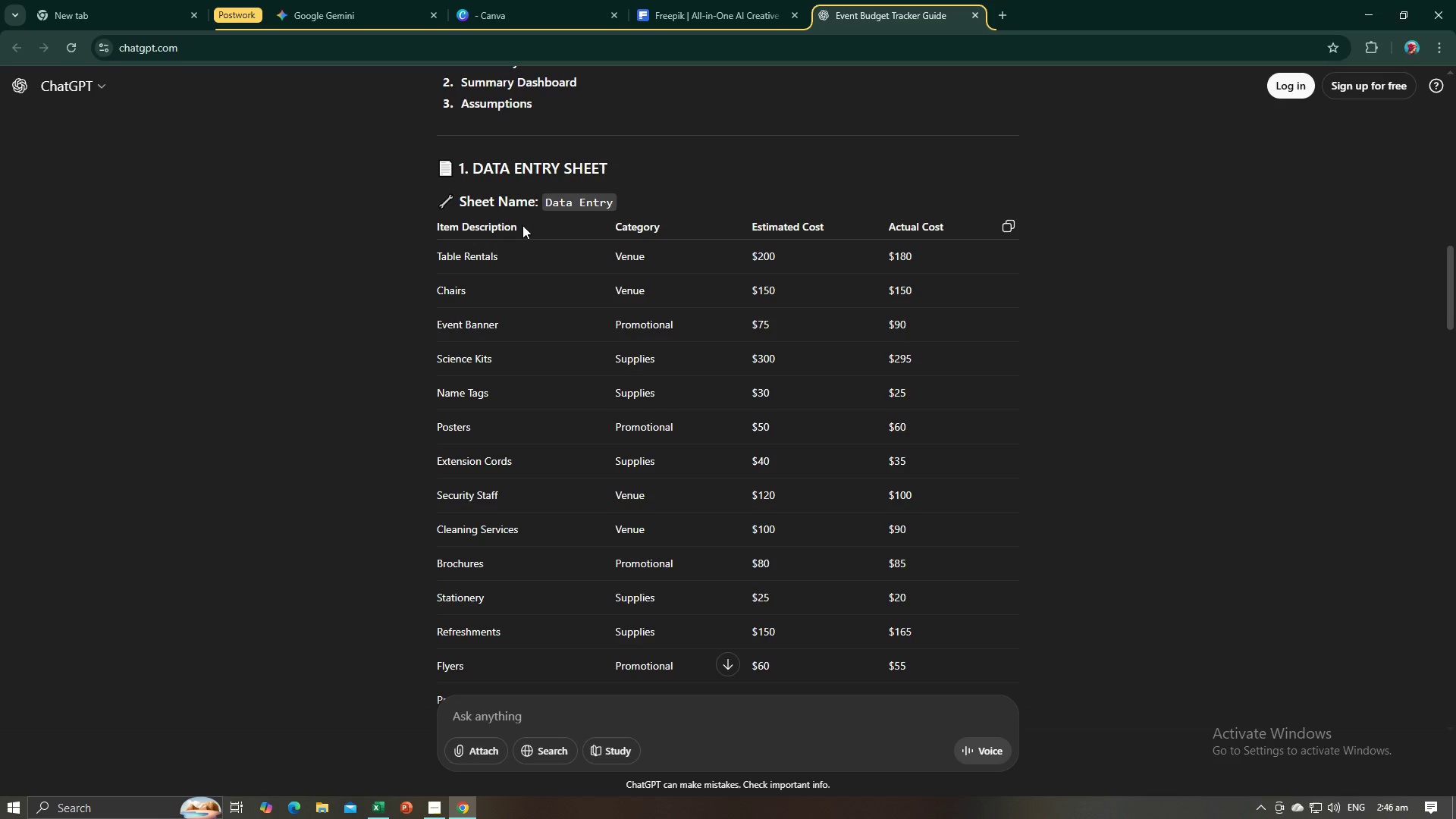 
key(Alt+AltLeft)
 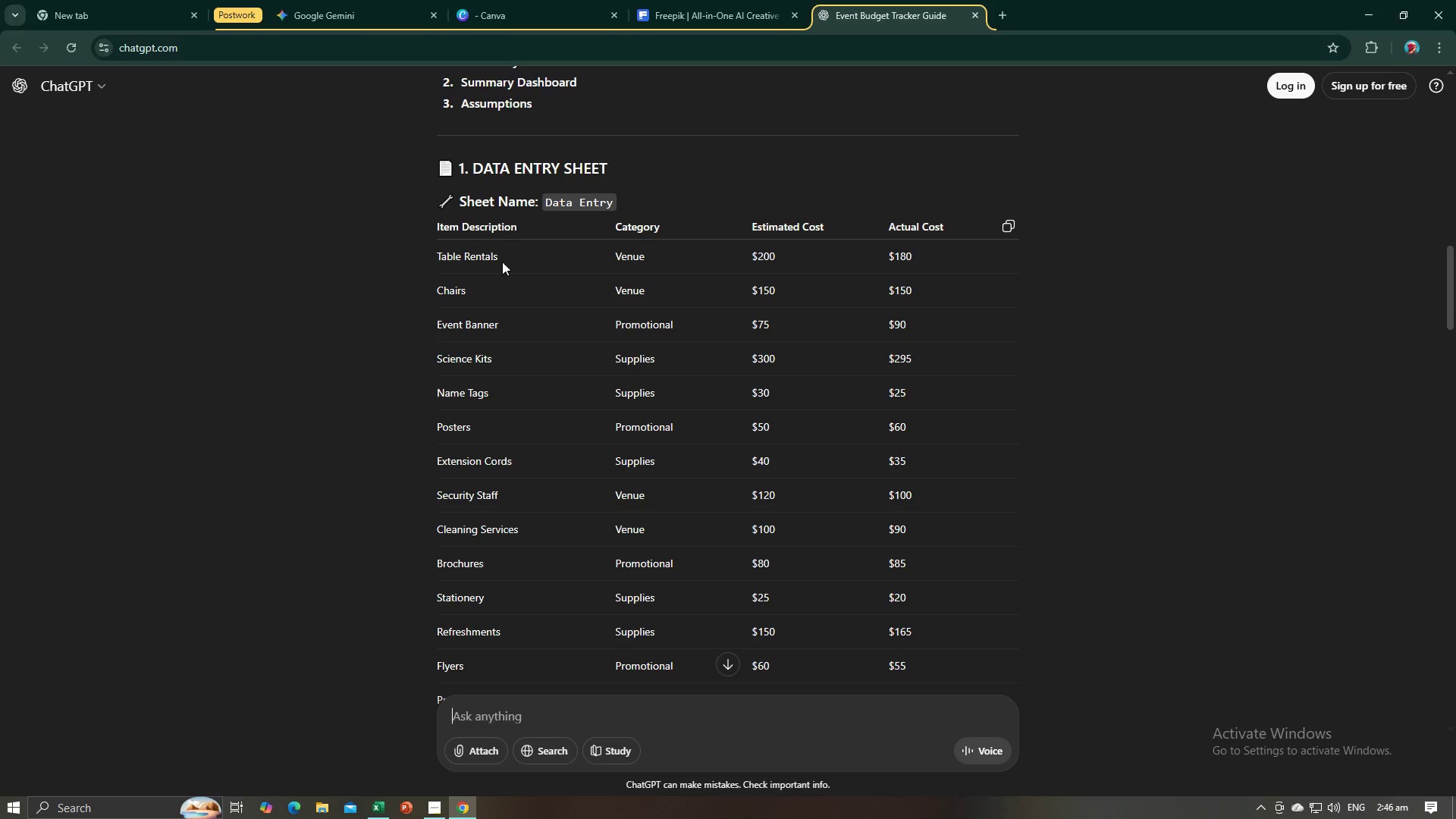 
key(Alt+Tab)
 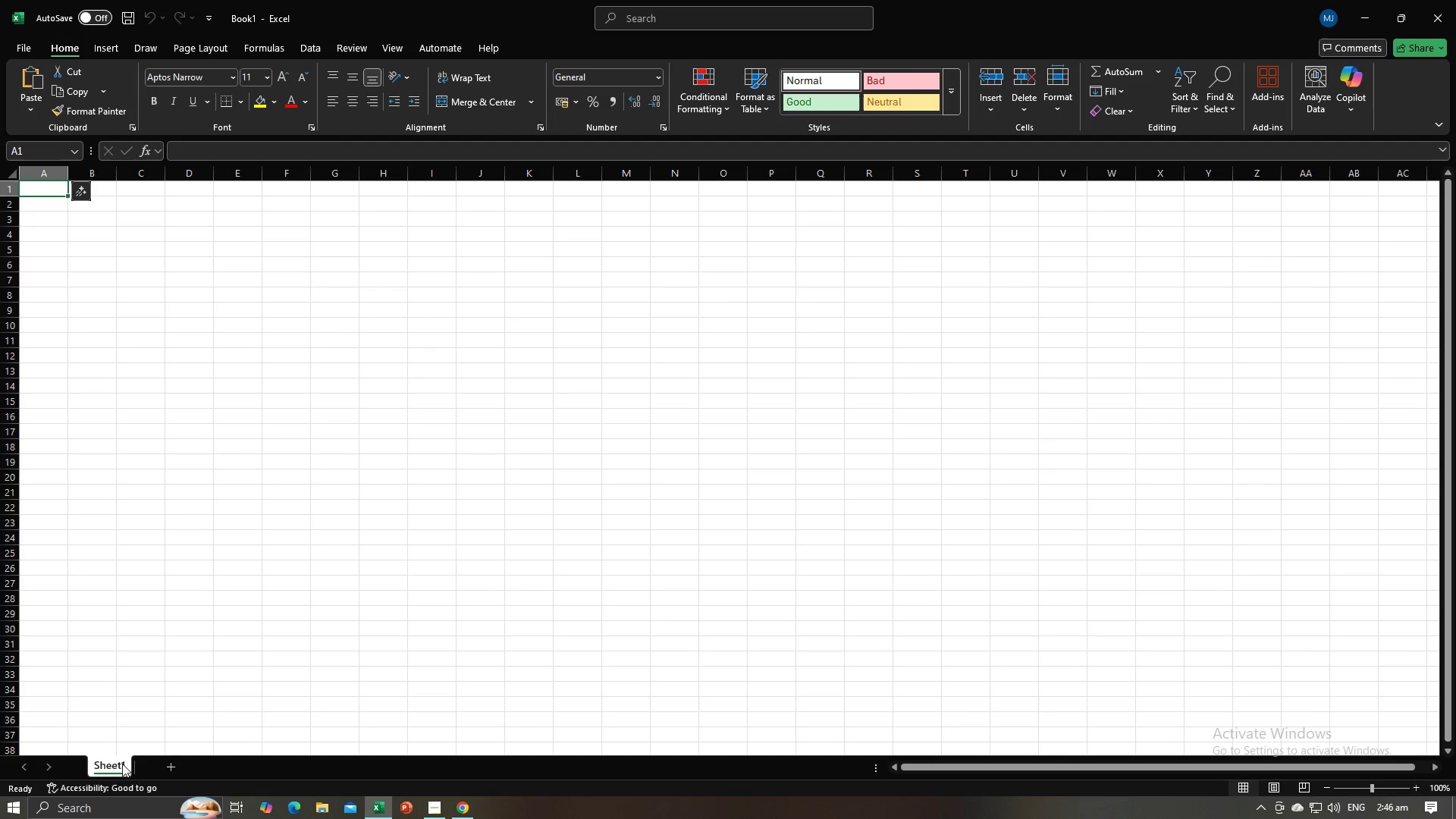 
left_click([108, 767])
 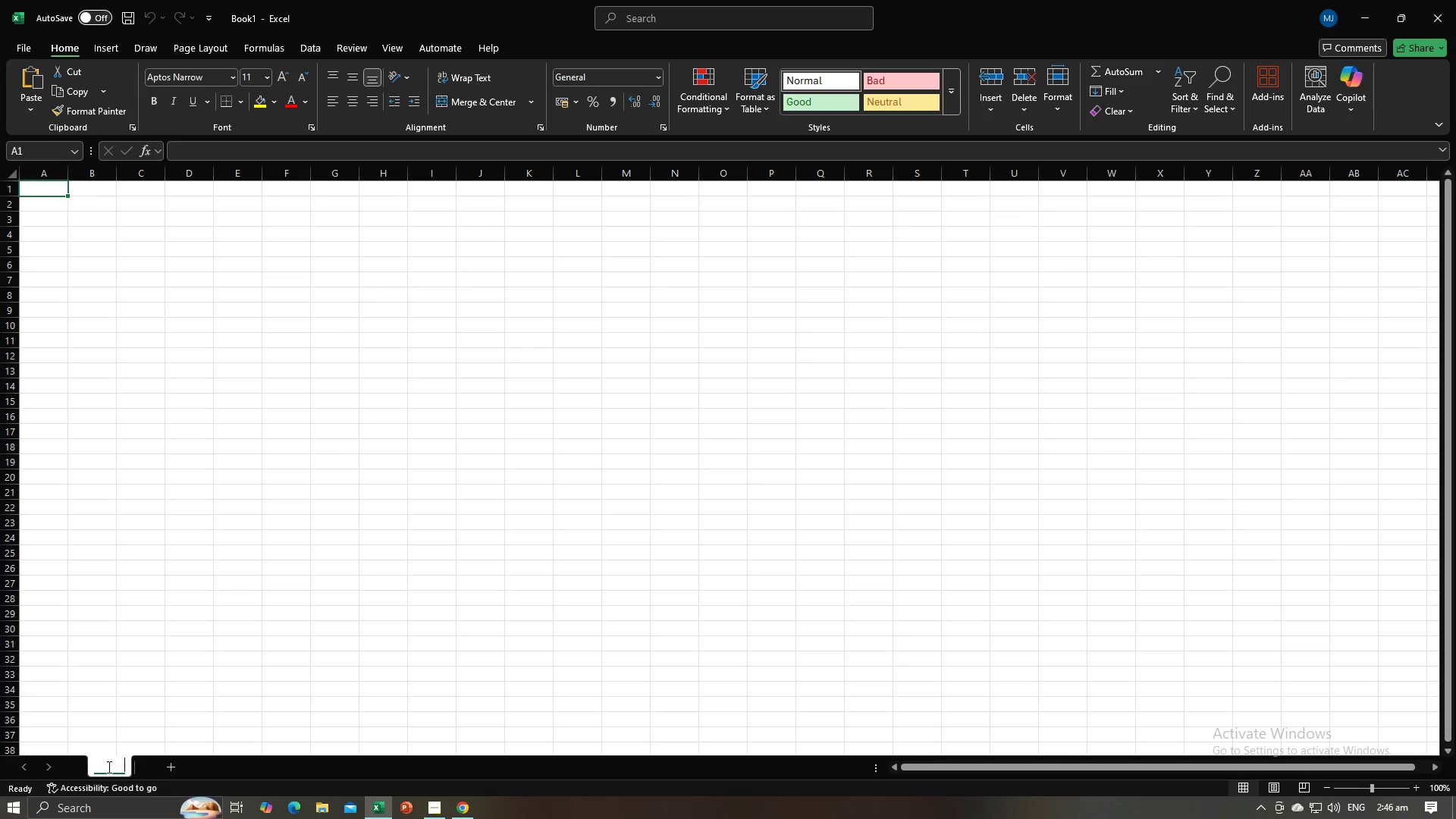 
double_click([108, 767])
 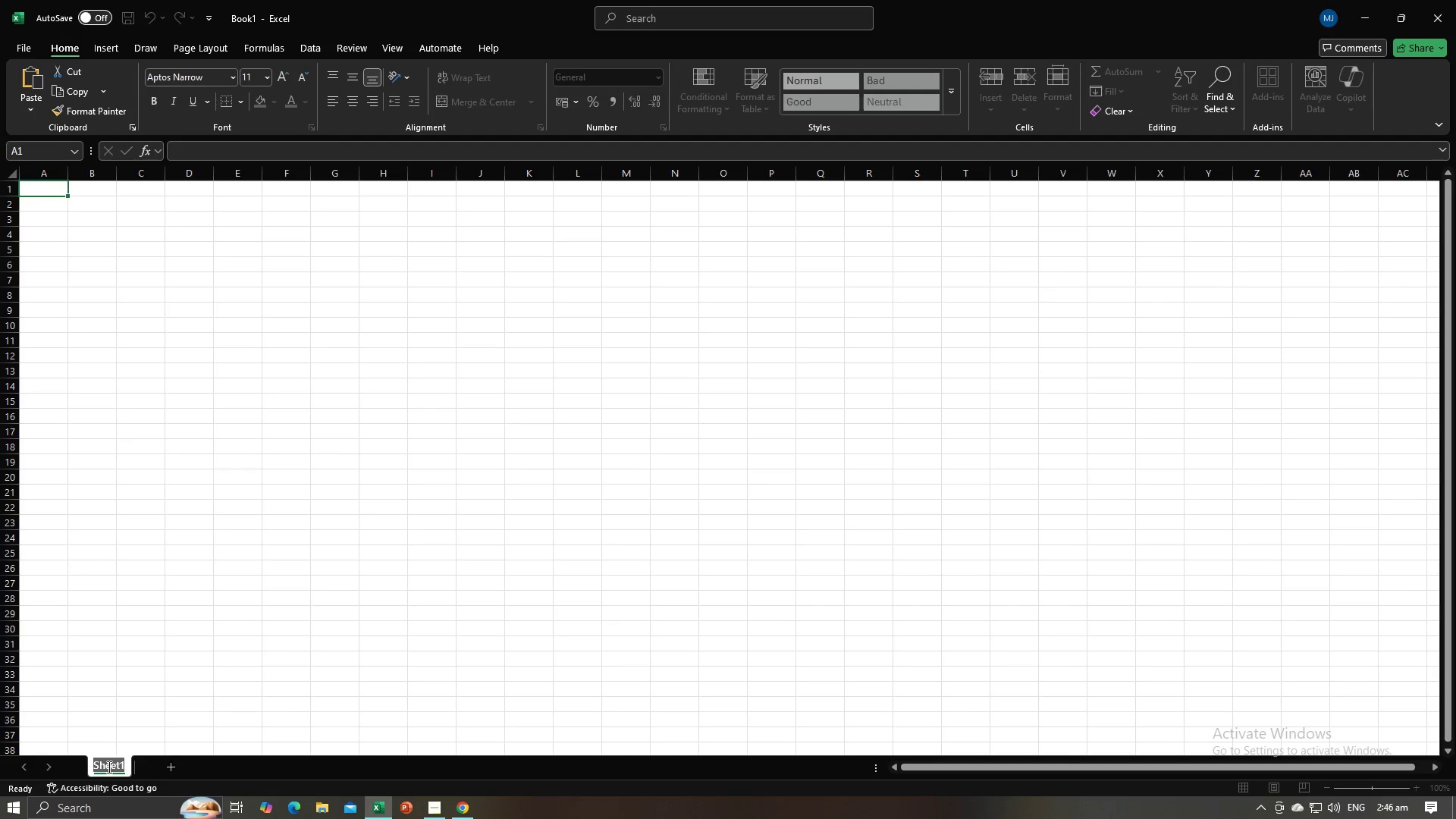 
type(Data Entry)
 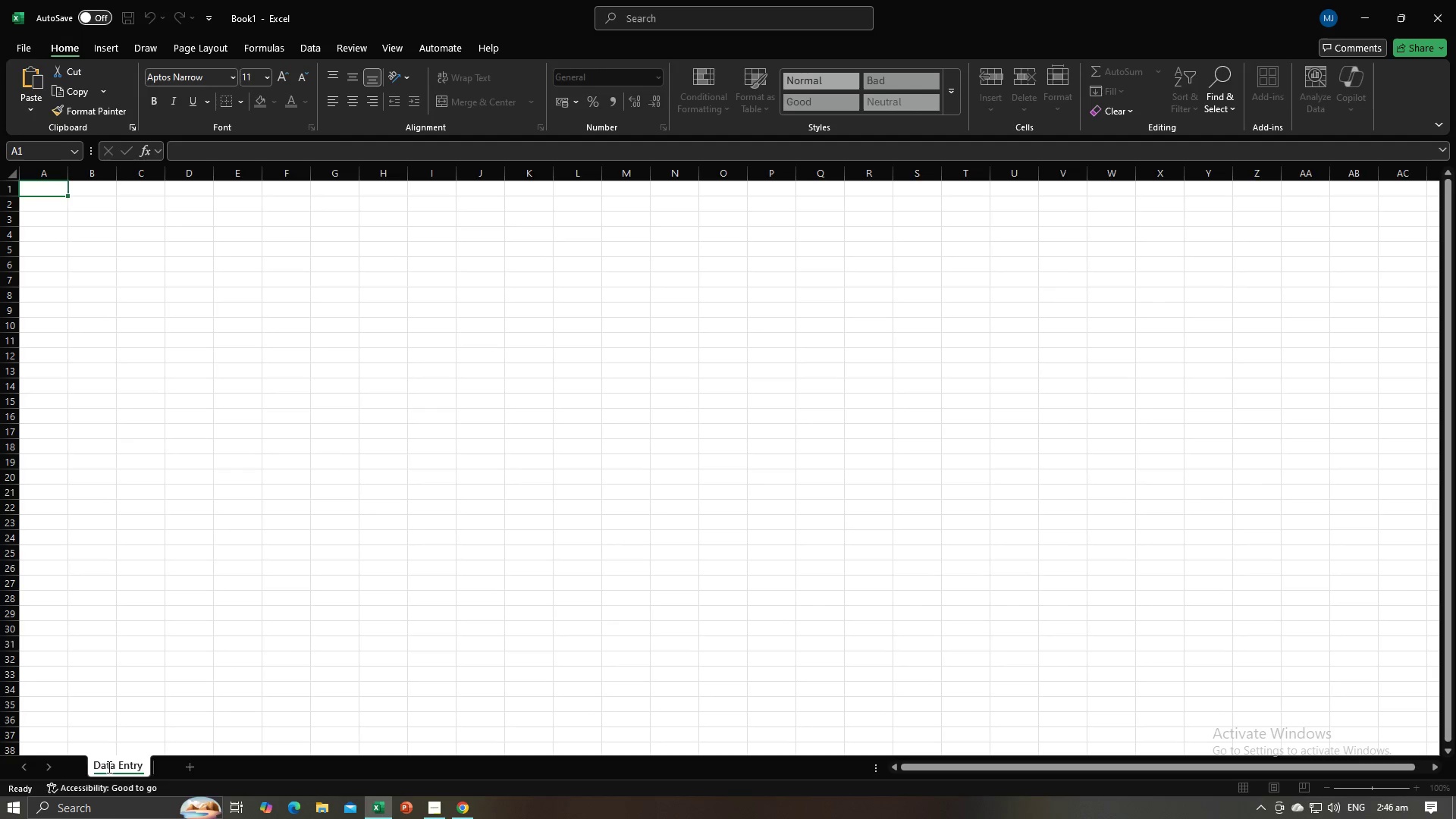 
key(Enter)
 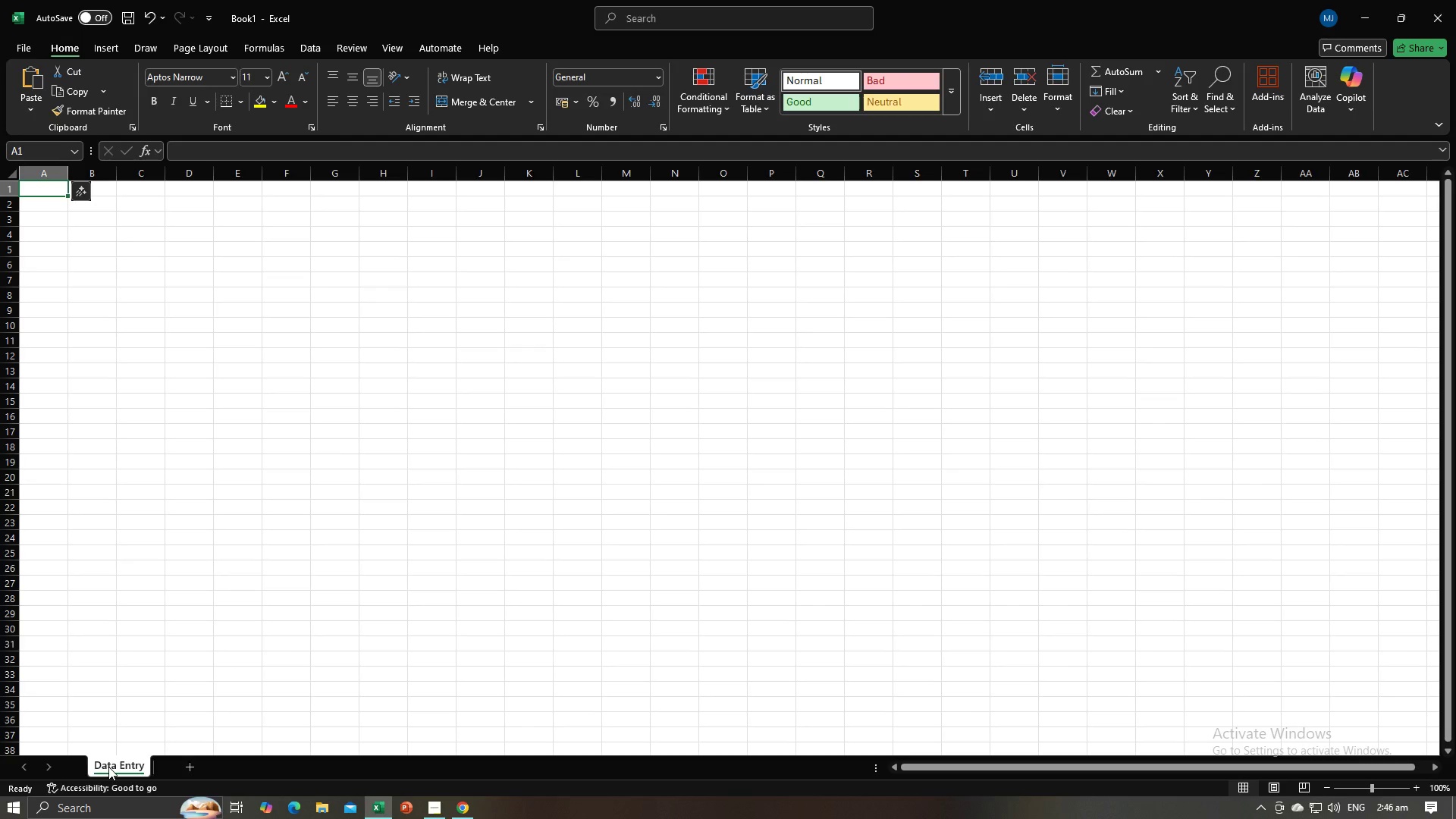 
key(Alt+AltLeft)
 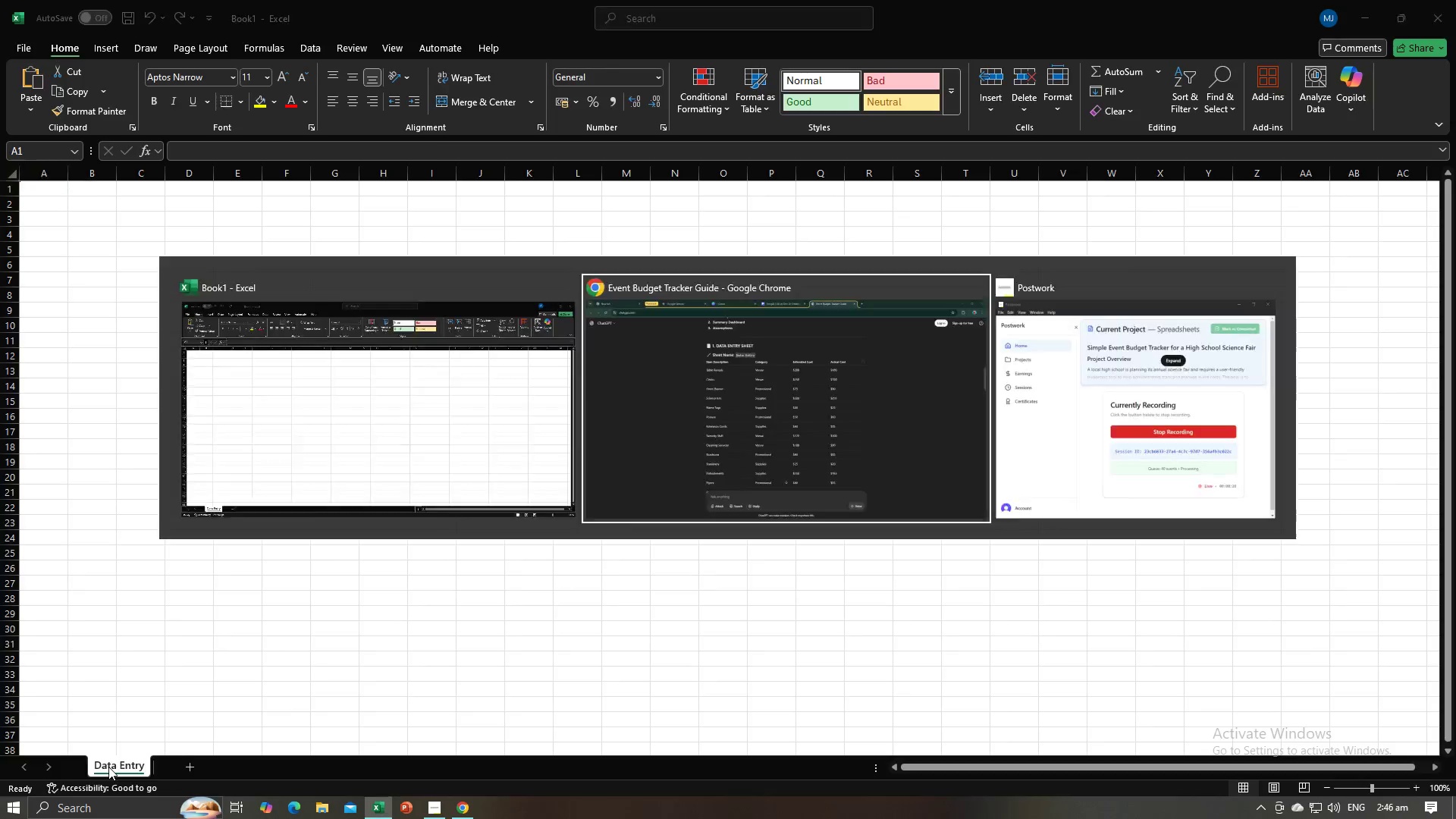 
key(Alt+Tab)
 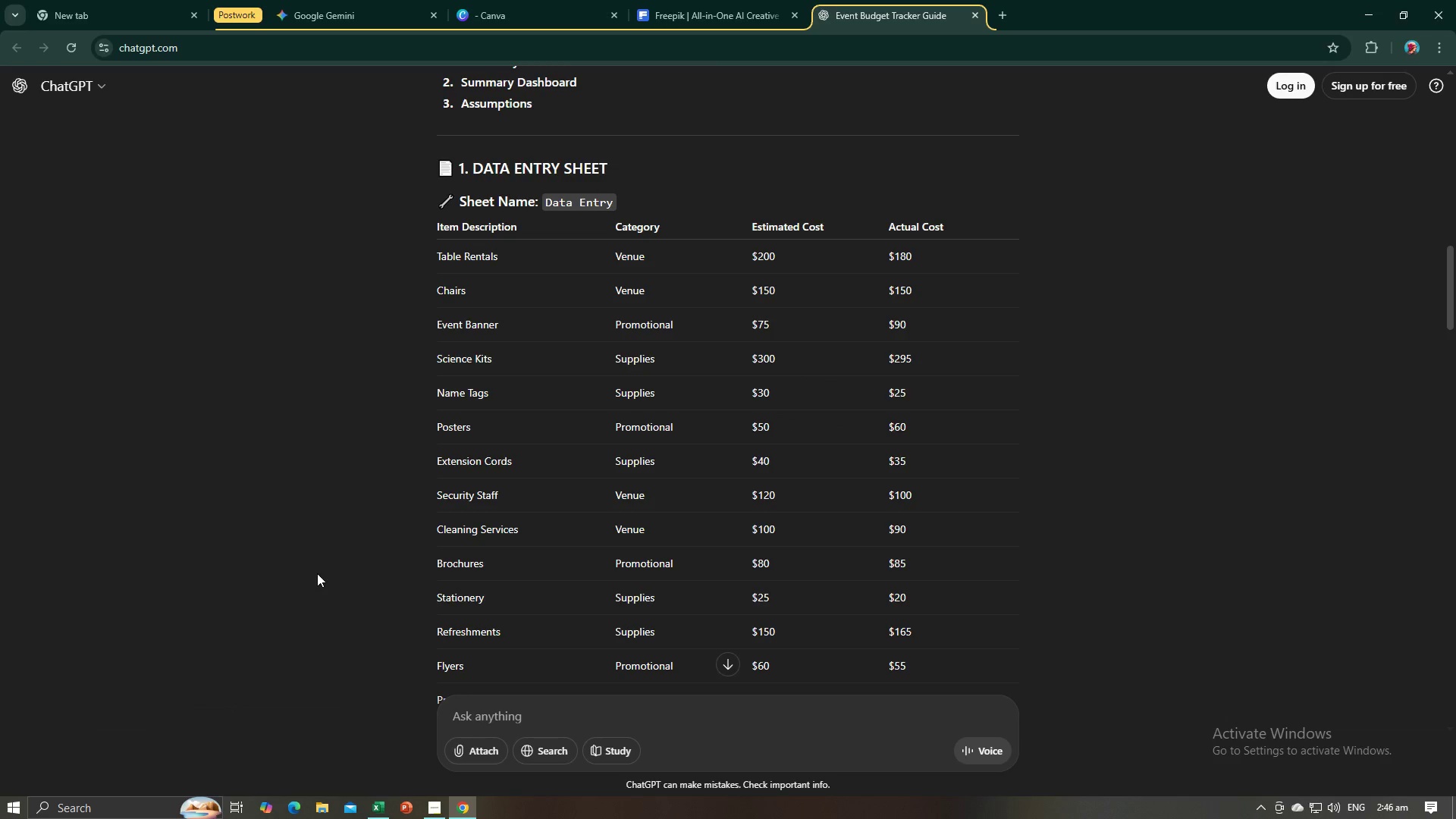 
key(Alt+AltLeft)
 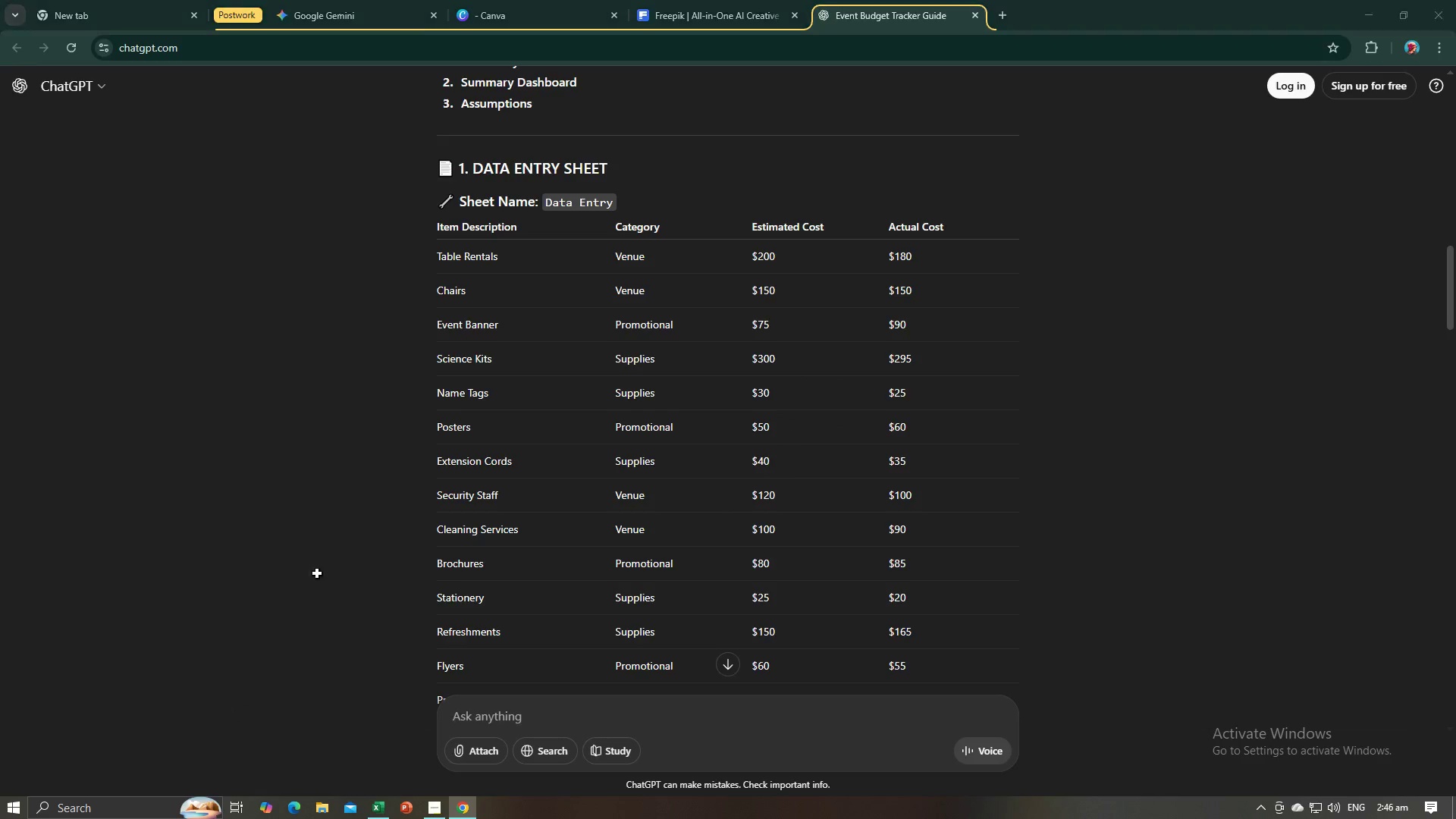 
key(Alt+Tab)
 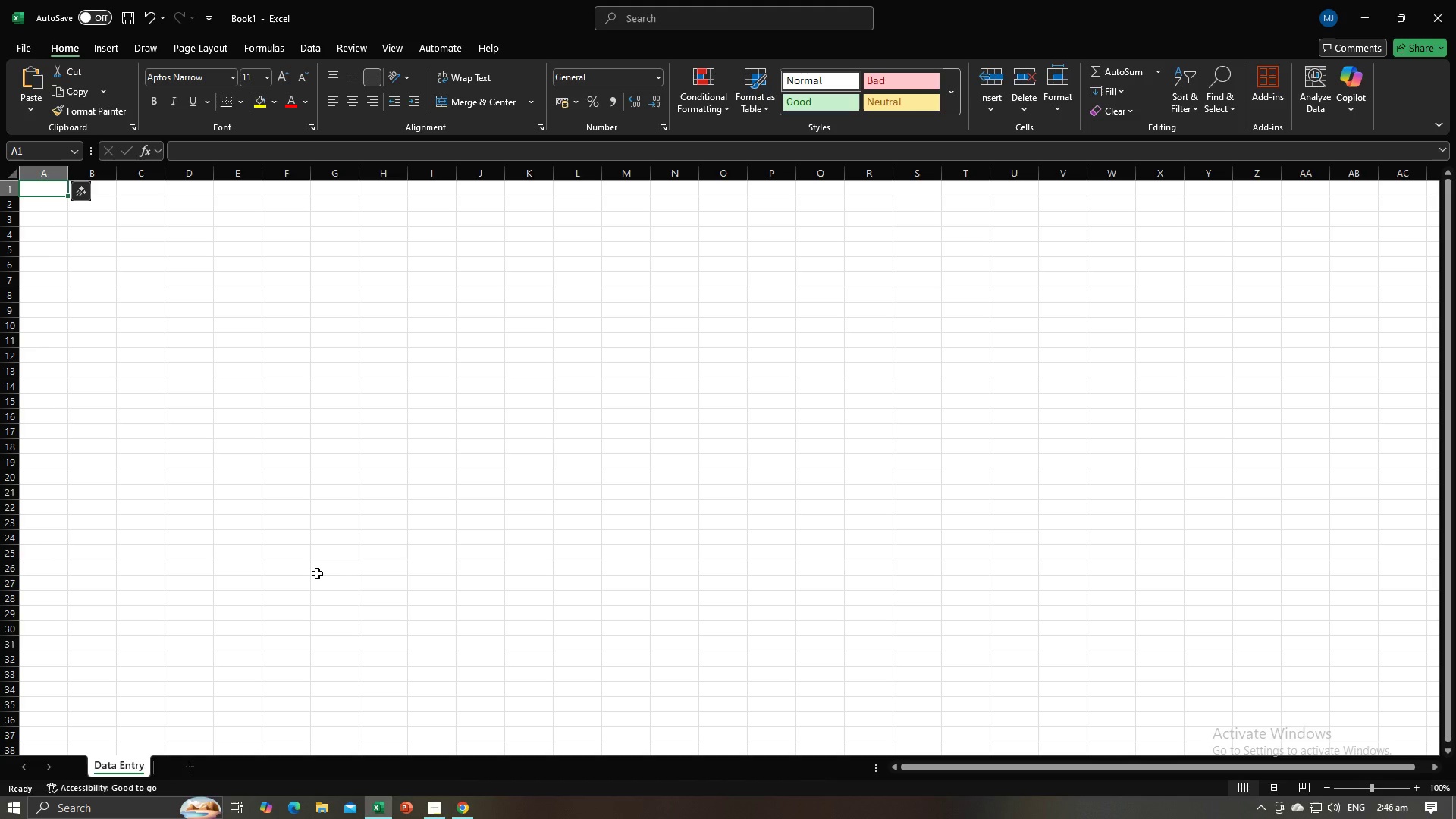 
type(Item Description)
key(Tab)
 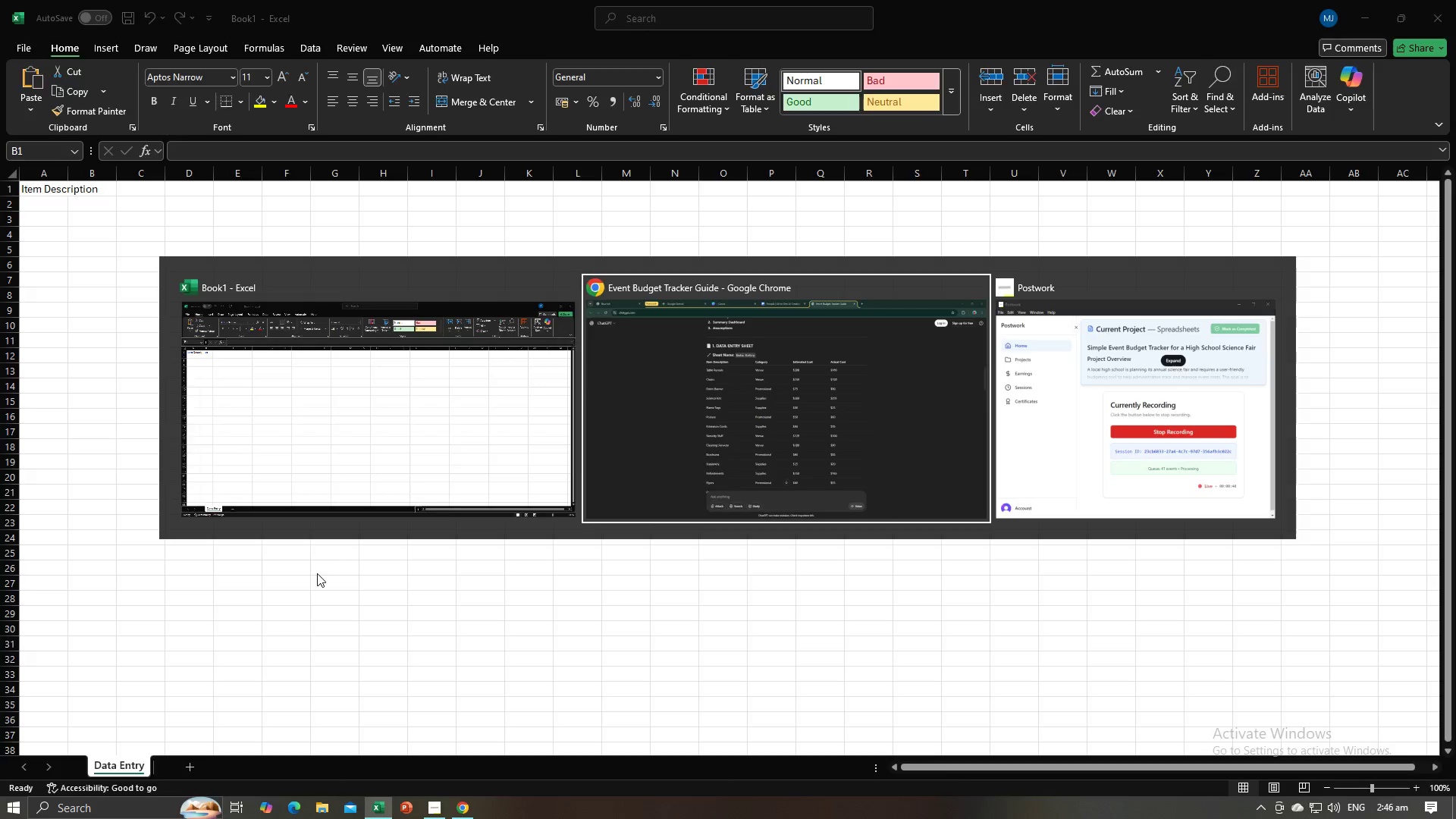 
 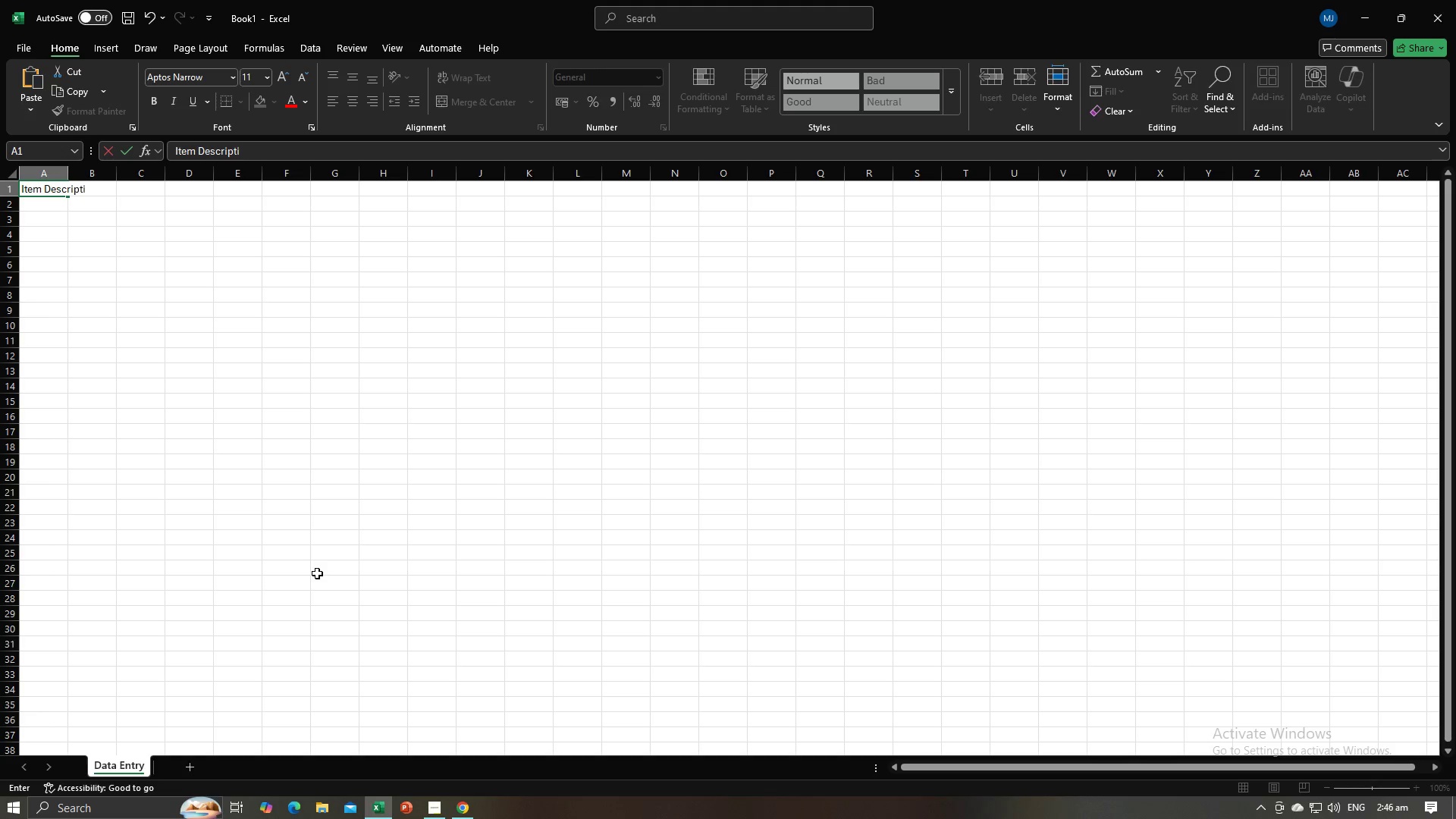 
key(Alt+AltLeft)
 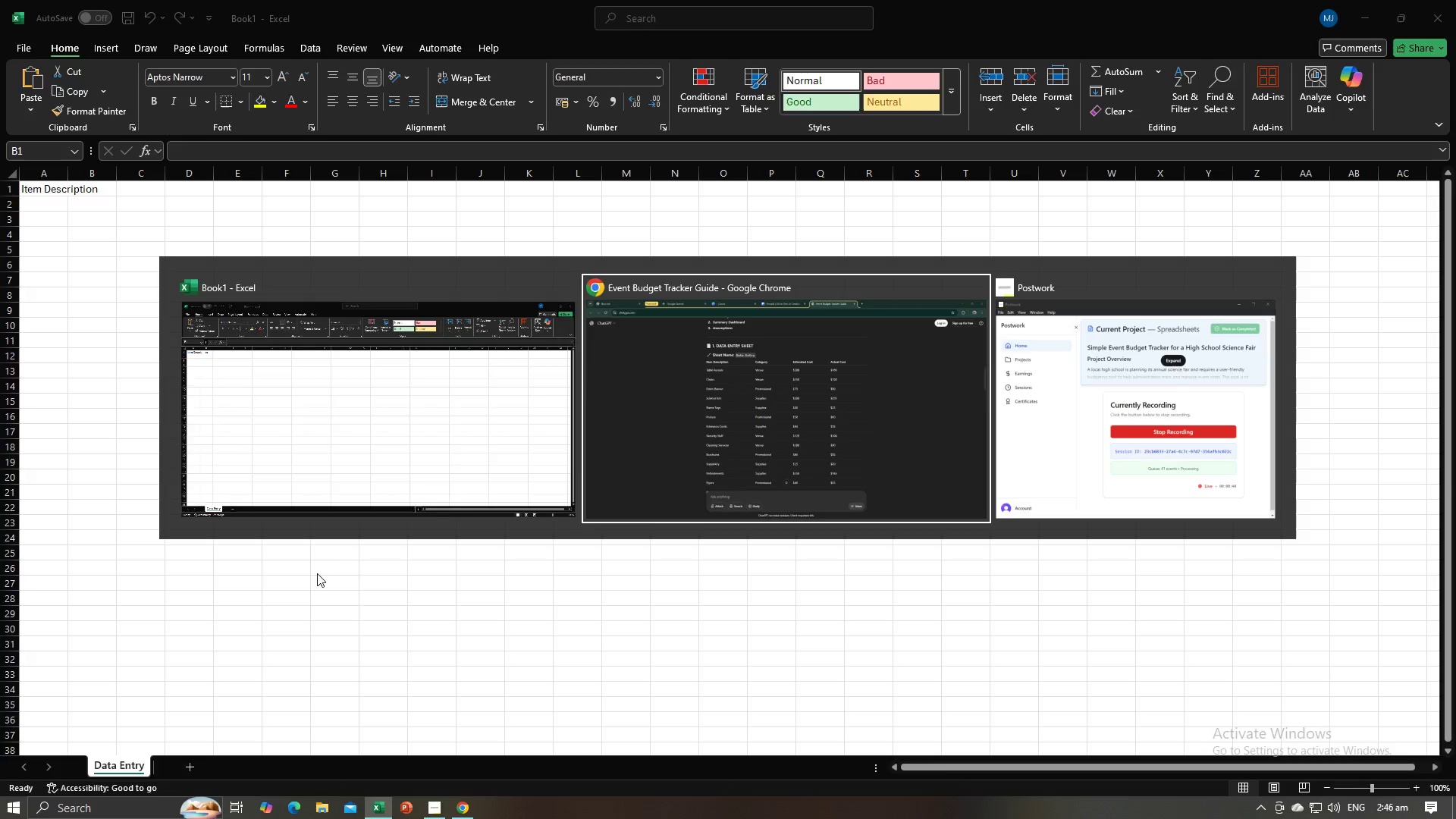 
key(Alt+Tab)
 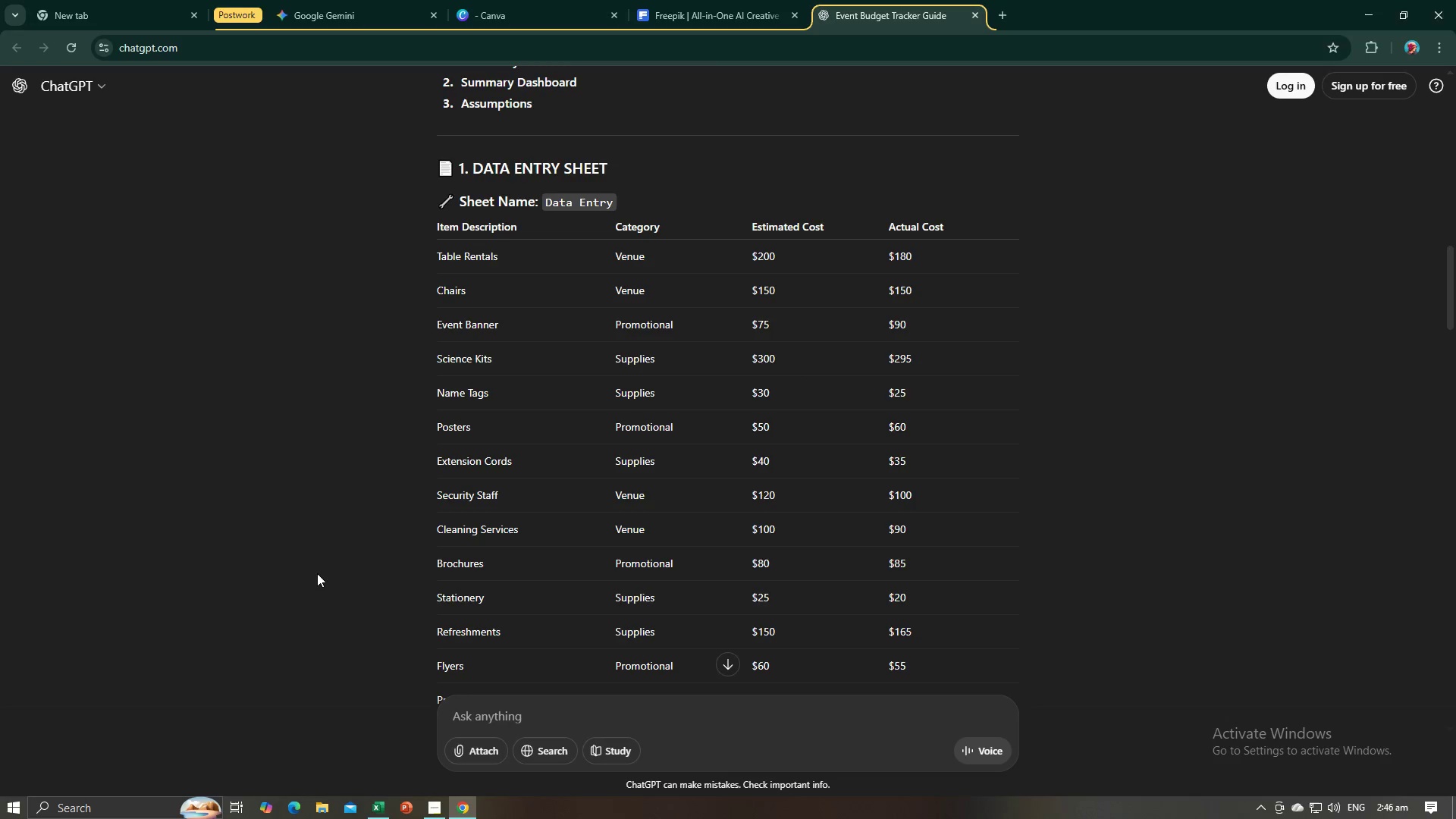 
key(Alt+AltLeft)
 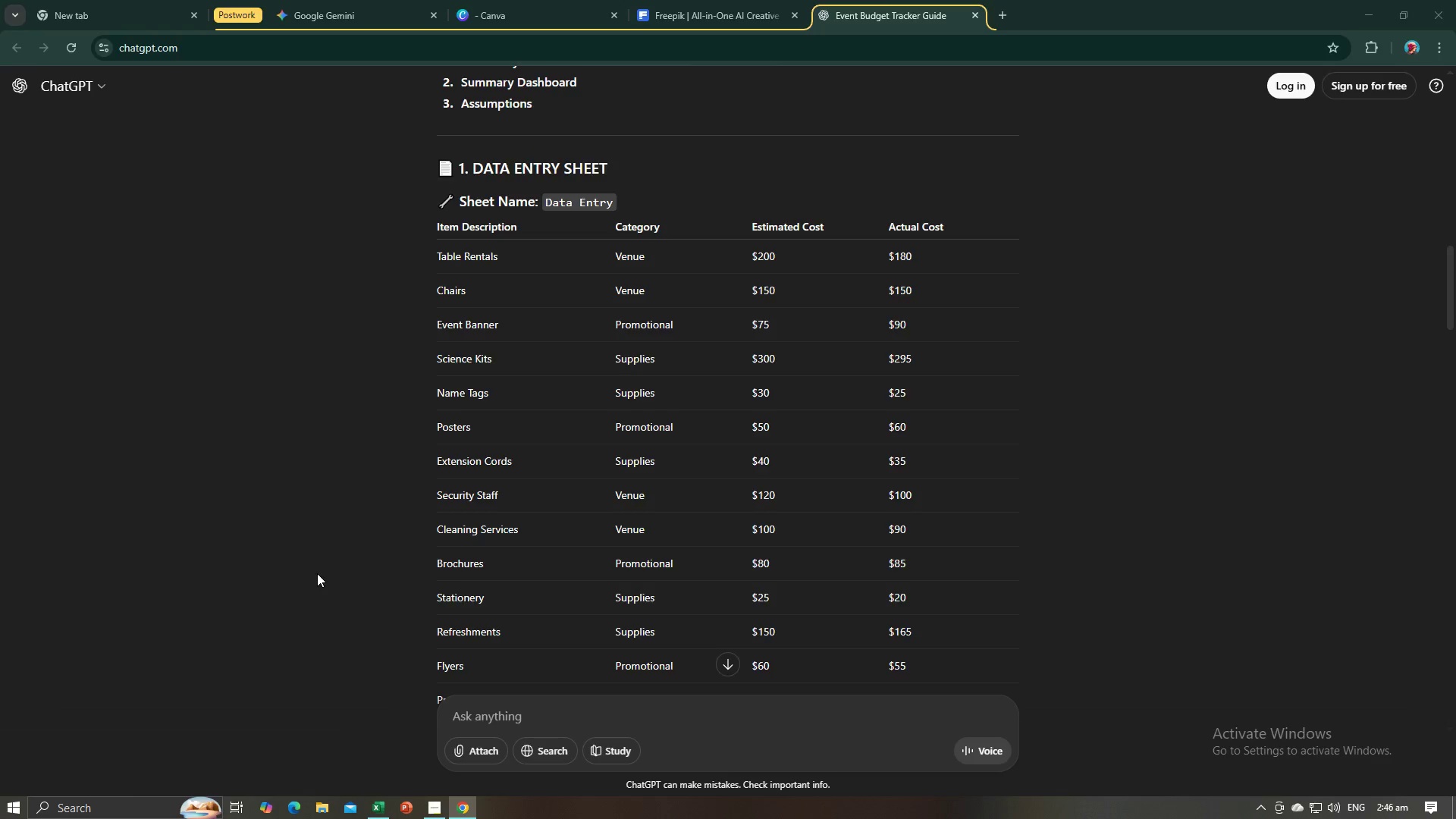 
key(Tab)
type(Category)
key(Tab)
 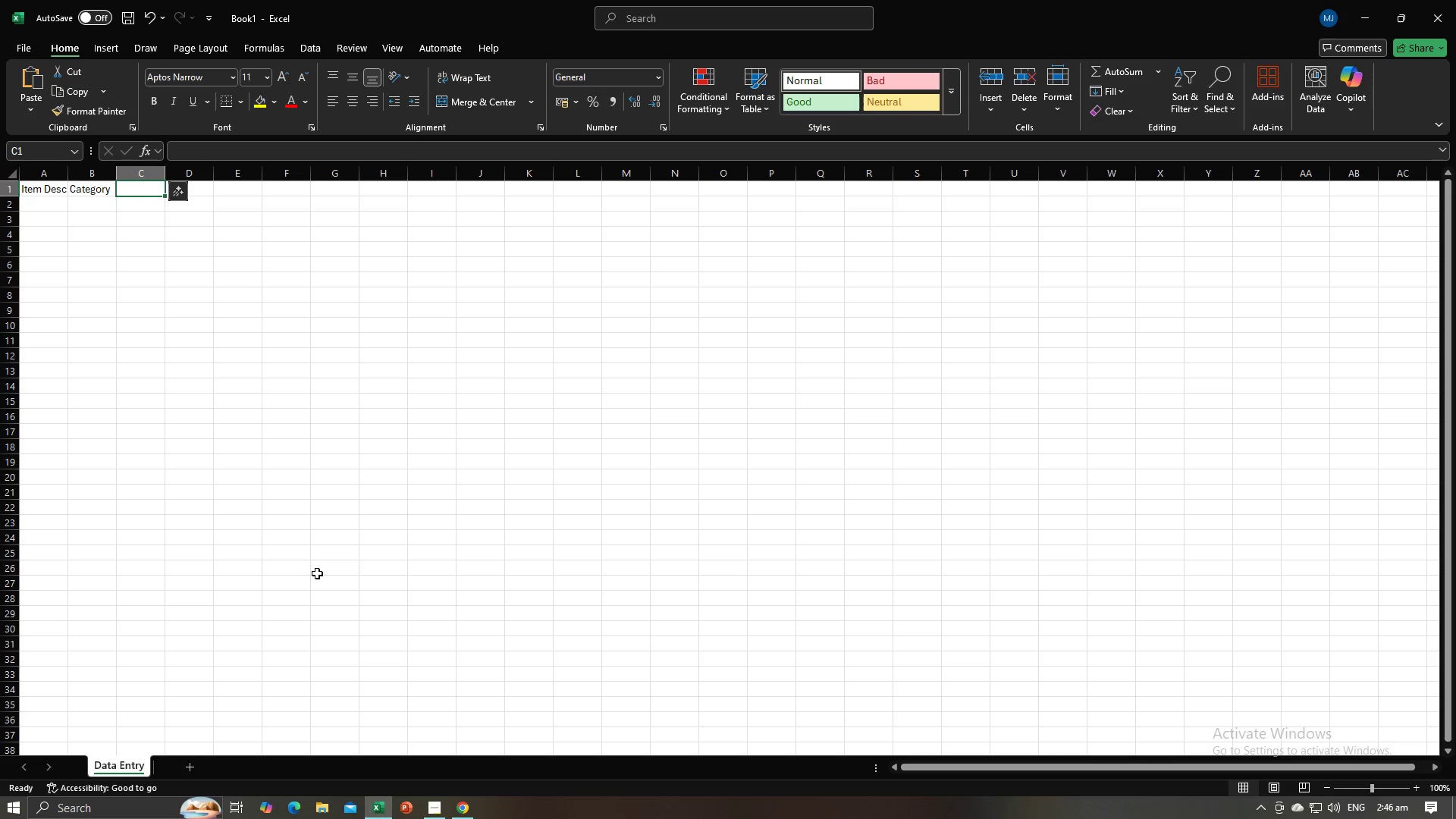 
key(Alt+AltLeft)
 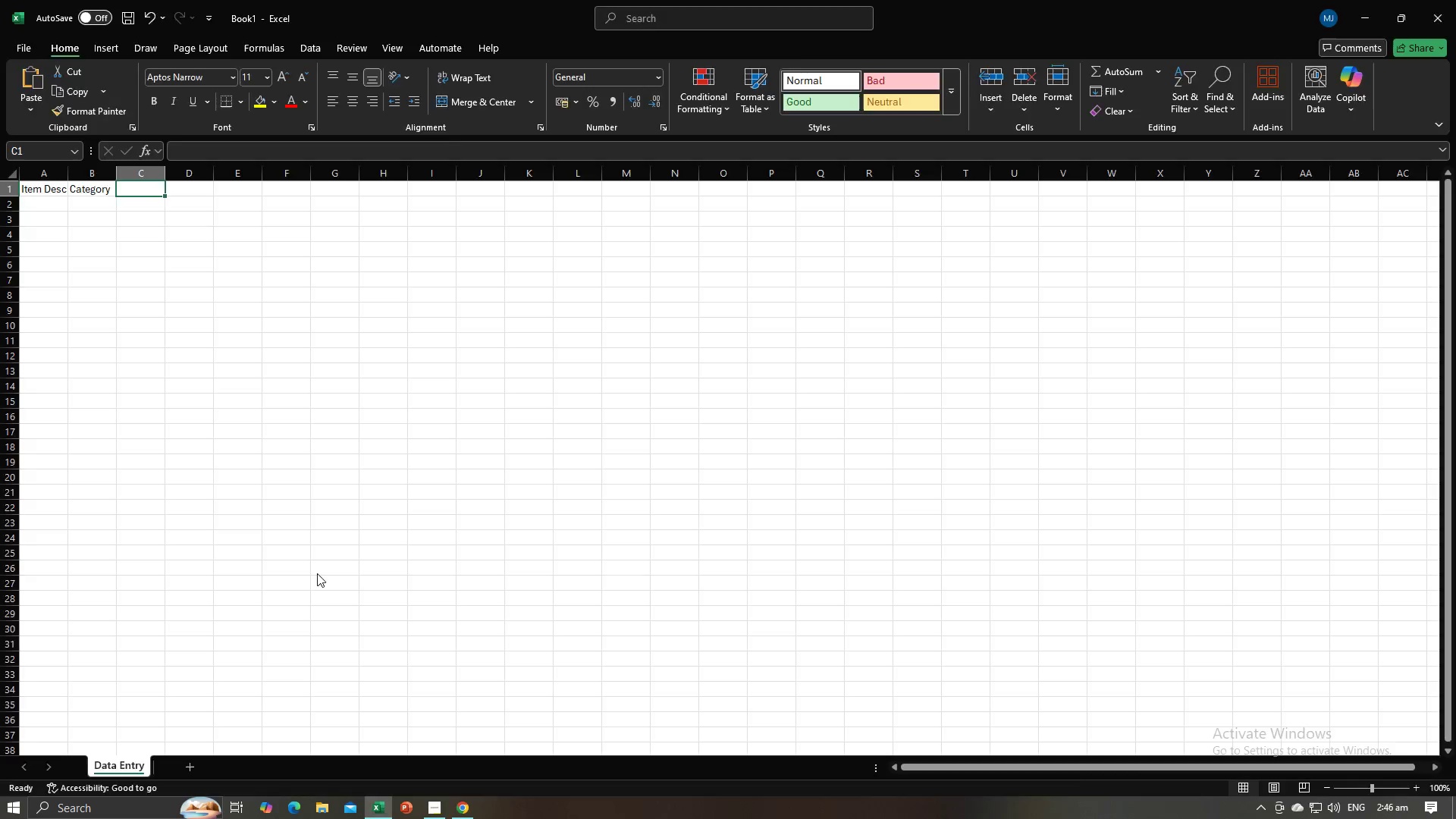 
key(Alt+Tab)
 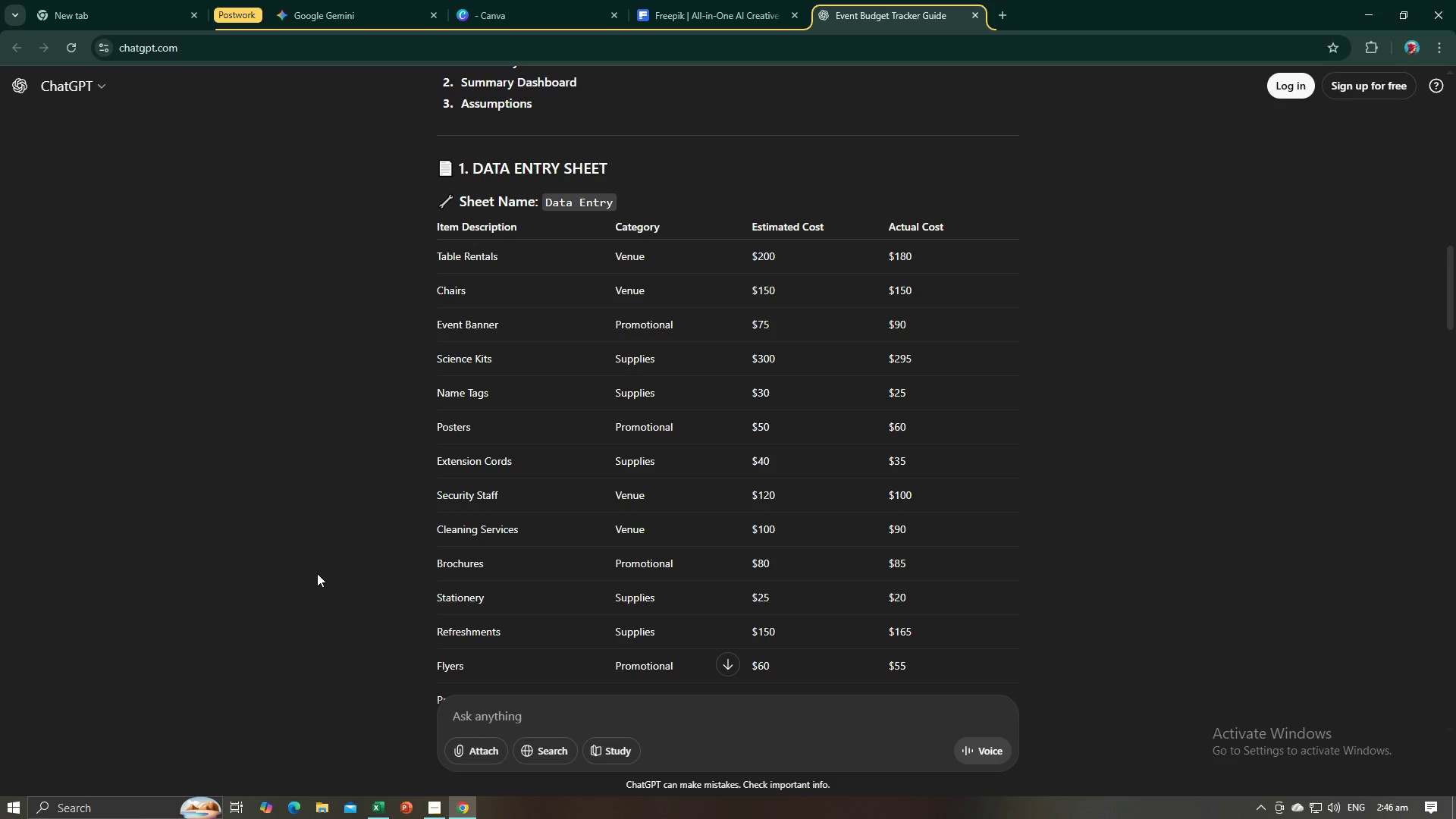 
key(Alt+AltLeft)
 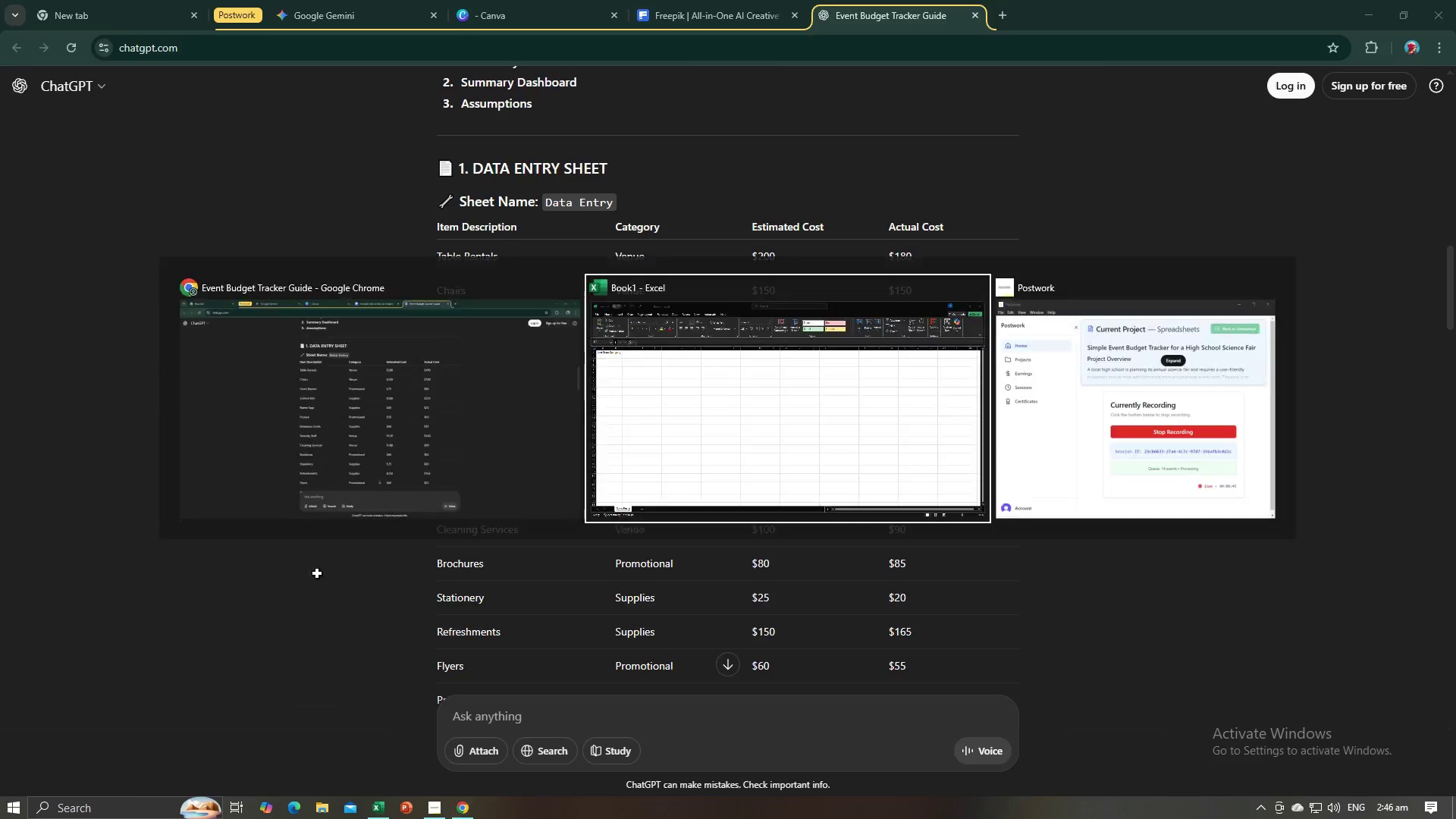 
key(Tab)
type(Ess)
key(Backspace)
type(timated Cost)
key(Tab)
 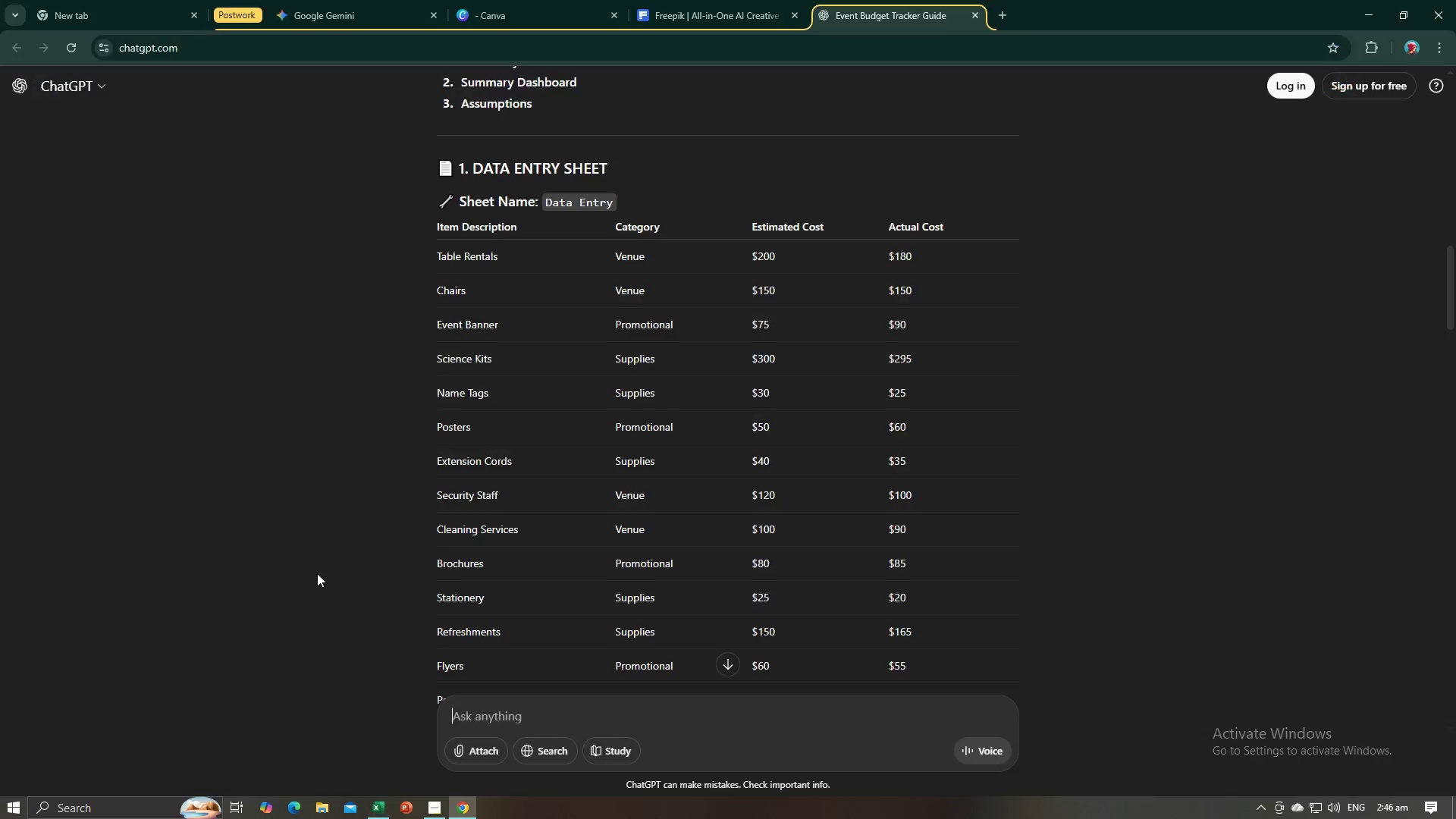 
 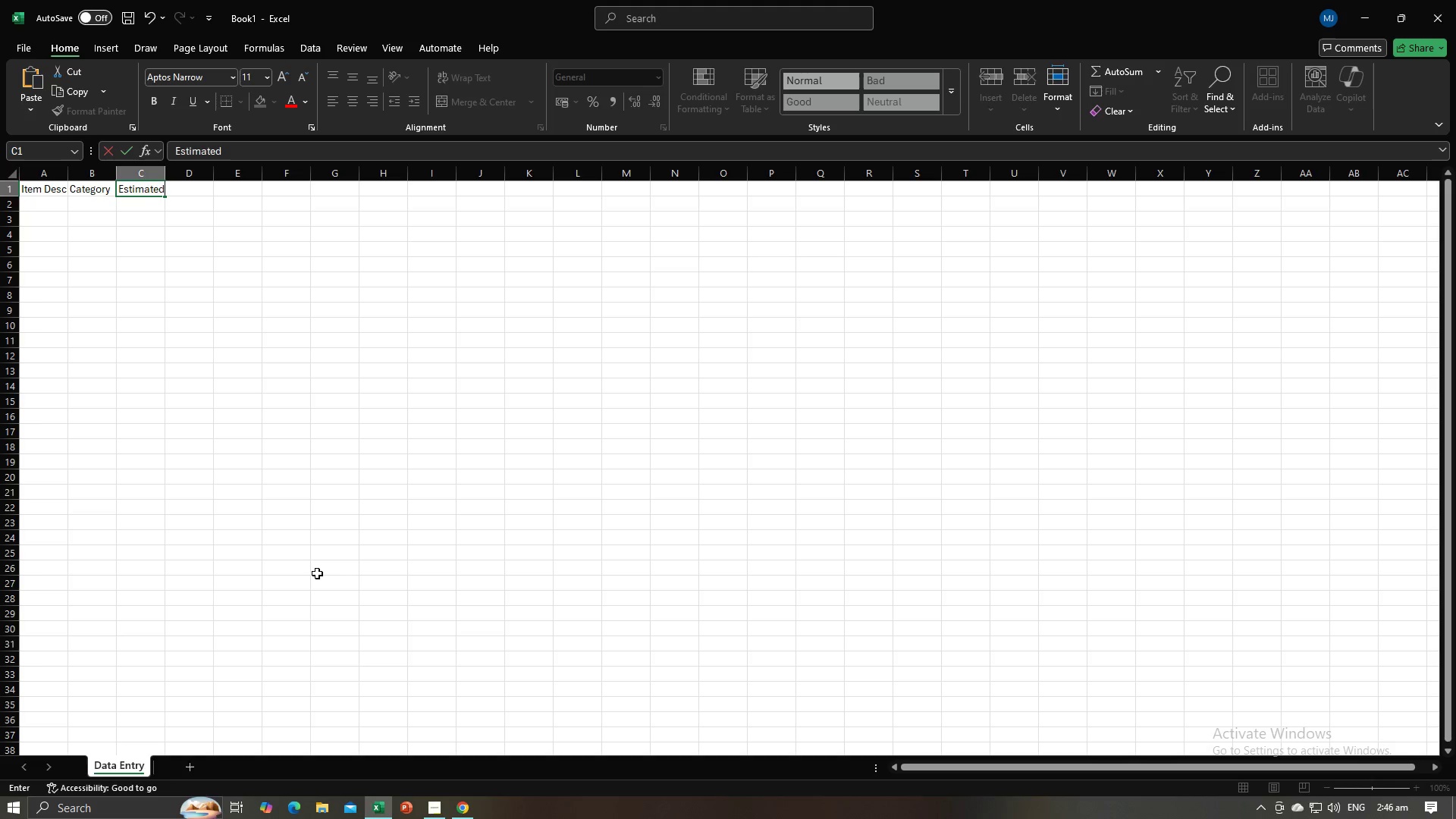 
key(Alt+AltLeft)
 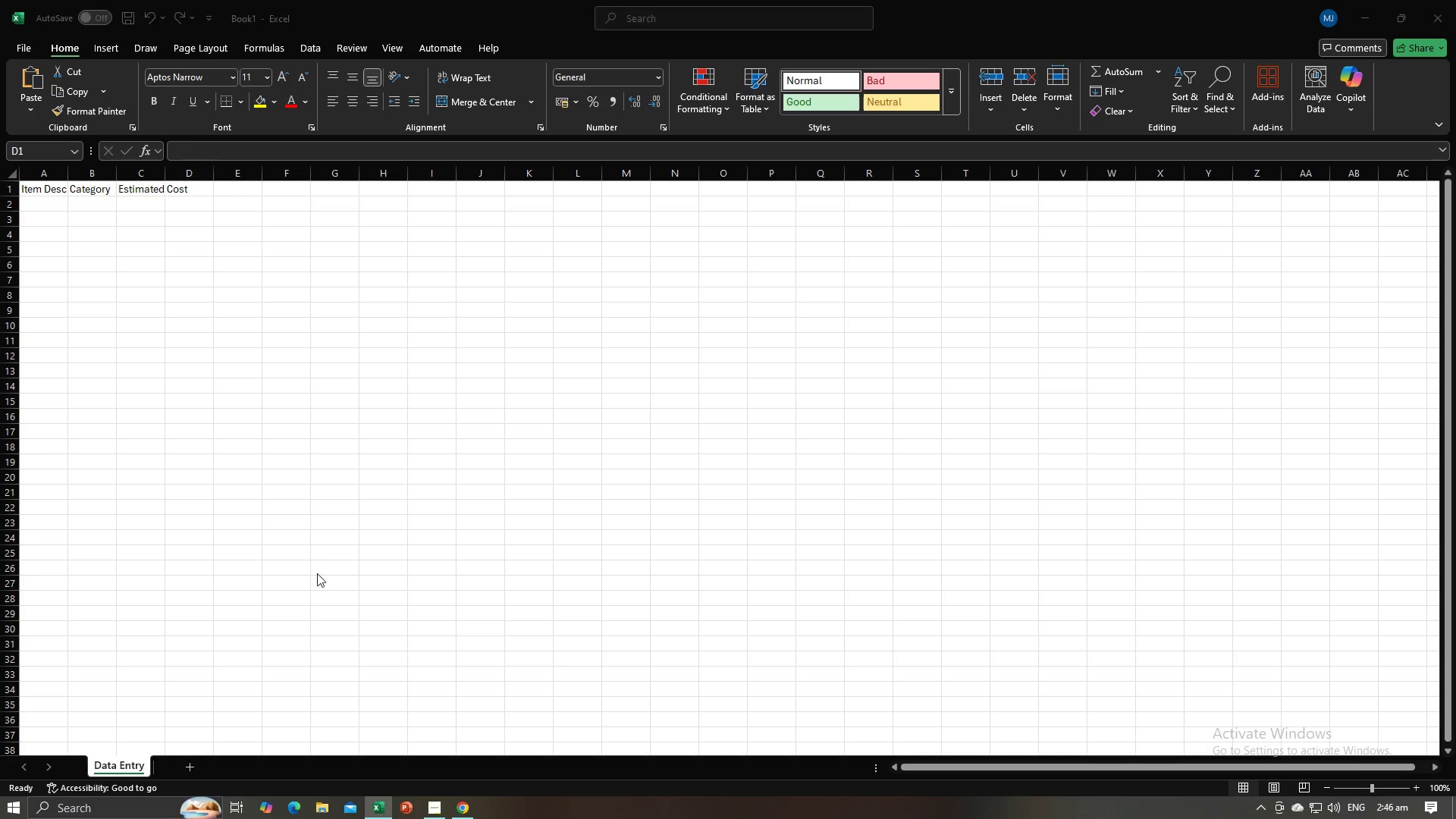 
key(Alt+Tab)
 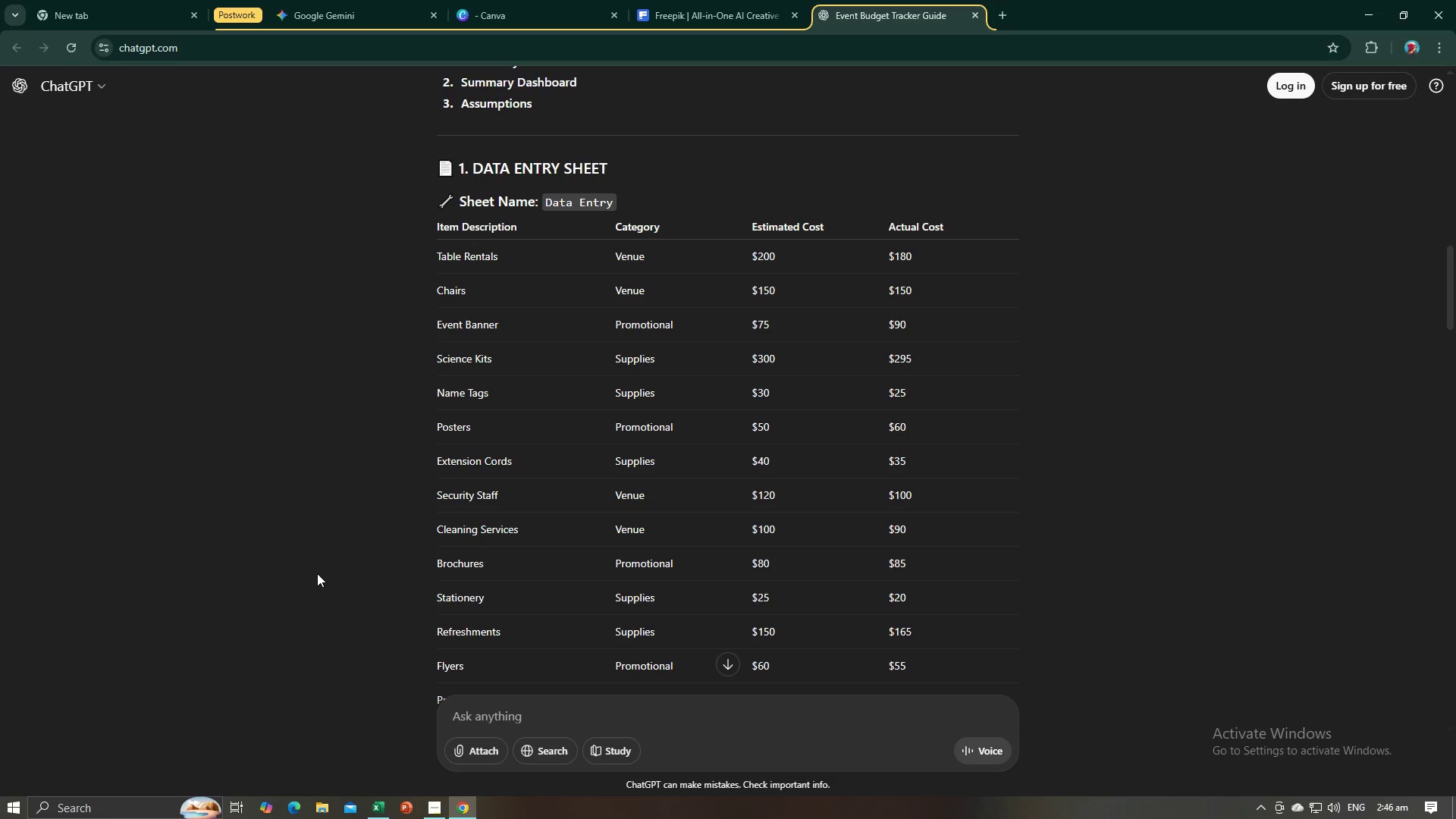 
key(Alt+AltLeft)
 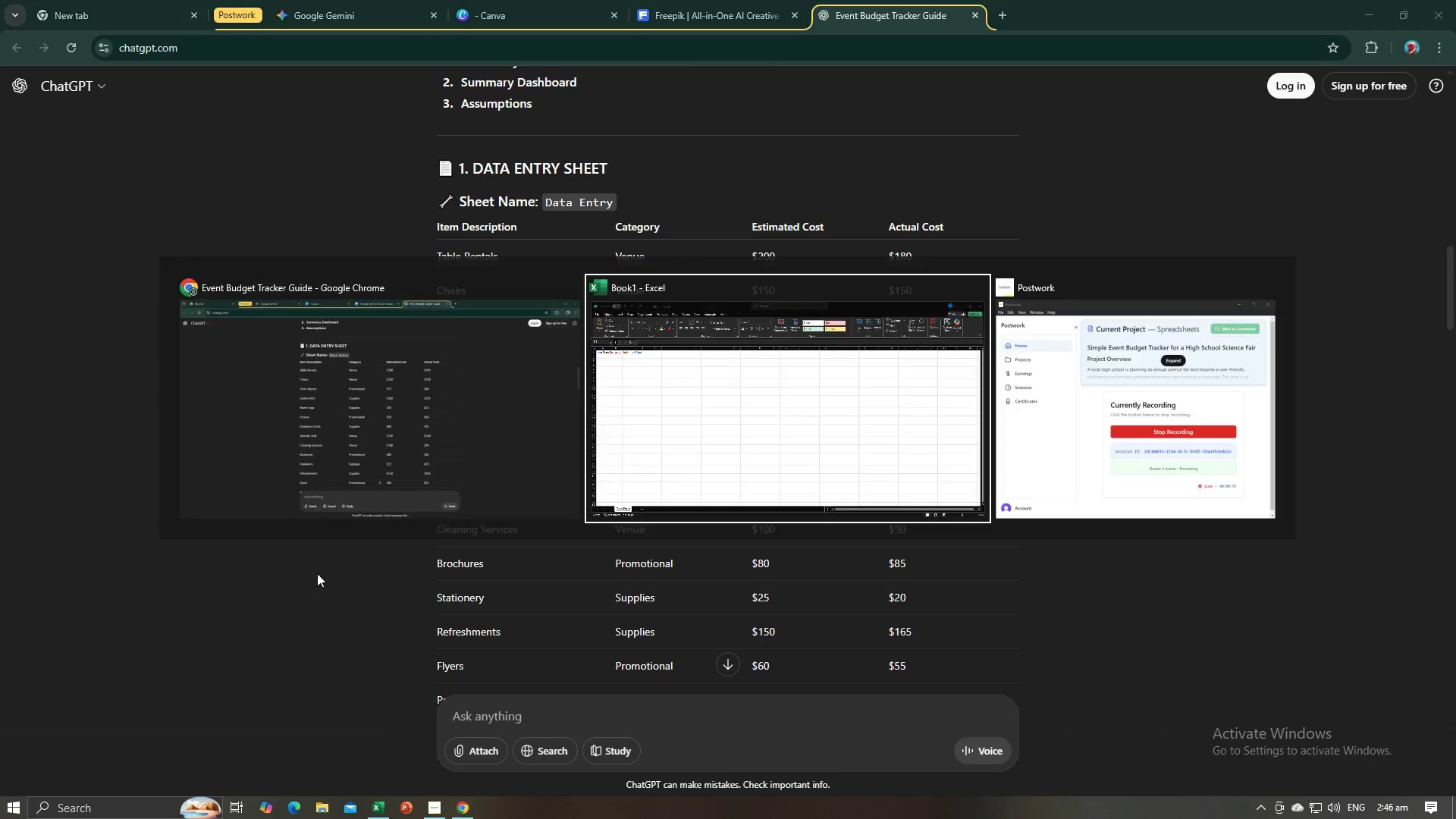 
key(Tab)
type(Actuac)
key(Backspace)
type(l cost)
 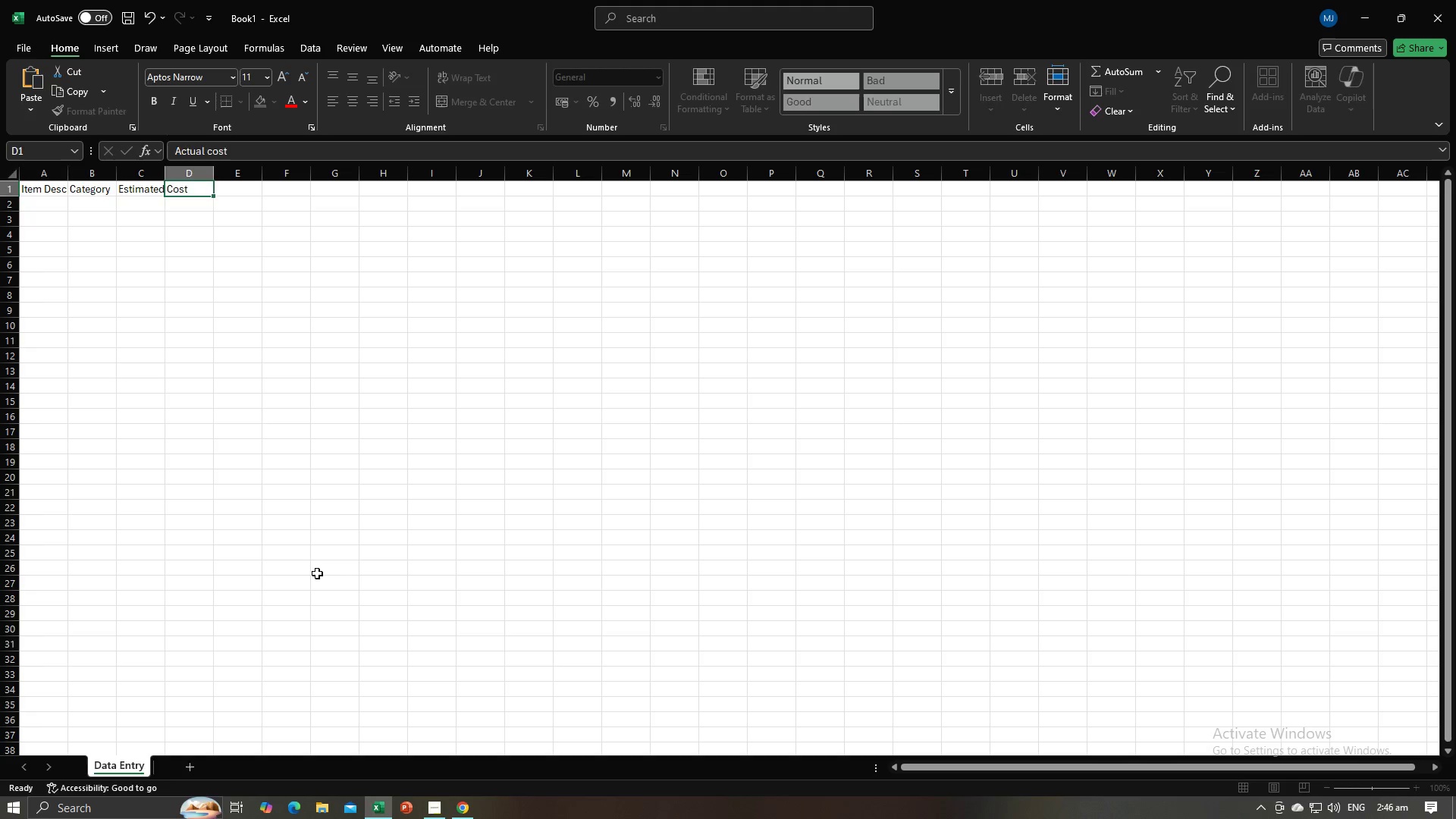 
 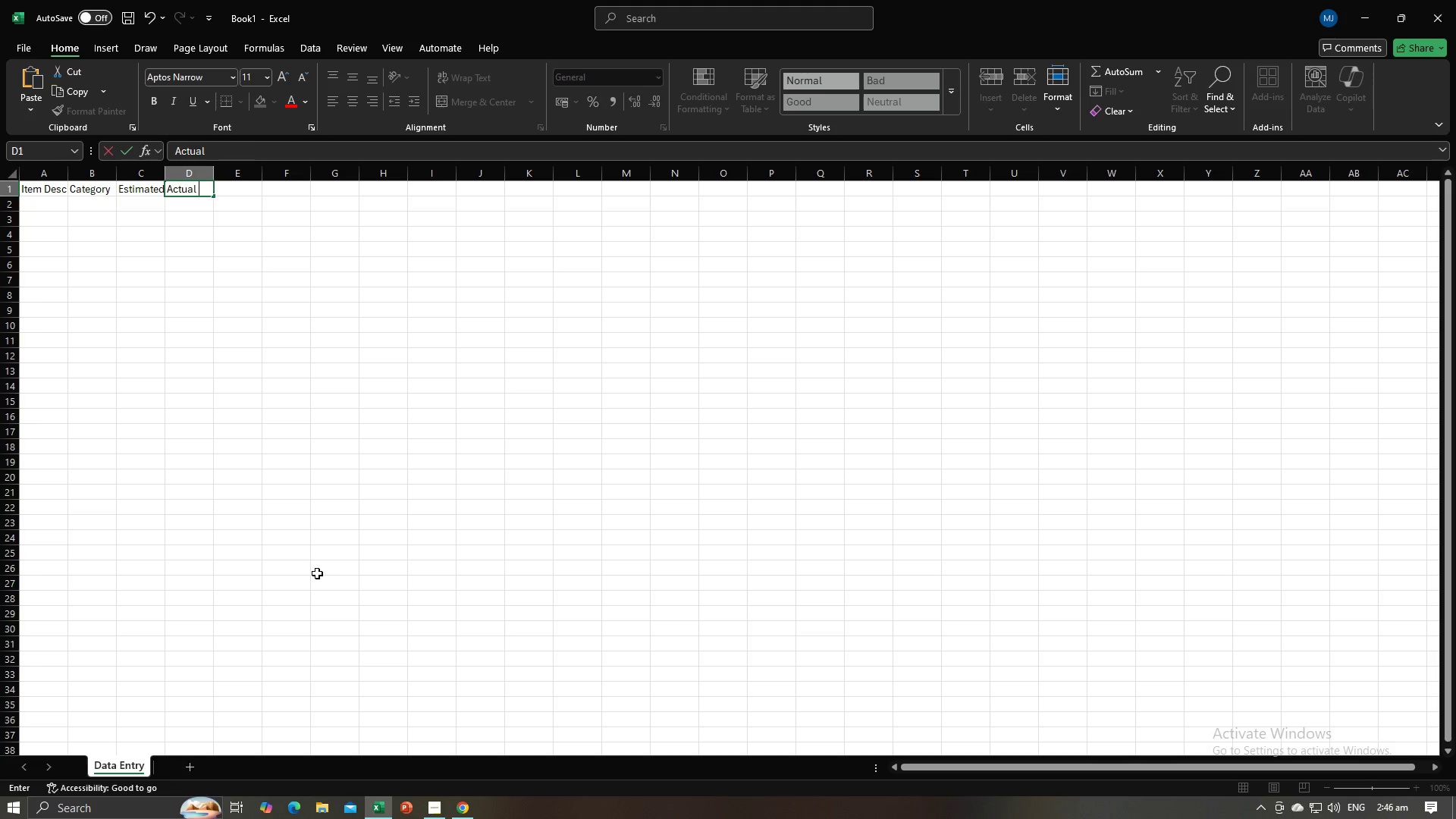 
key(Enter)
 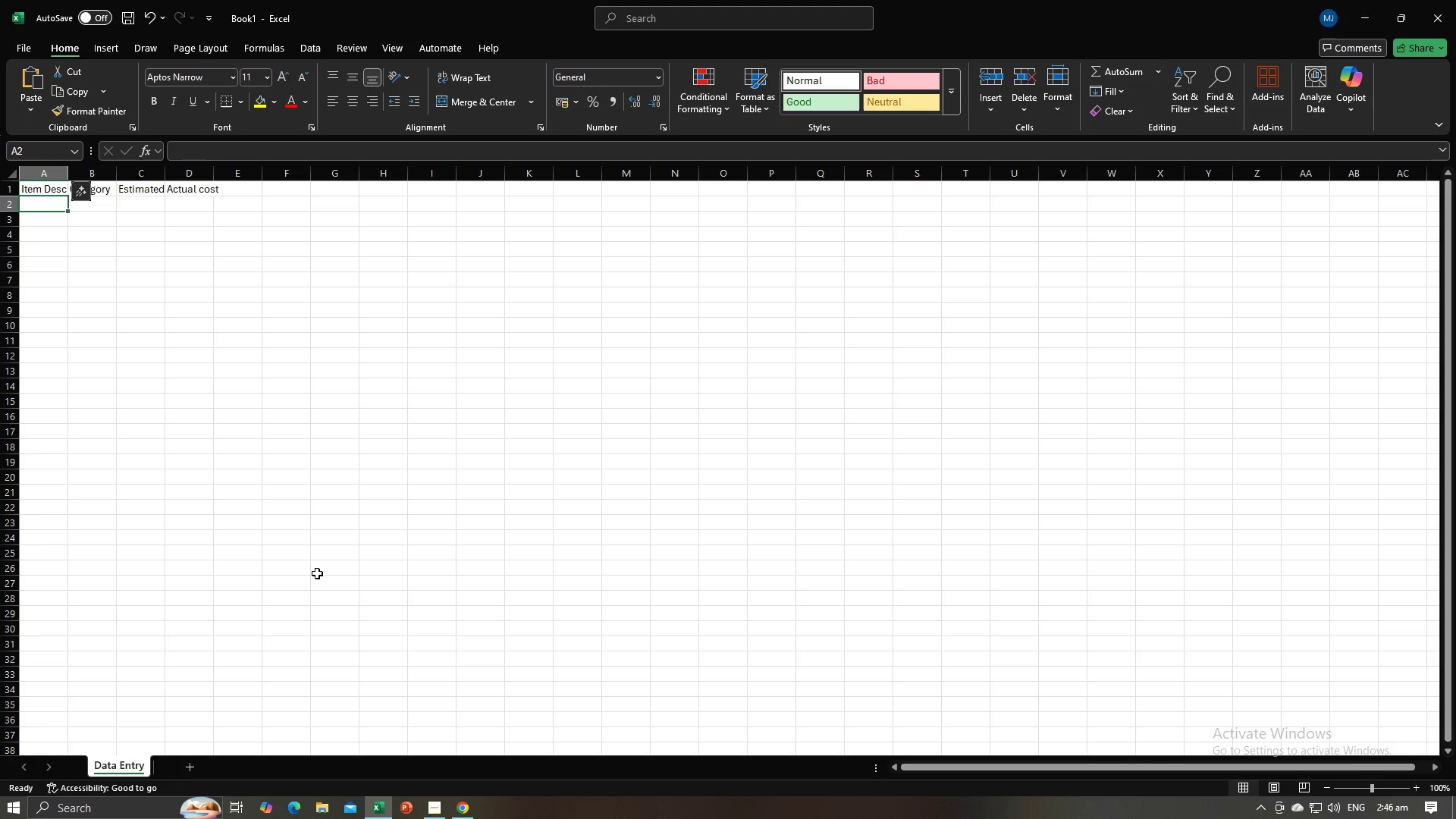 
key(Alt+AltLeft)
 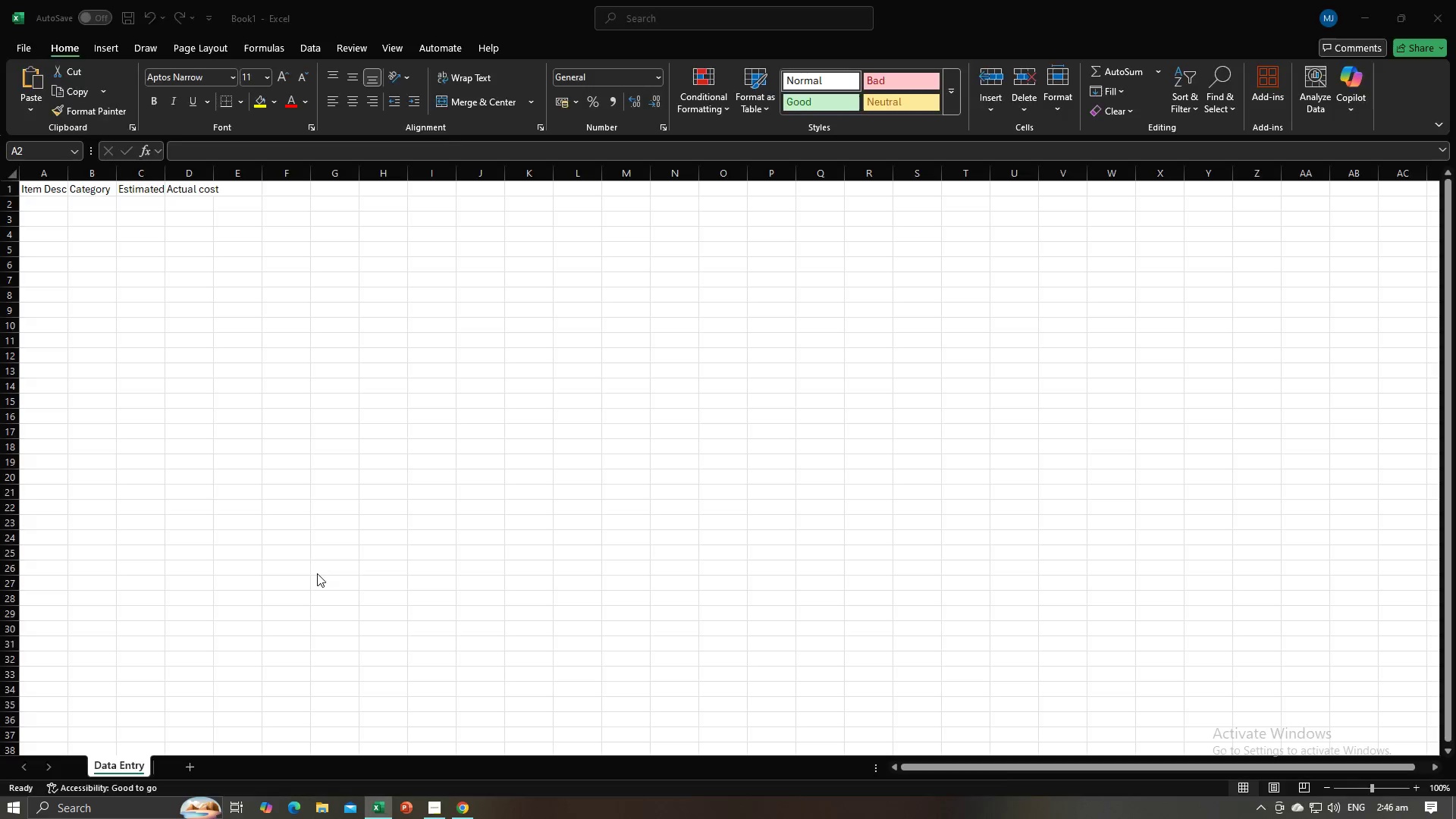 
key(Alt+Tab)
 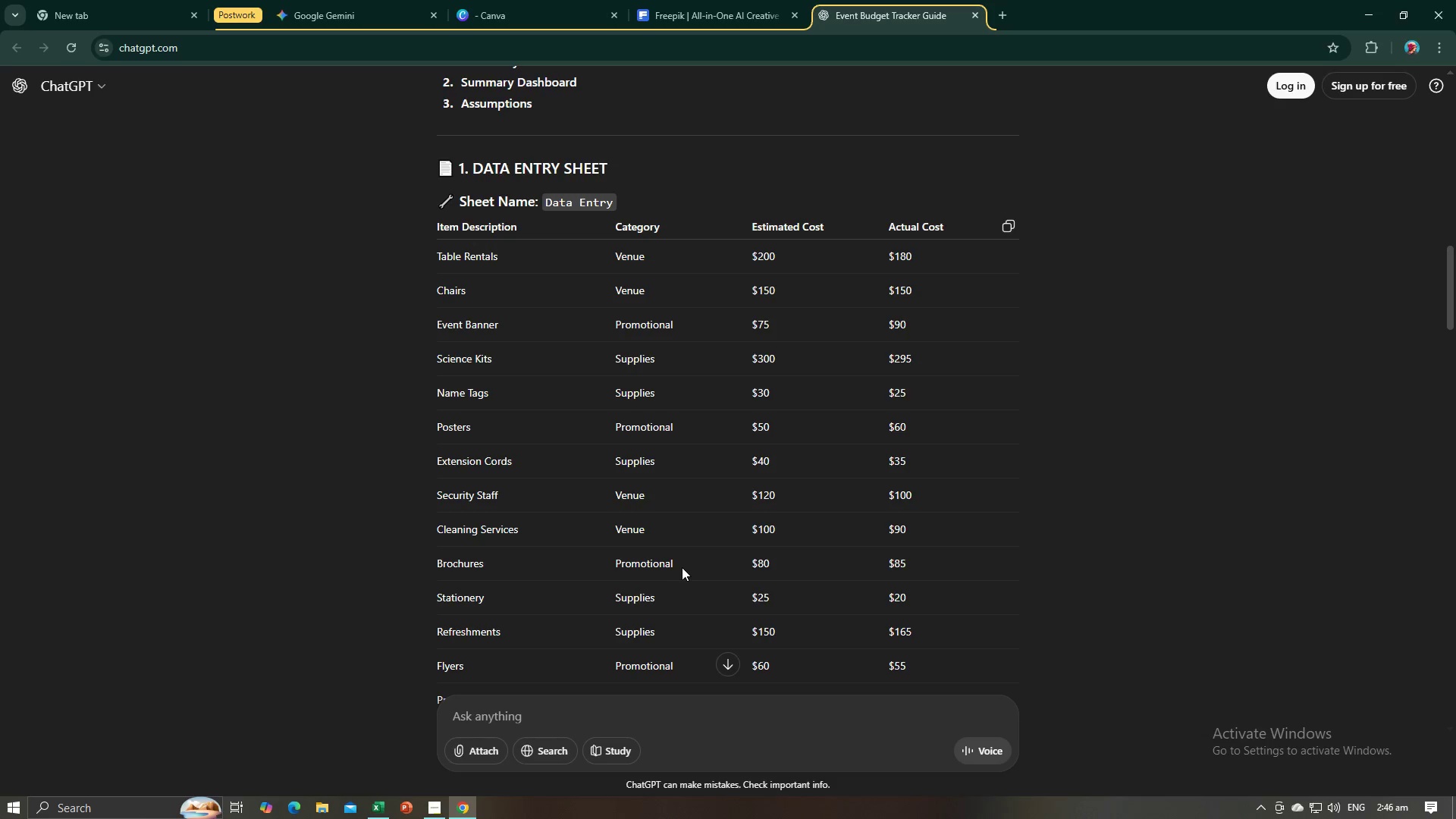 
key(Alt+AltLeft)
 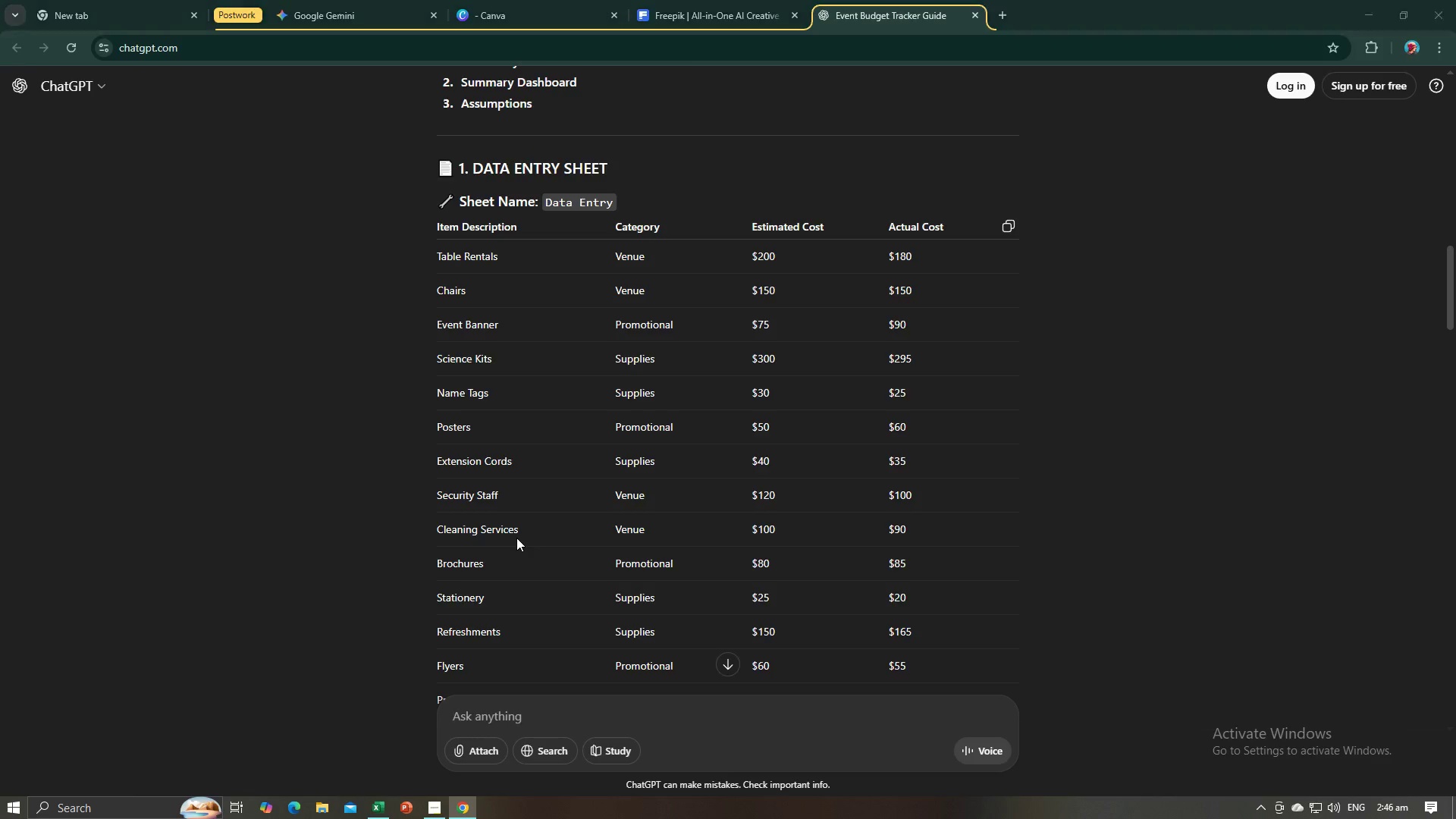 
key(Alt+Tab)
 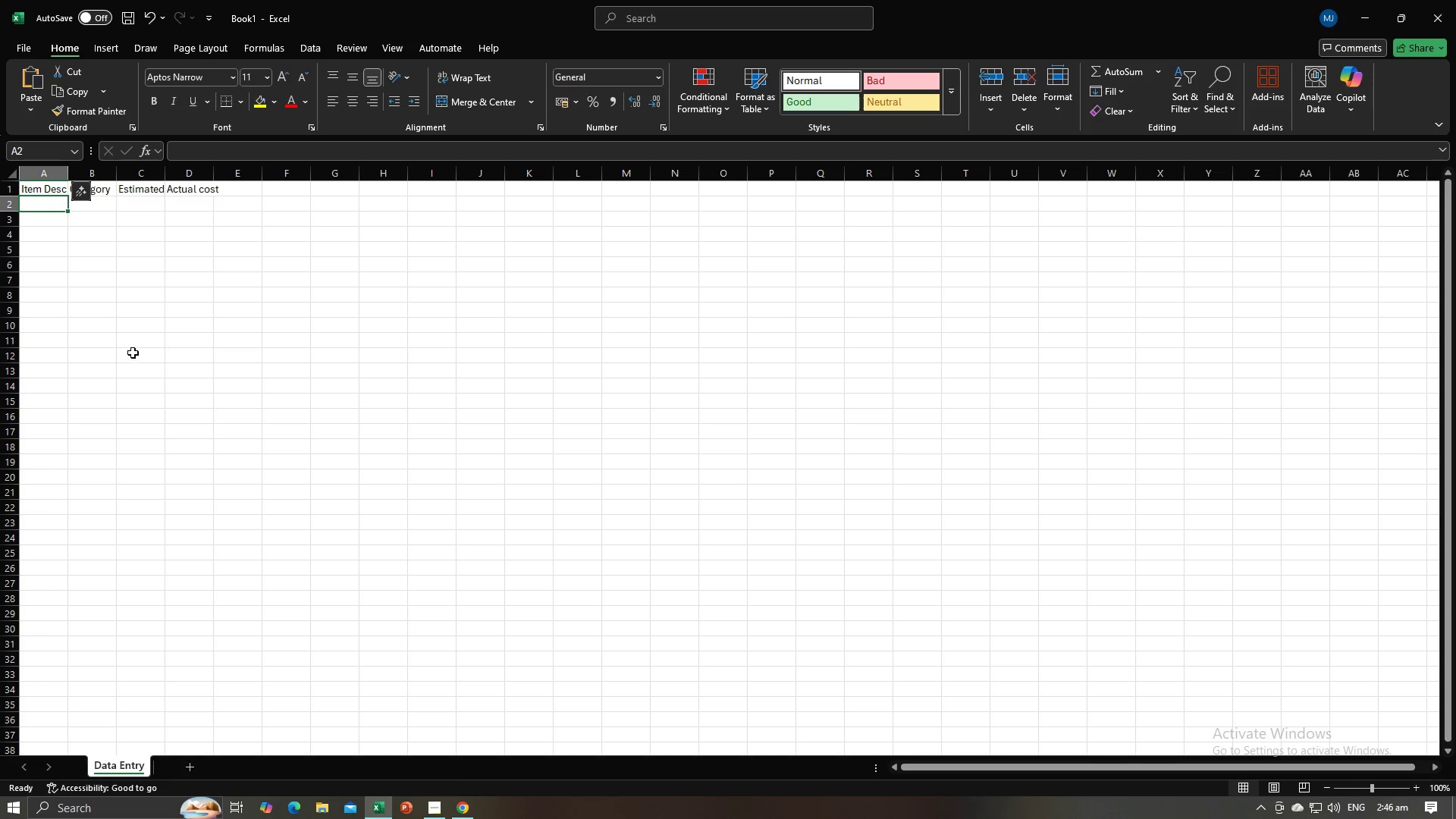 
key(Alt+AltLeft)
 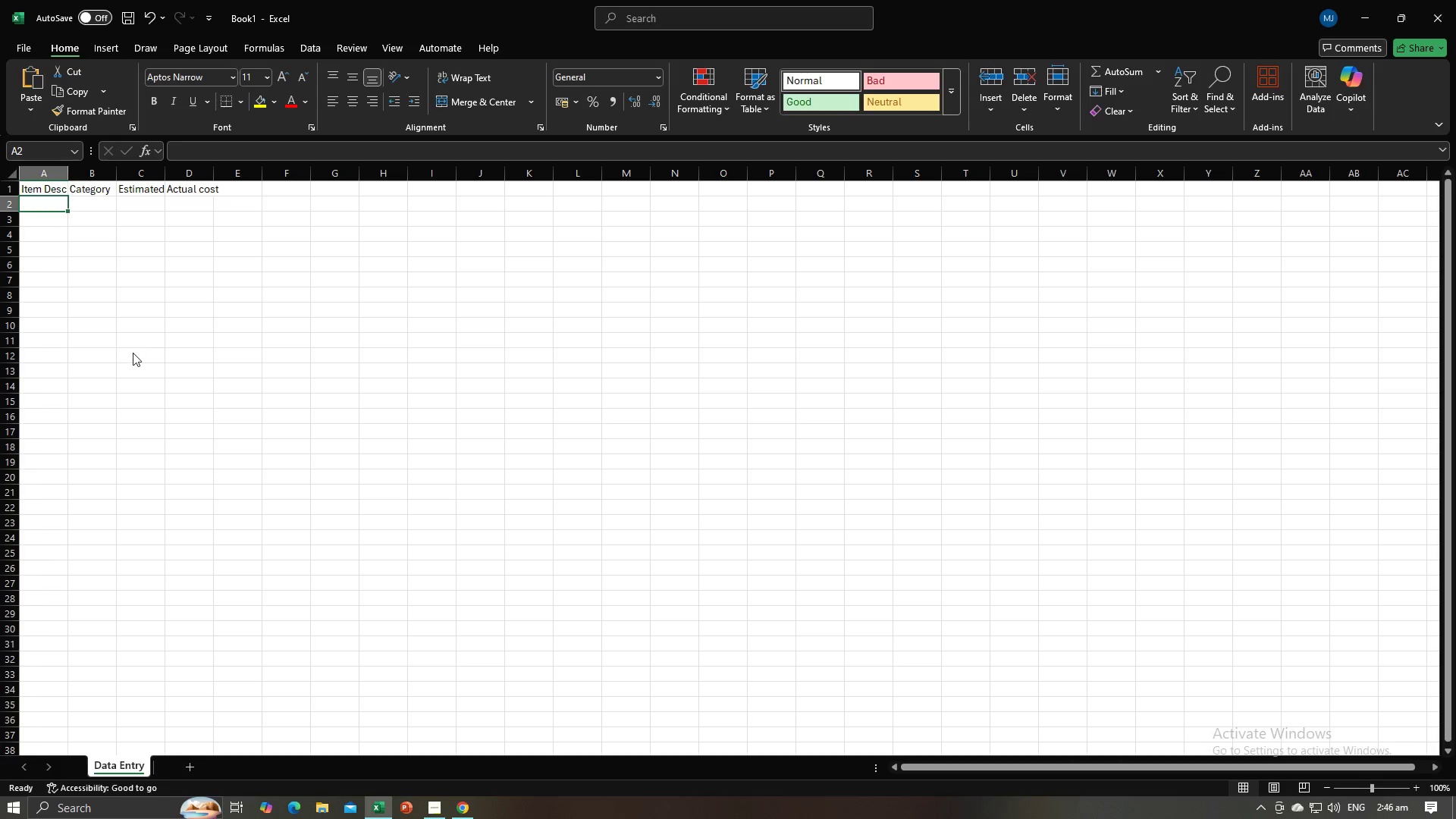 
key(Alt+Tab)
 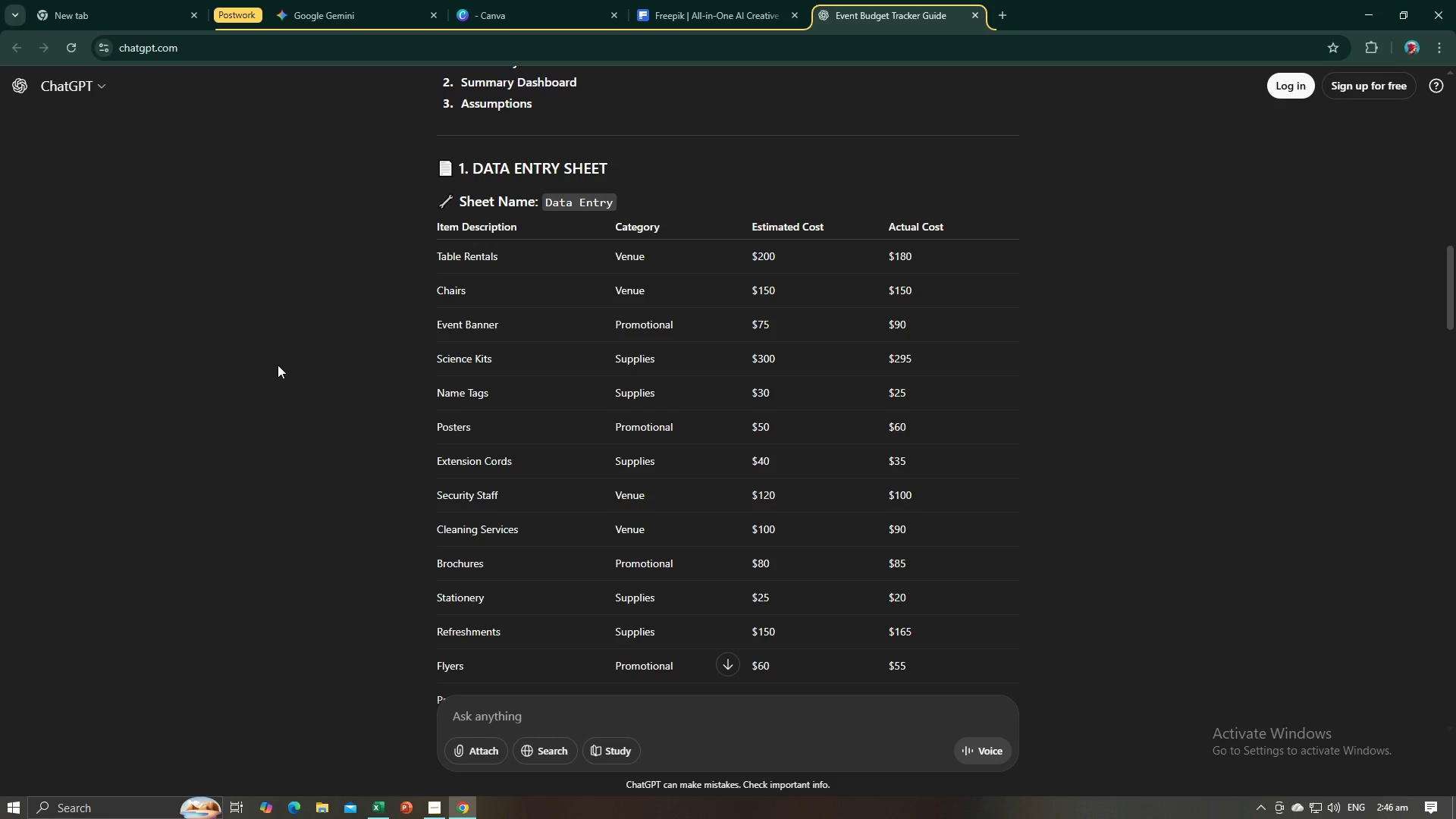 
key(Alt+AltLeft)
 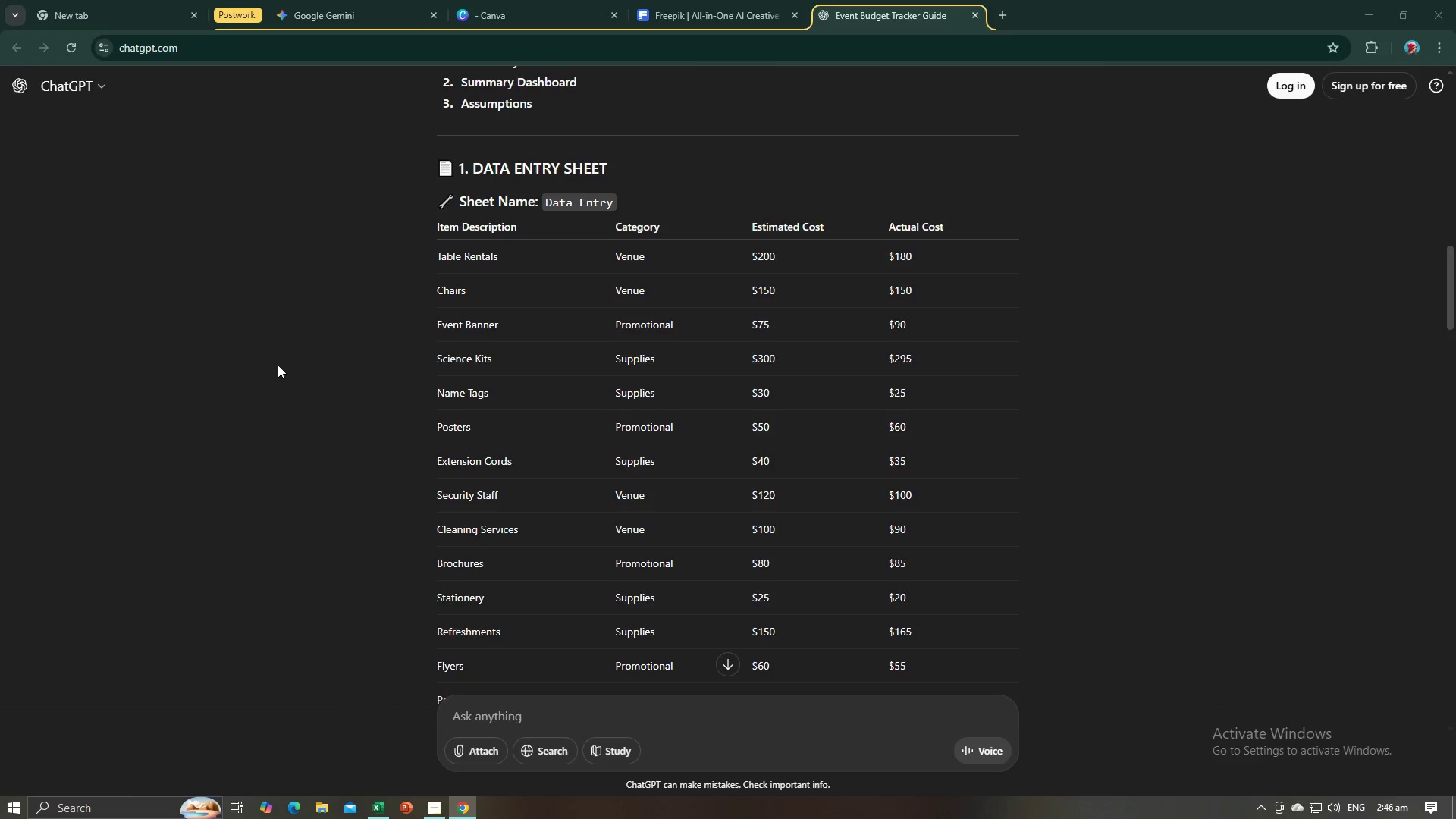 
key(Tab)
type(Tav=b)
key(Backspace)
key(Backspace)
key(Backspace)
key(Backspace)
type(able ren)
key(Backspace)
key(Backspace)
key(Backspace)
type(Rentals)
 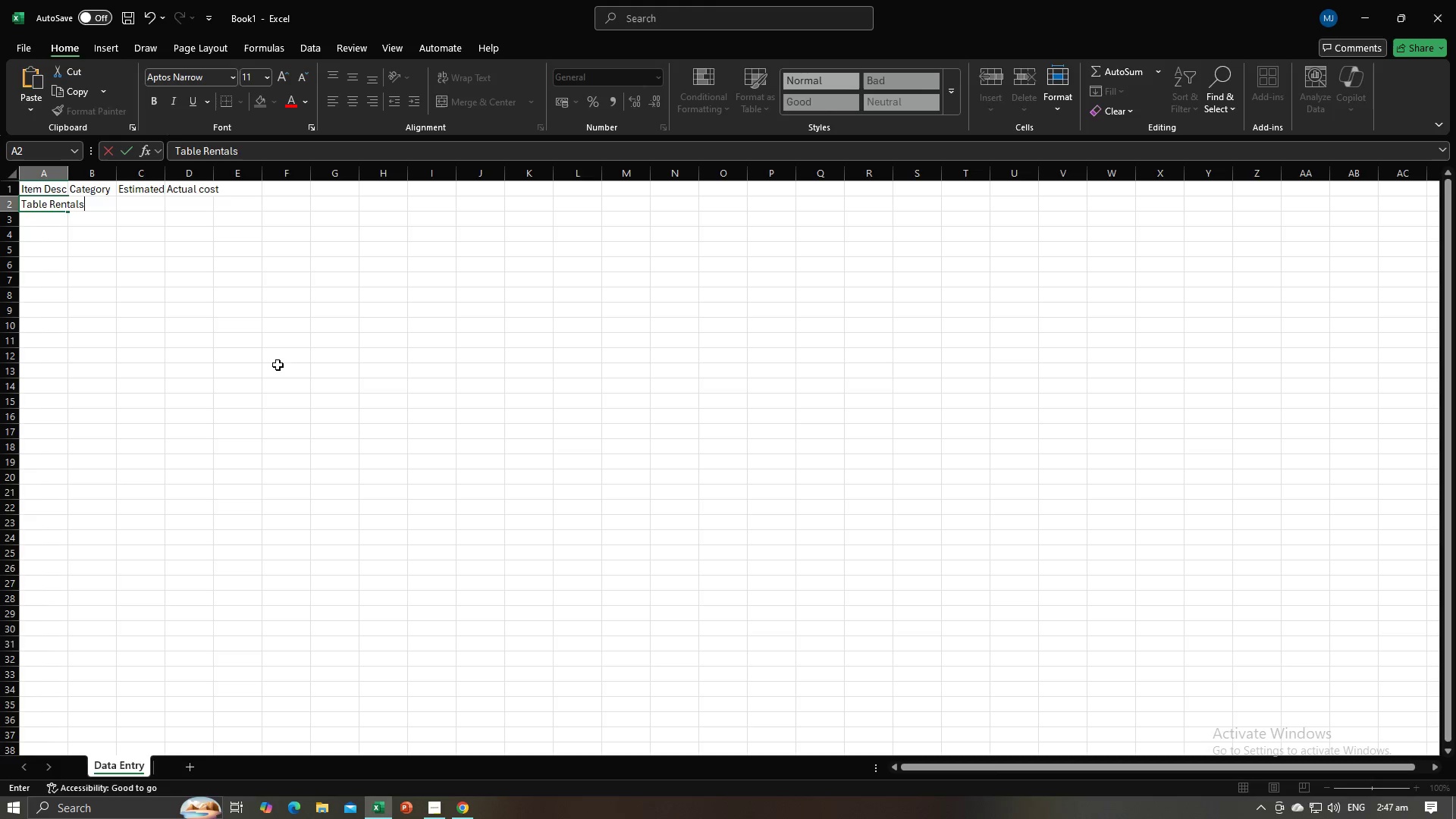 
key(Alt+Tab)
 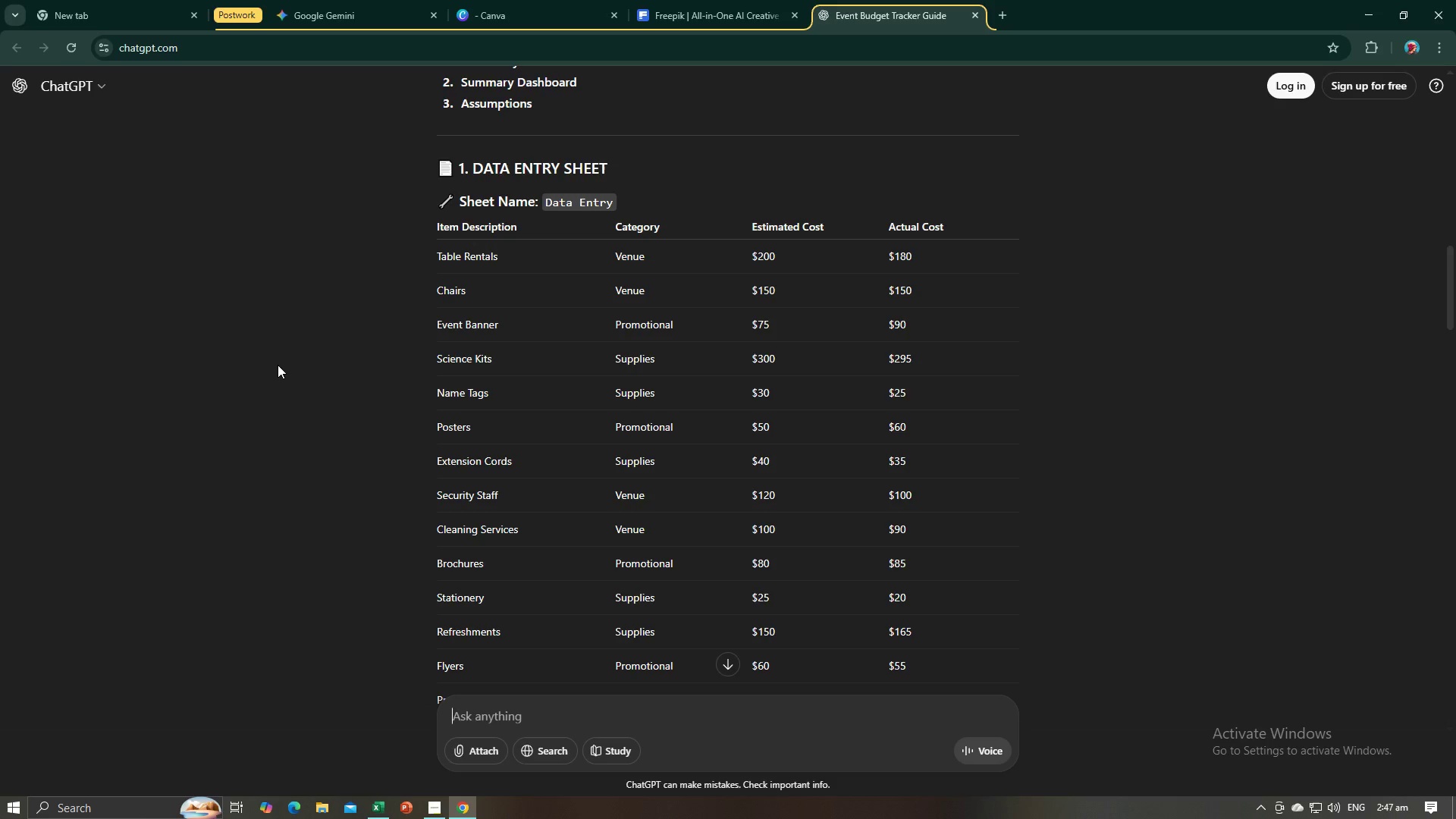 
key(Alt+AltLeft)
 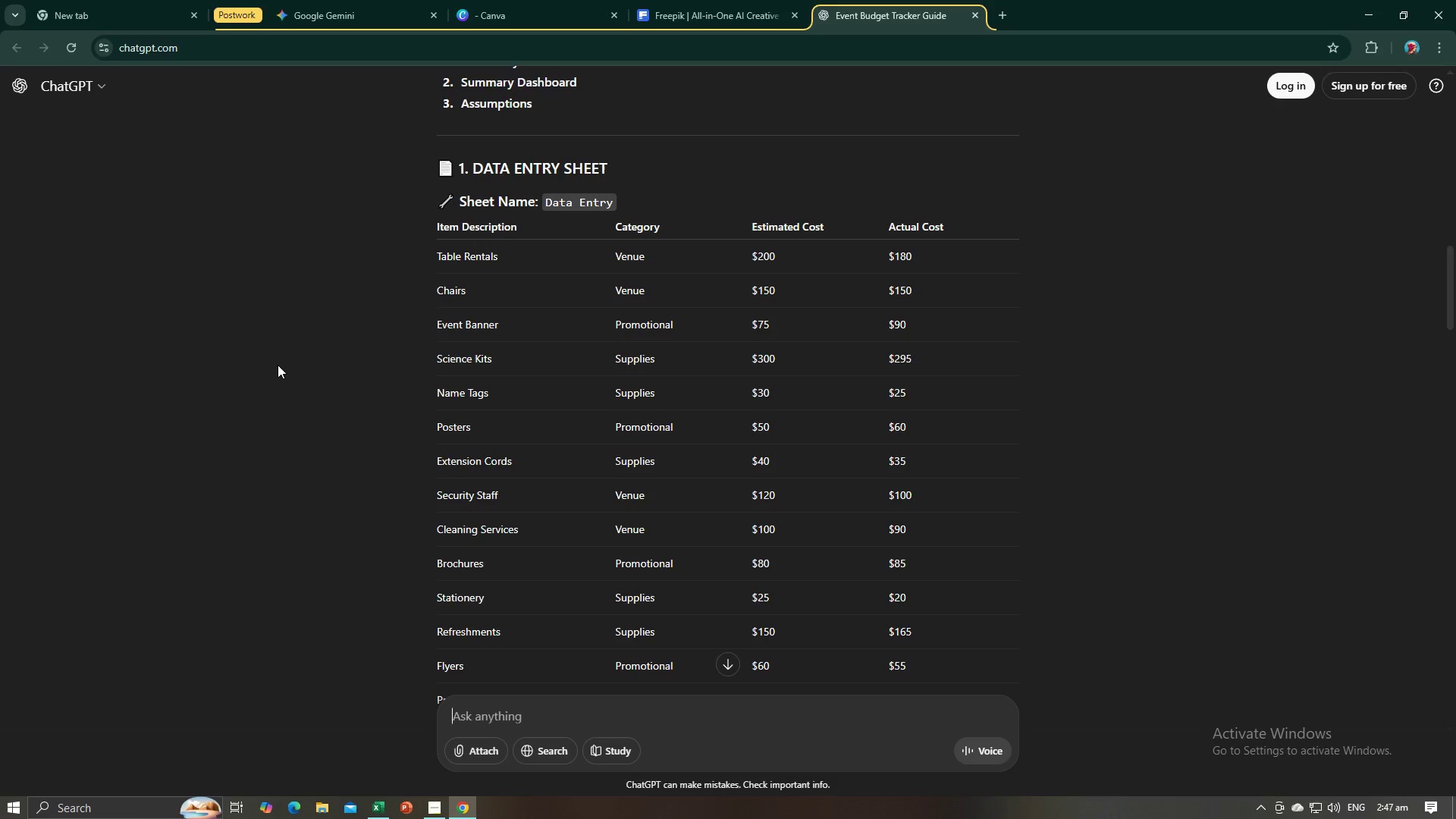 
key(Alt+AltLeft)
 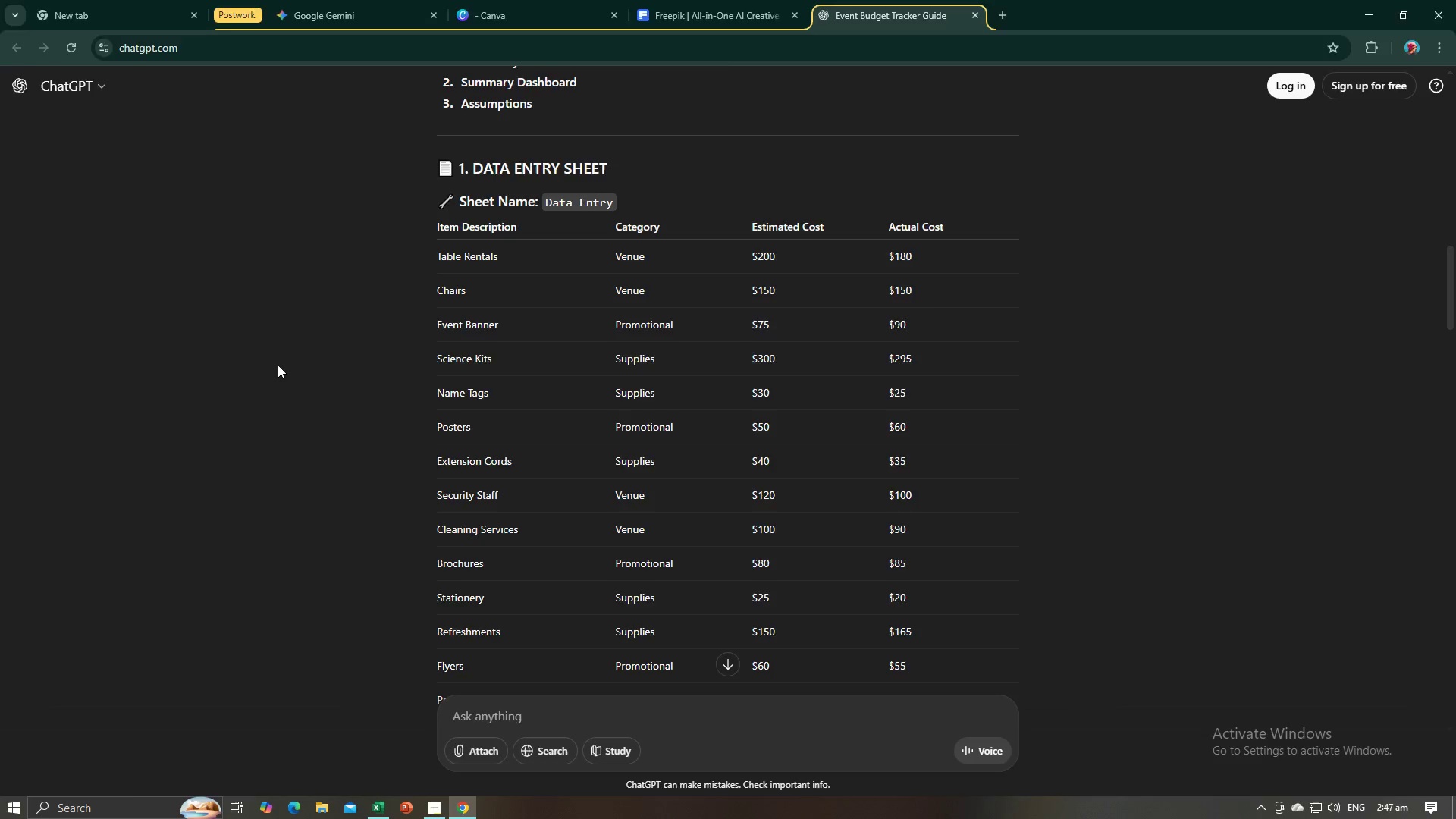 
key(Alt+Tab)
 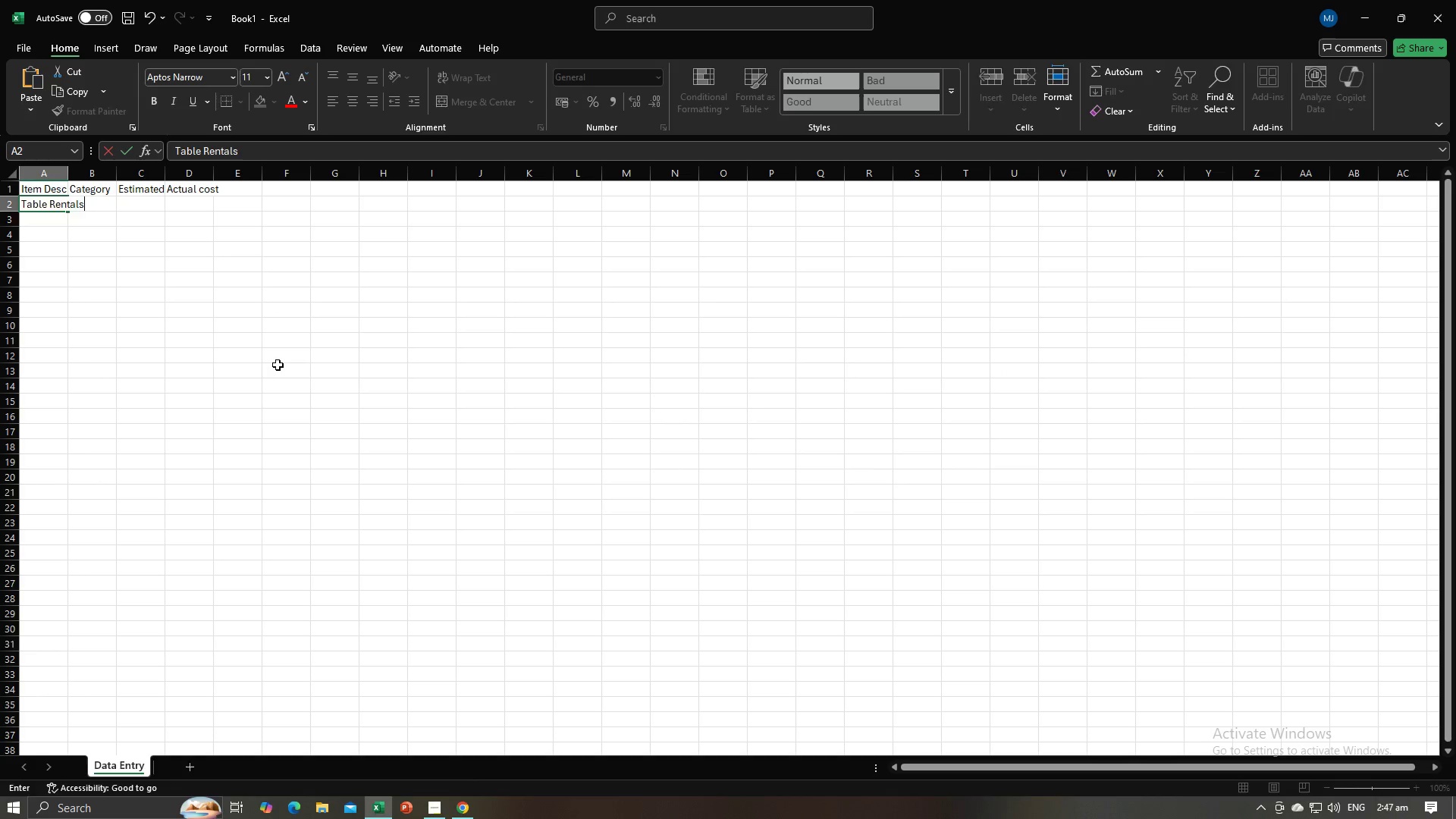 
key(Enter)
 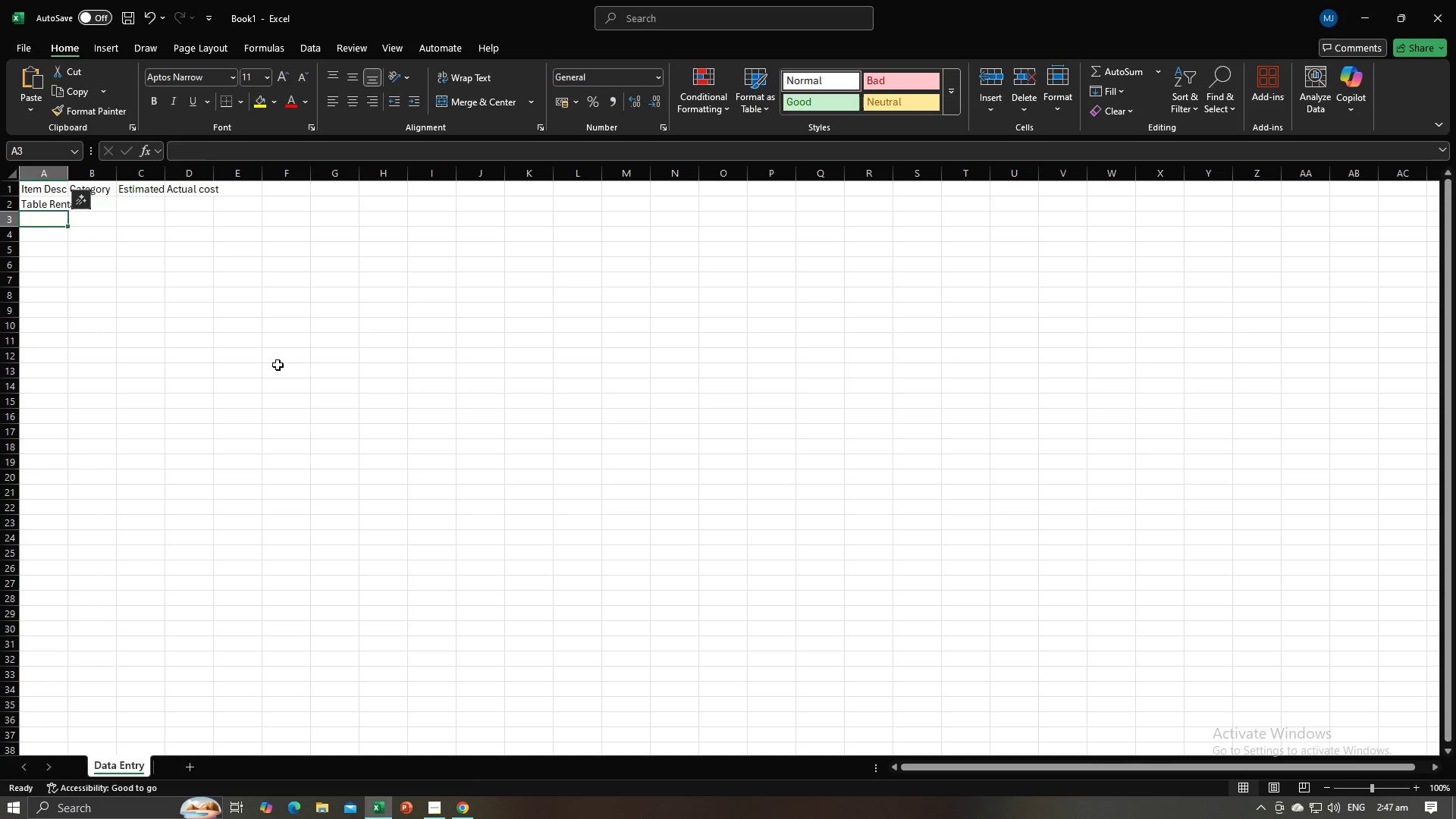 
type(Chairs )
 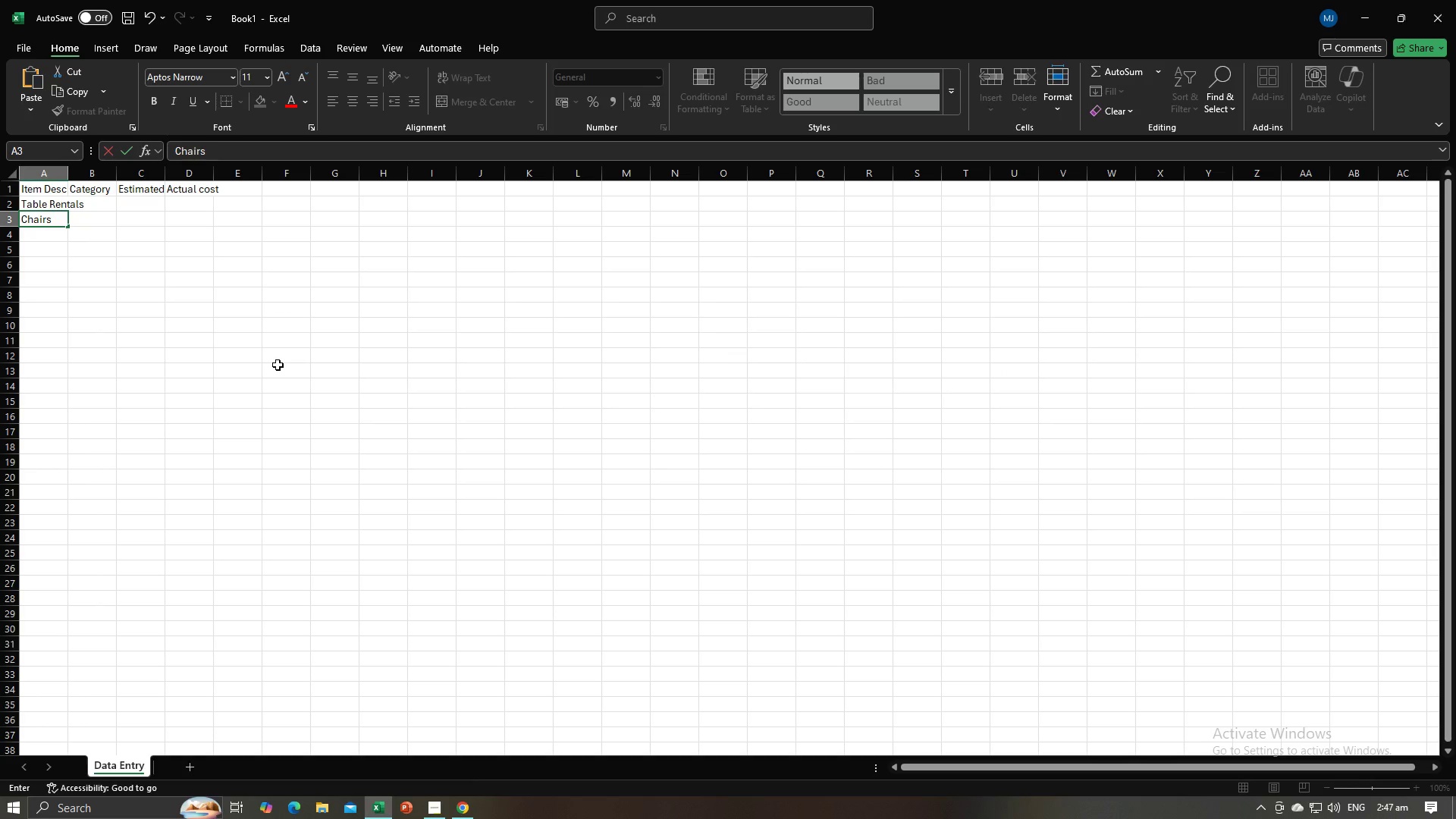 
key(Enter)
 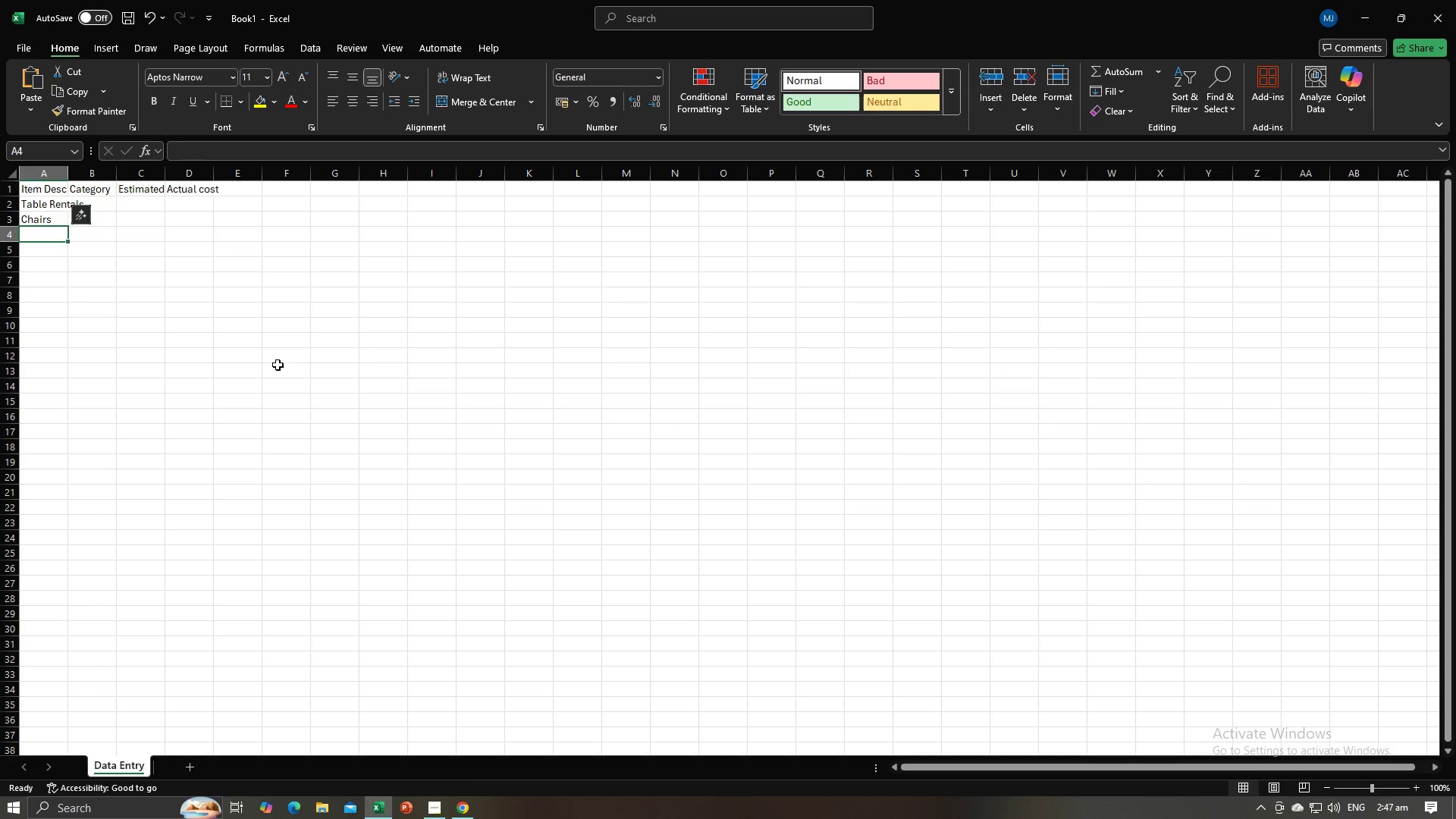 
key(Alt+AltLeft)
 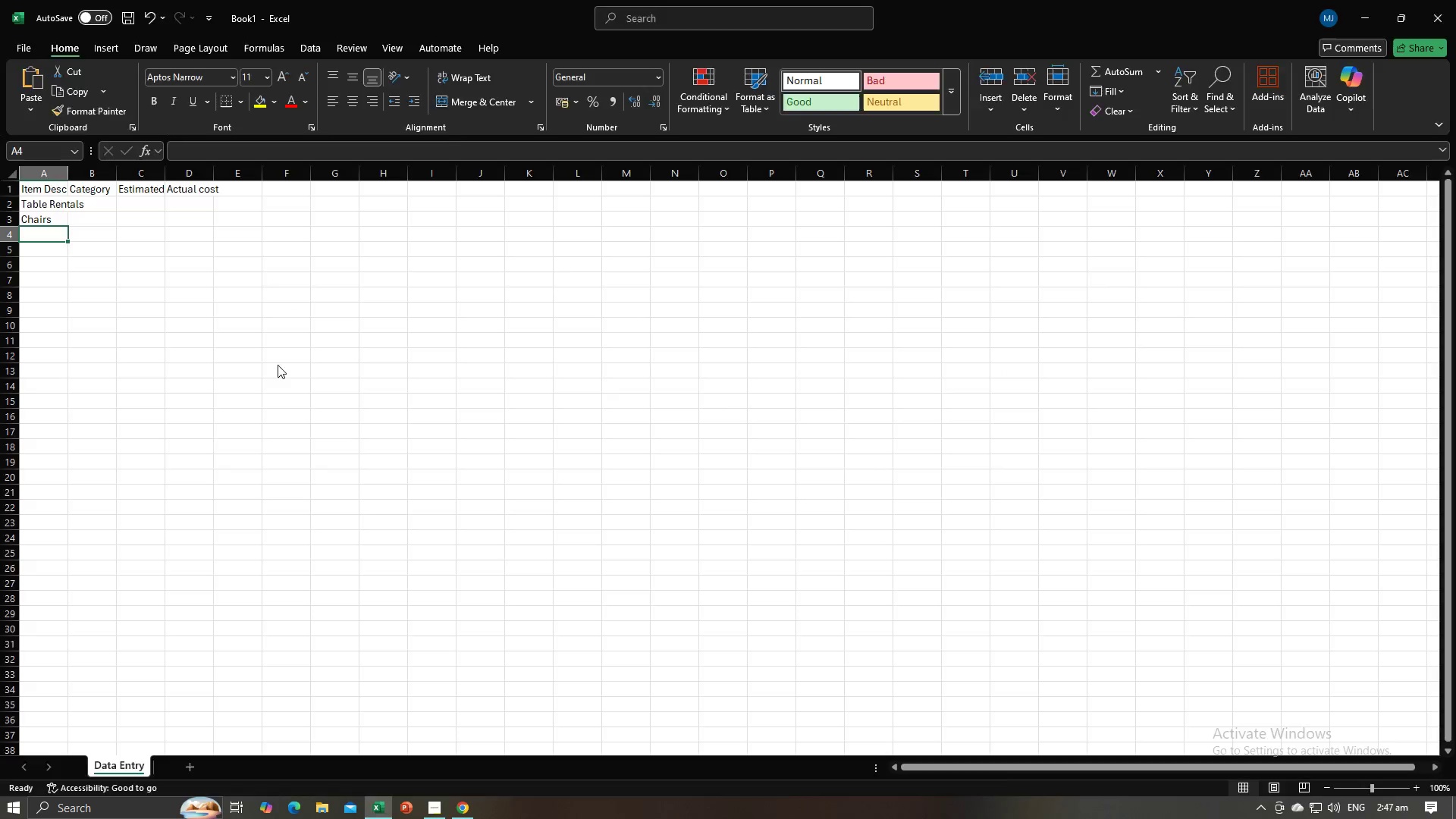 
key(Alt+Tab)
 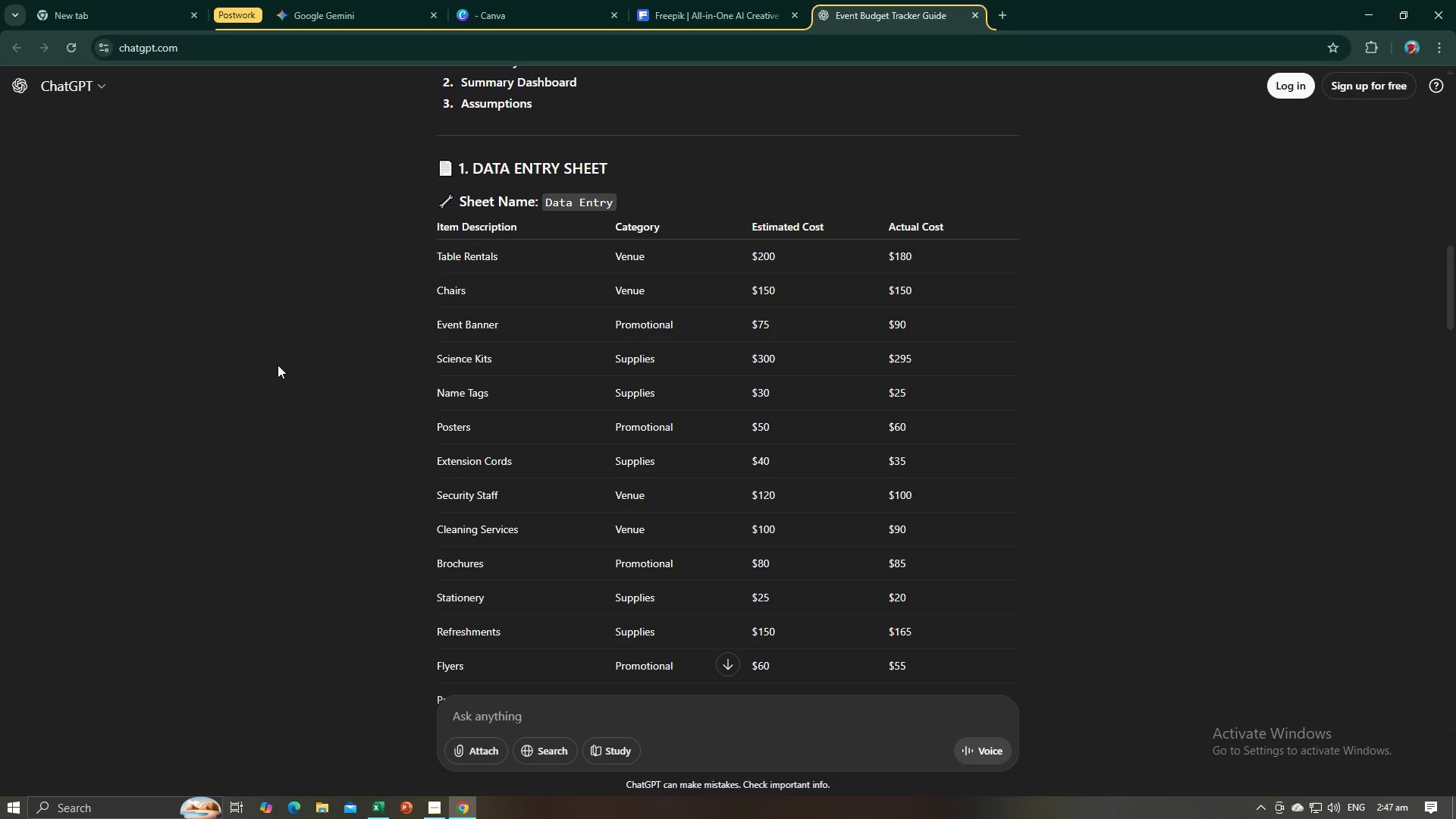 
key(Alt+AltLeft)
 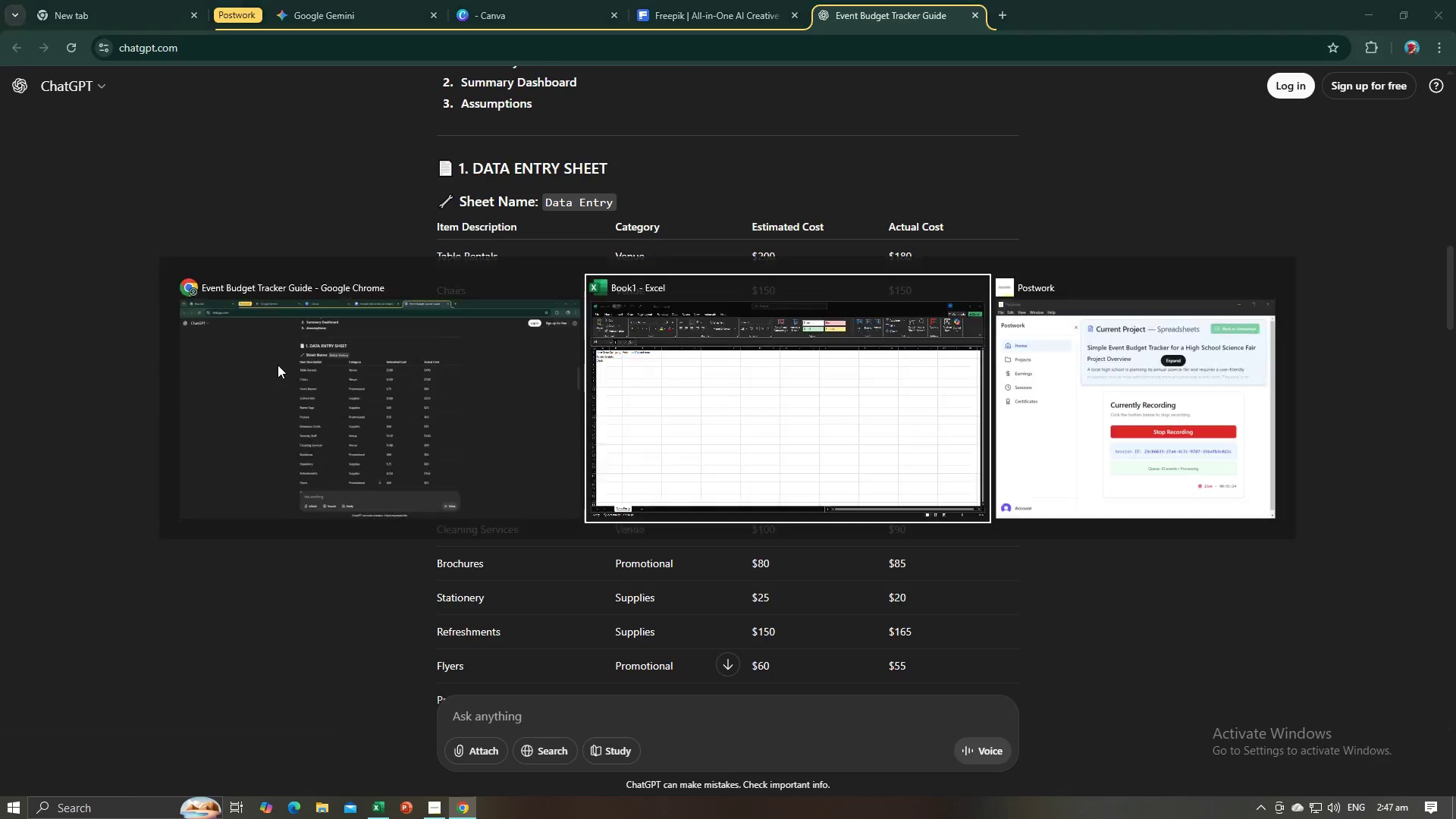 
key(Tab)
type(Event Bna)
key(Backspace)
key(Backspace)
type(anner)
 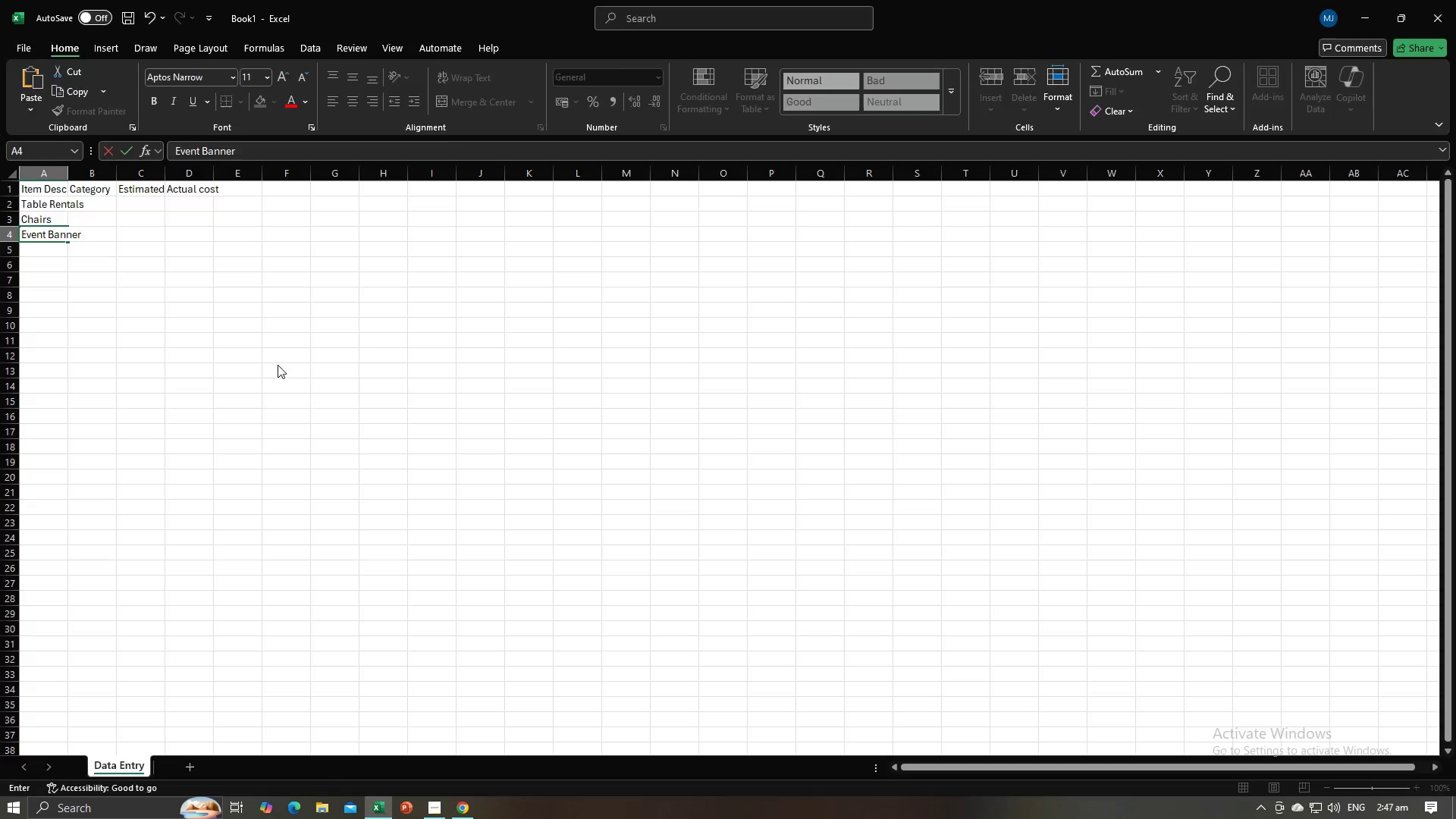 
 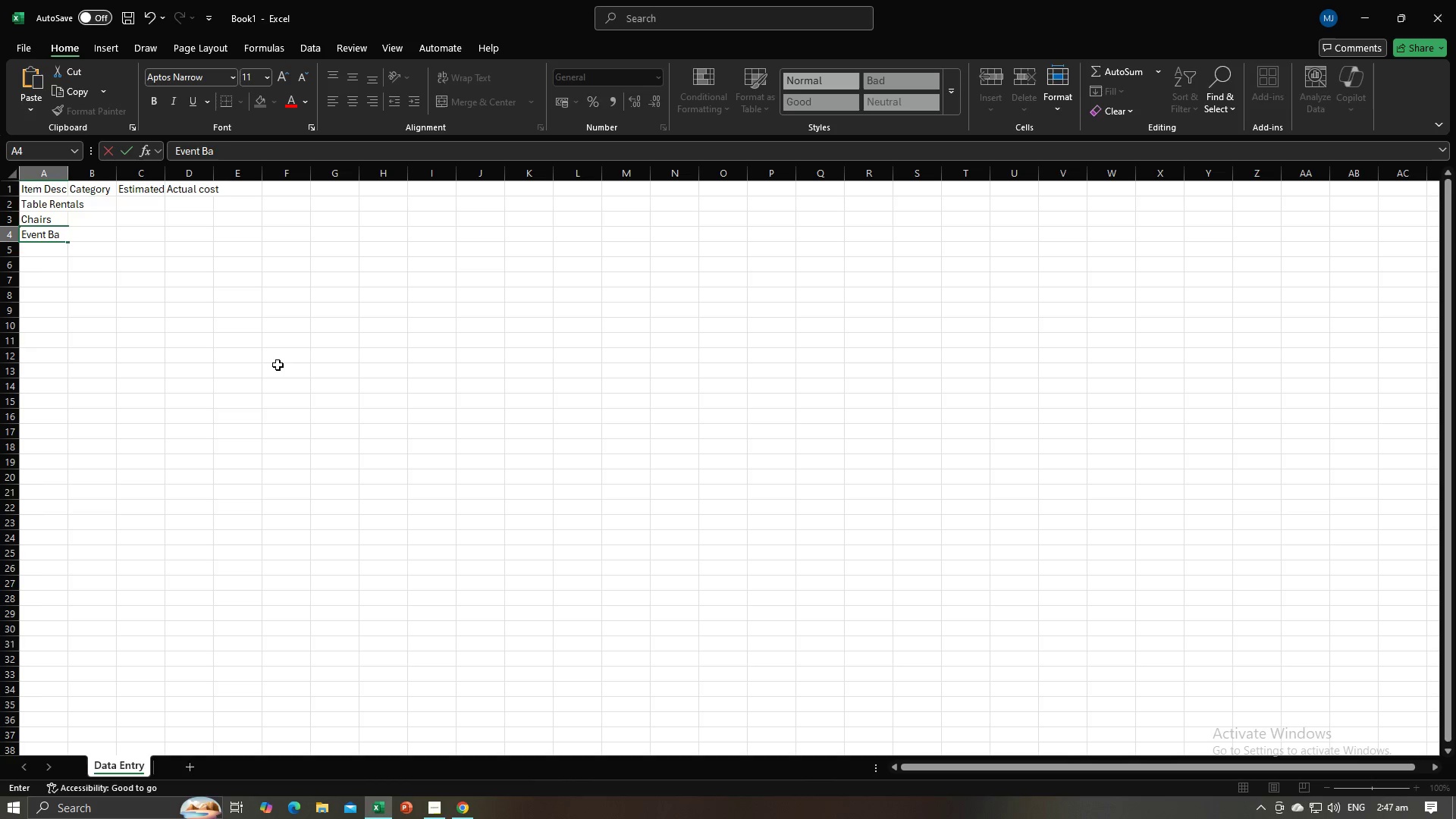 
key(Alt+AltLeft)
 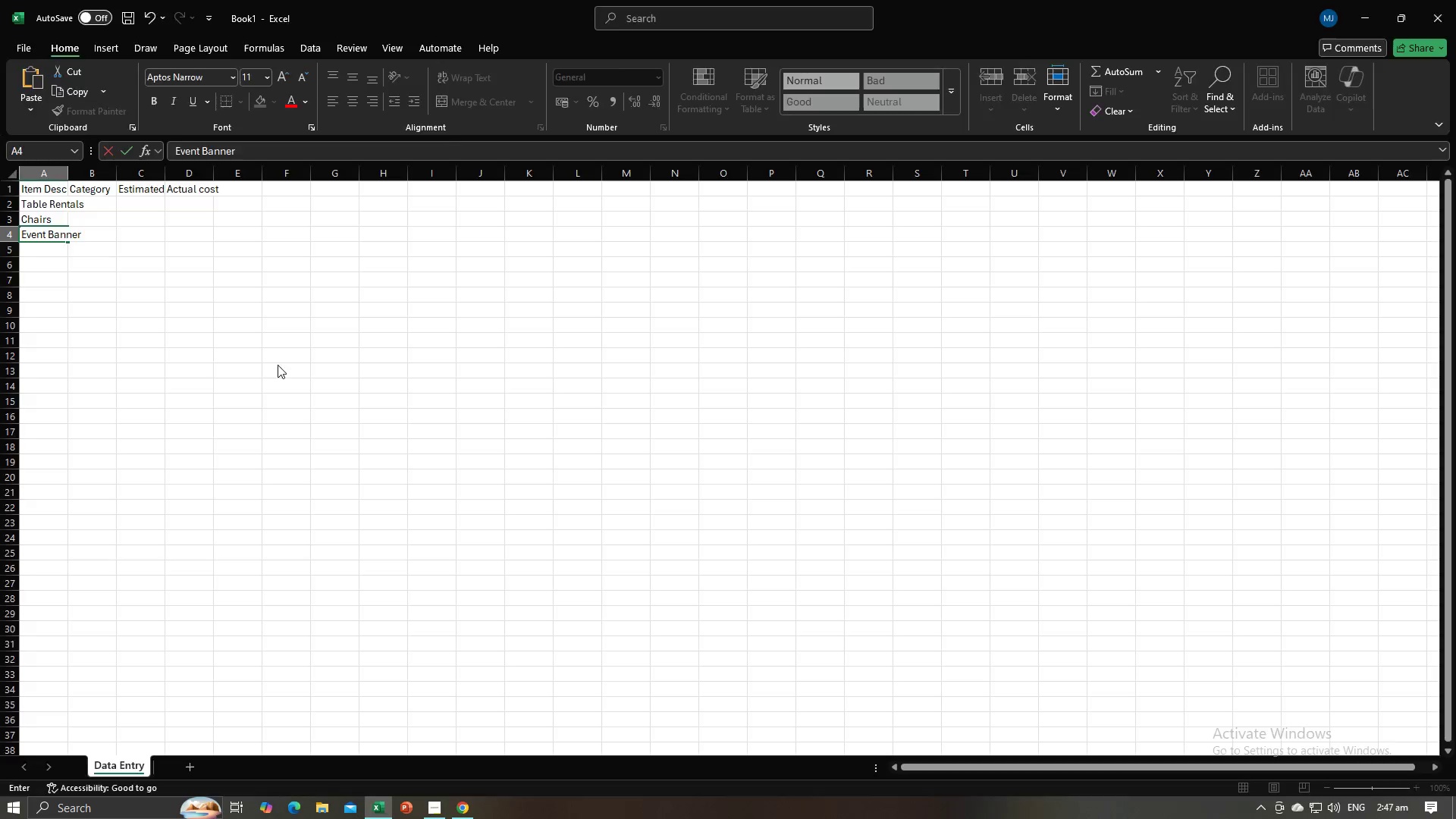 
key(Alt+Tab)
 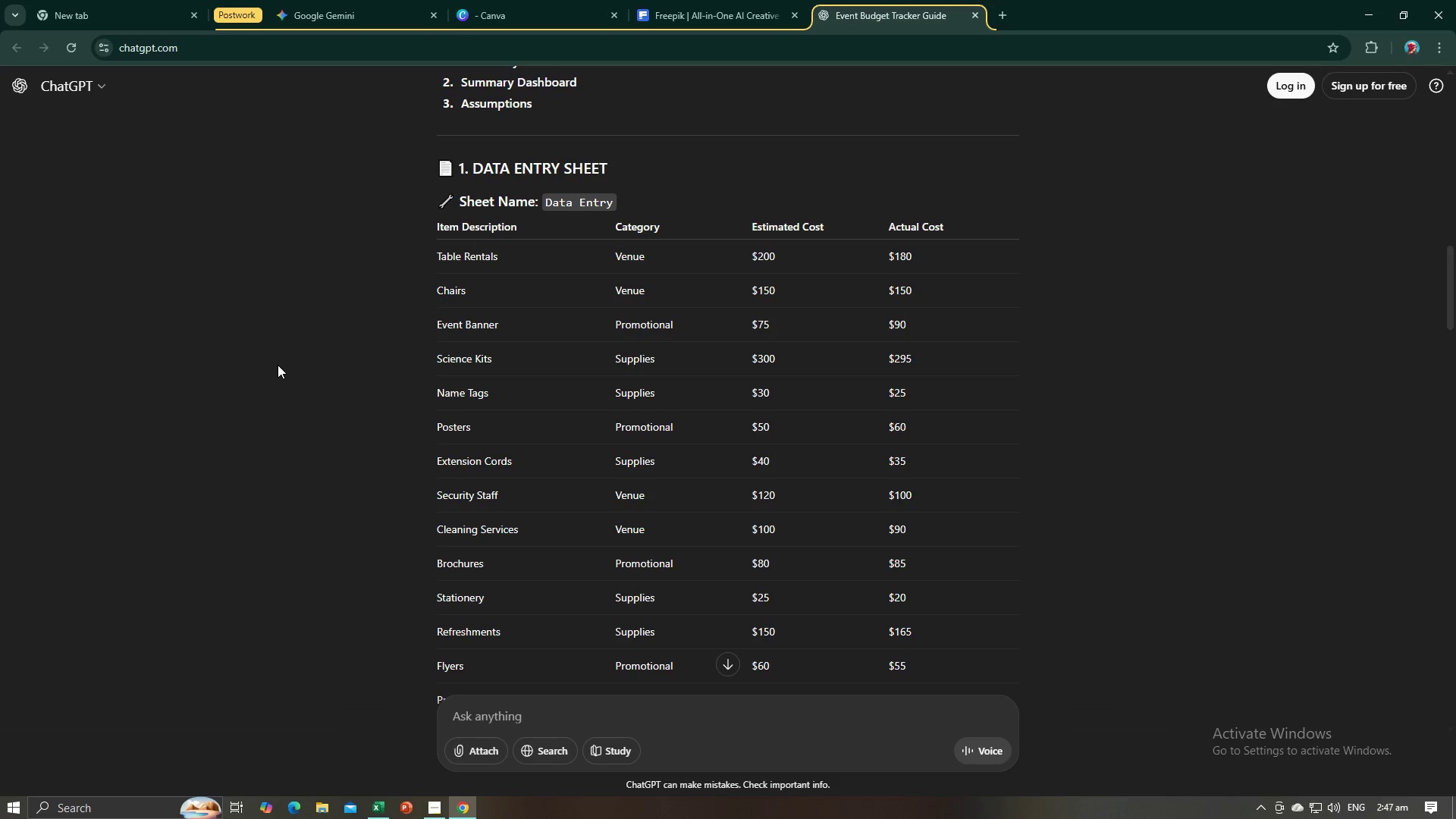 
key(Alt+AltLeft)
 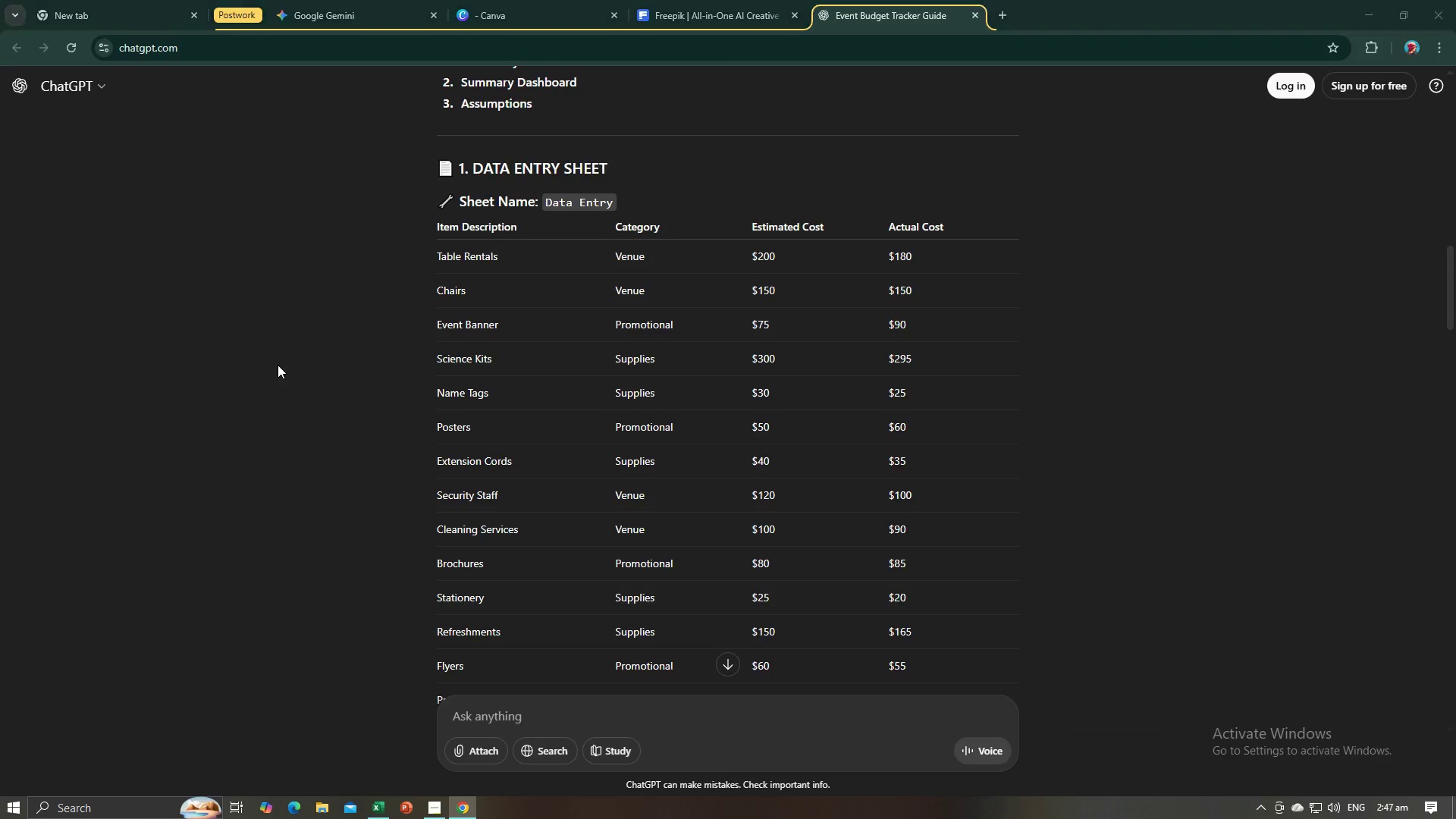 
key(Alt+Tab)
 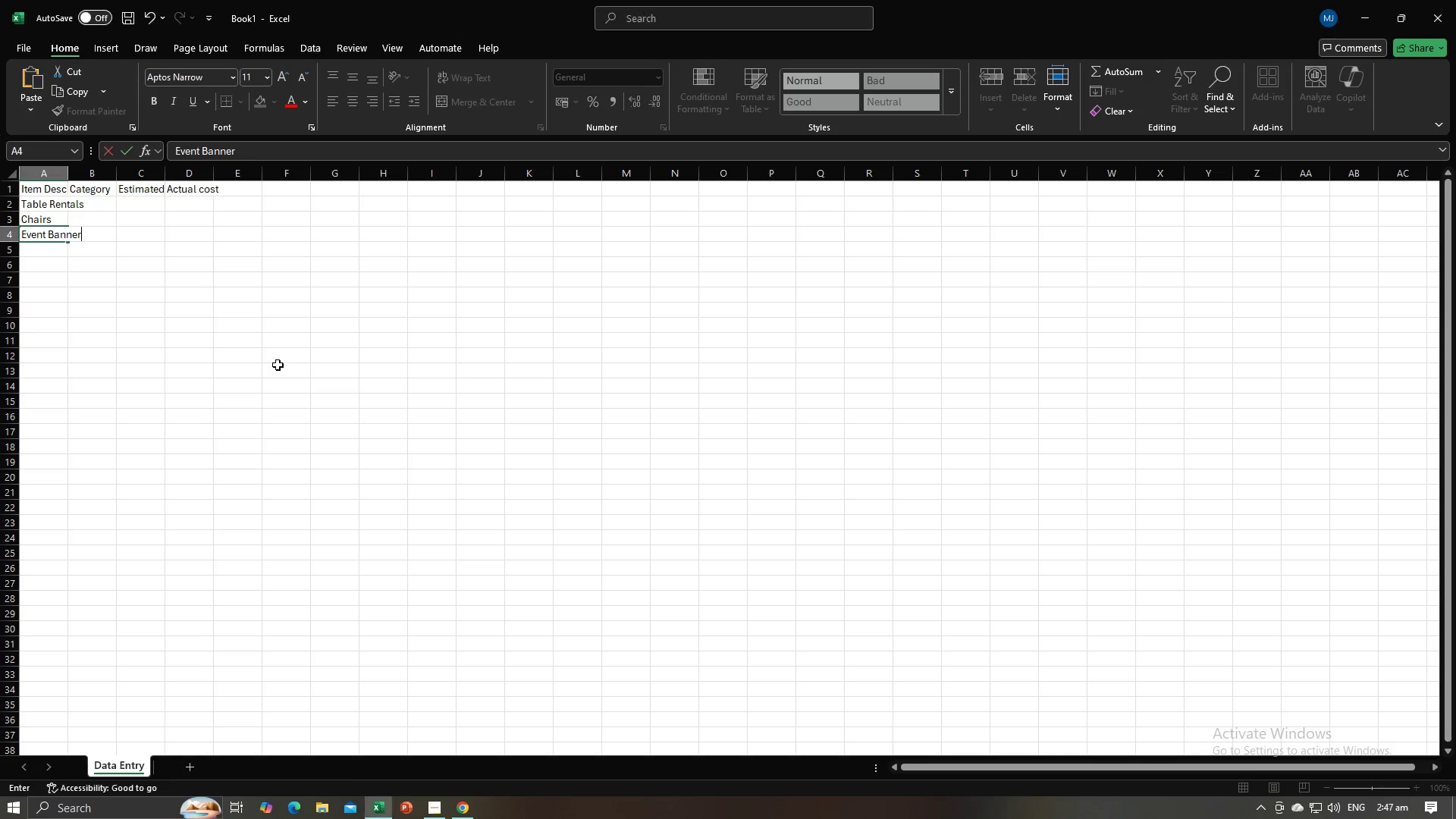 
key(Enter)
 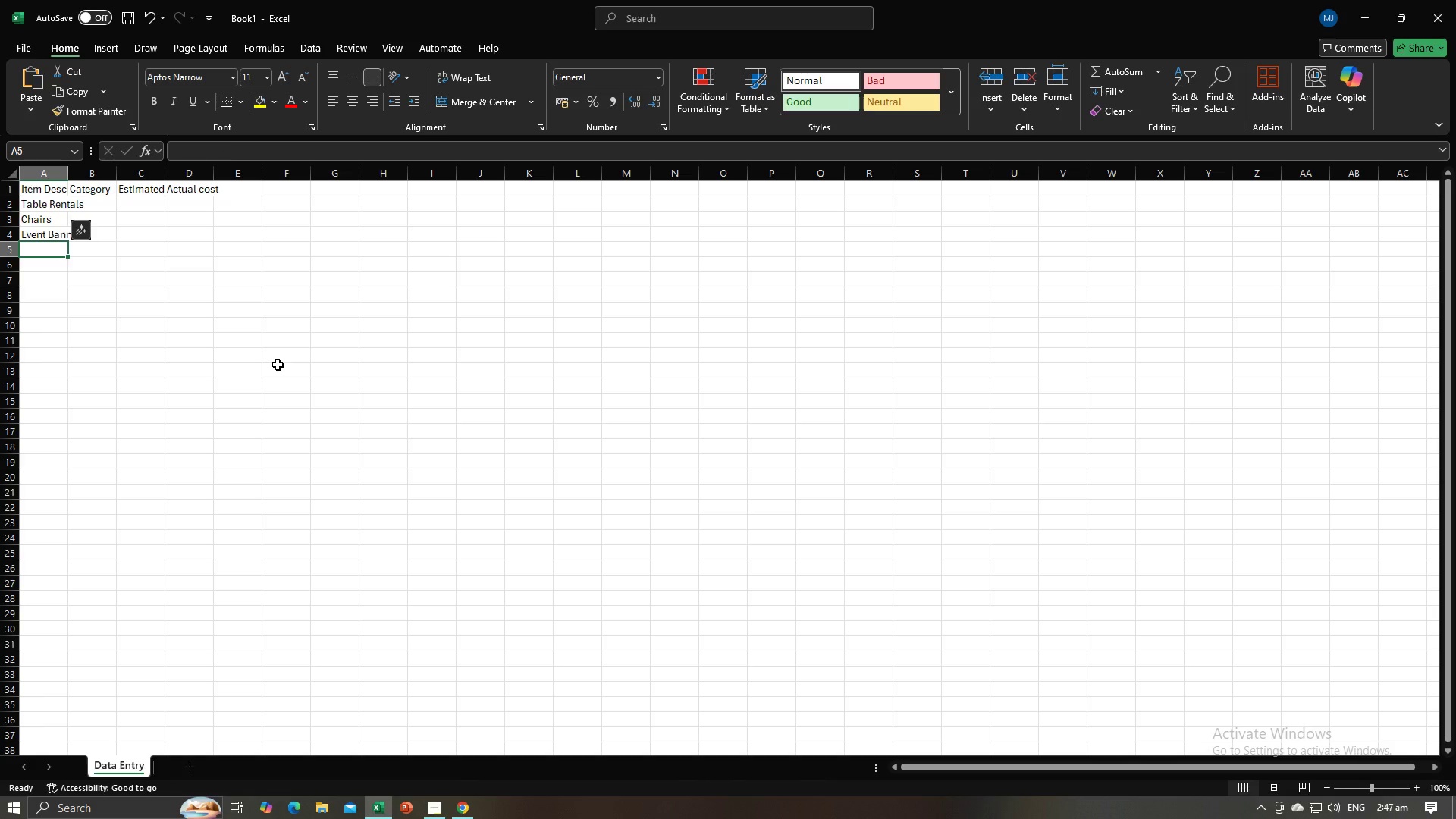 
type(Science Kids )
 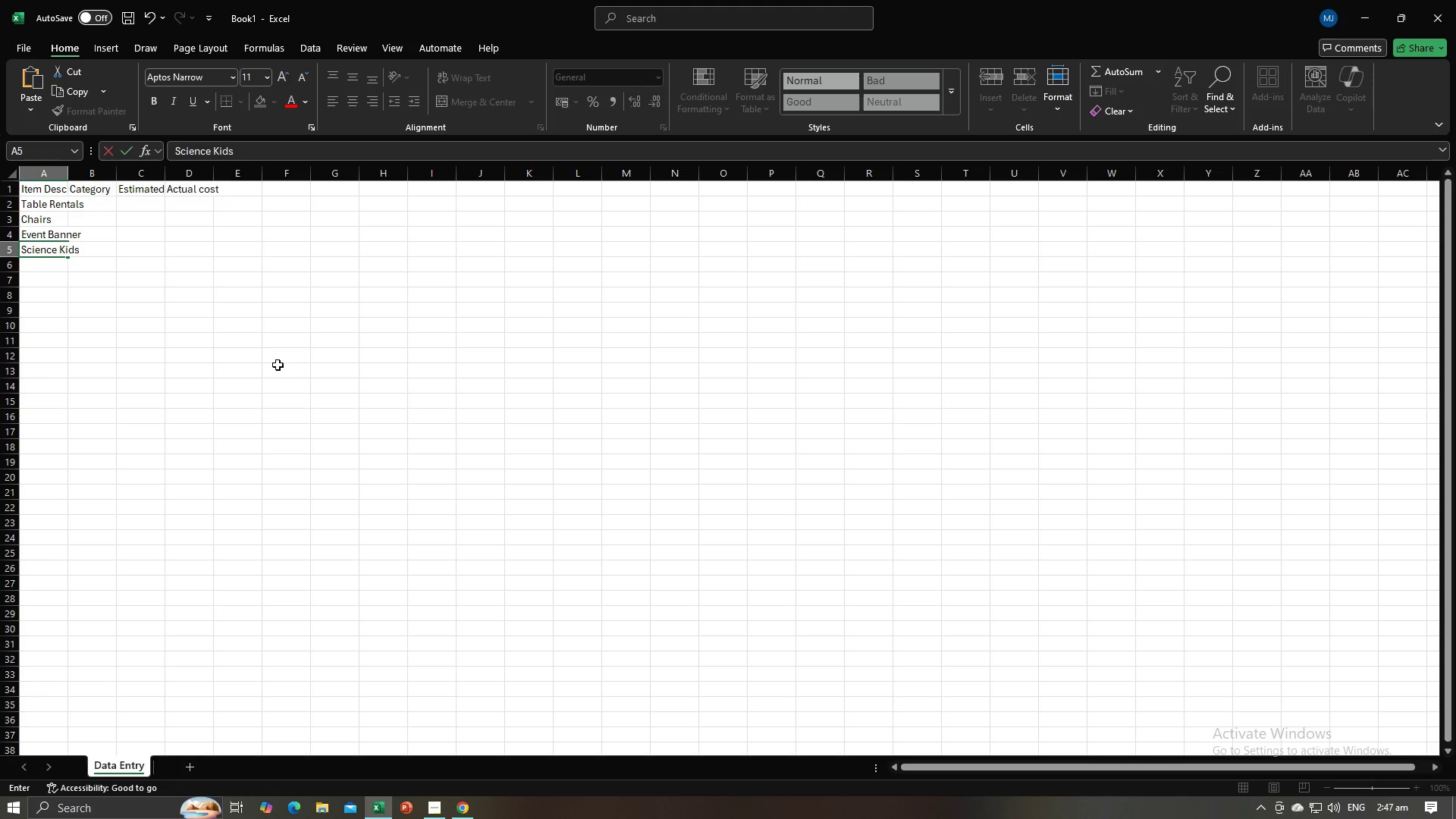 
key(Alt+AltLeft)
 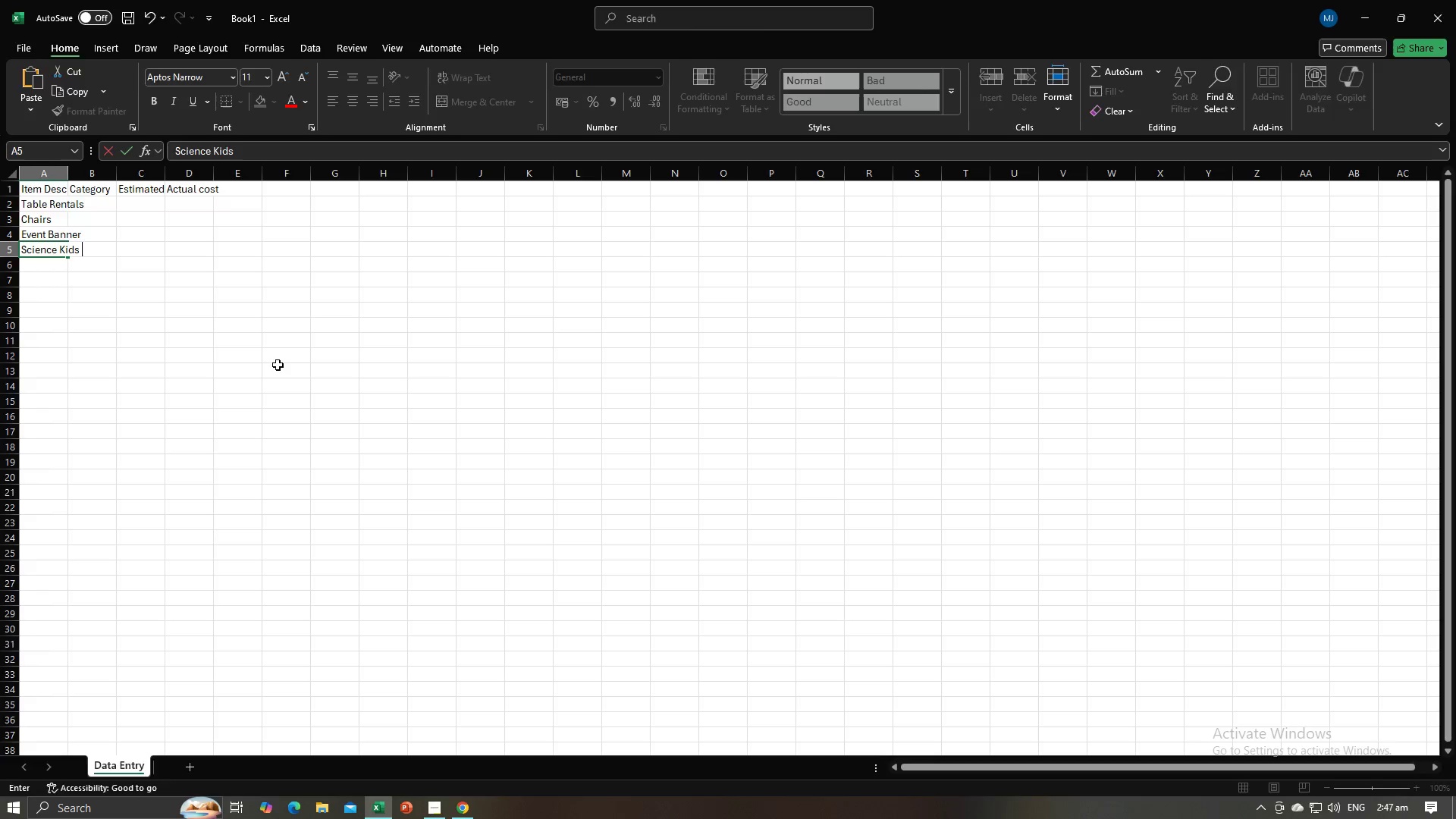 
key(Alt+Tab)
 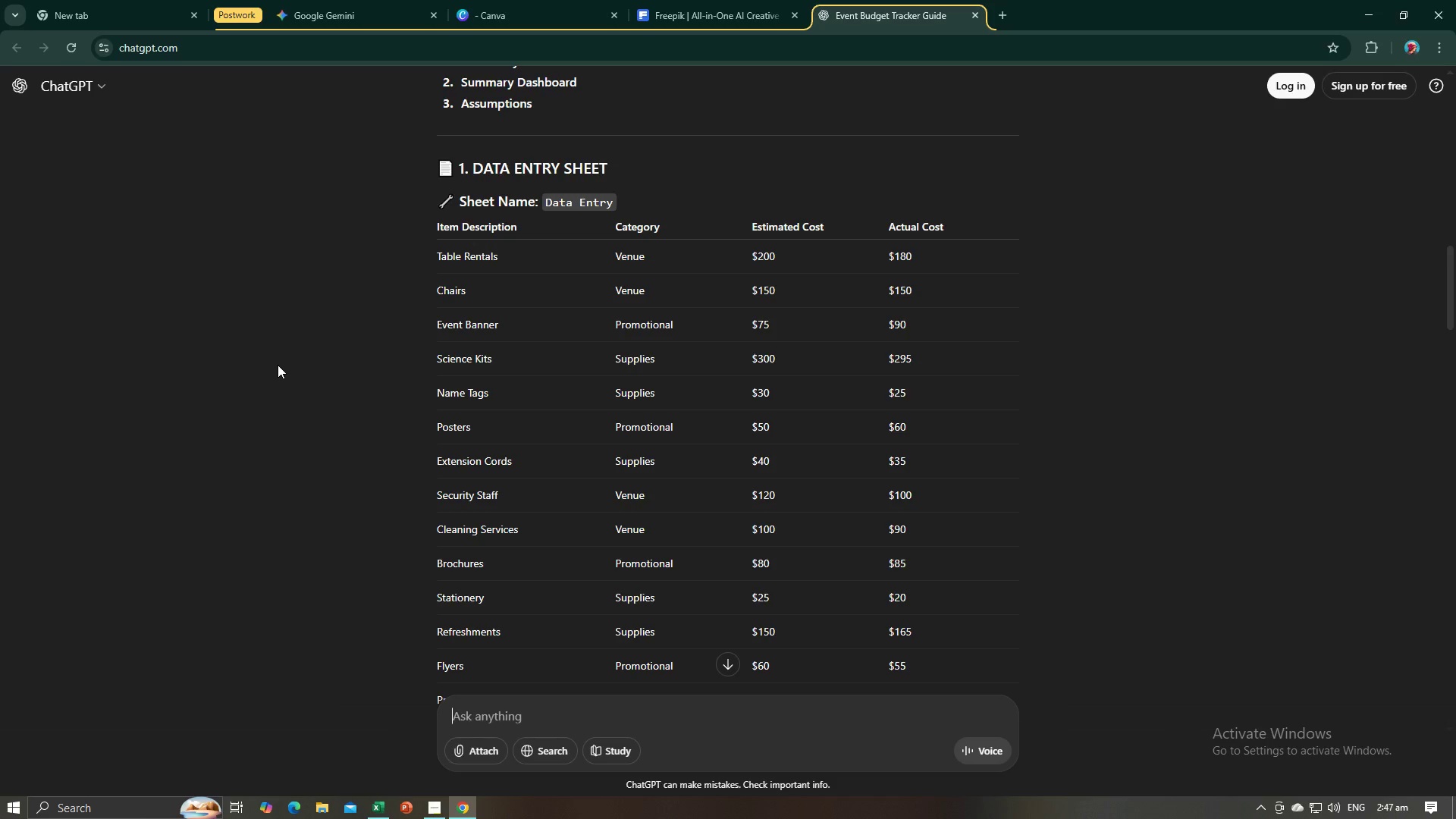 
key(Alt+AltLeft)
 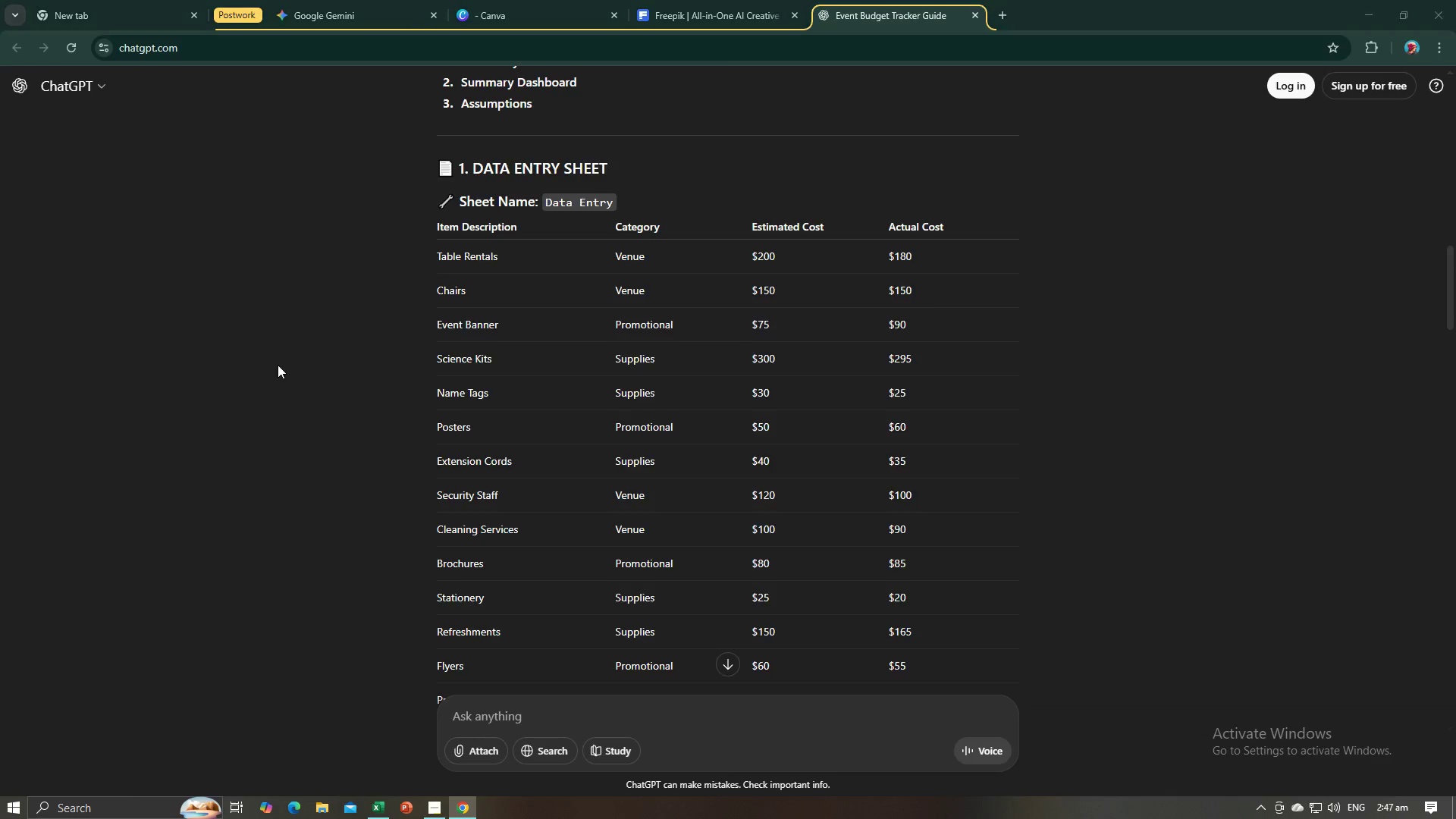 
key(Tab)
key(Backspace)
key(Backspace)
key(Backspace)
type(ts)
 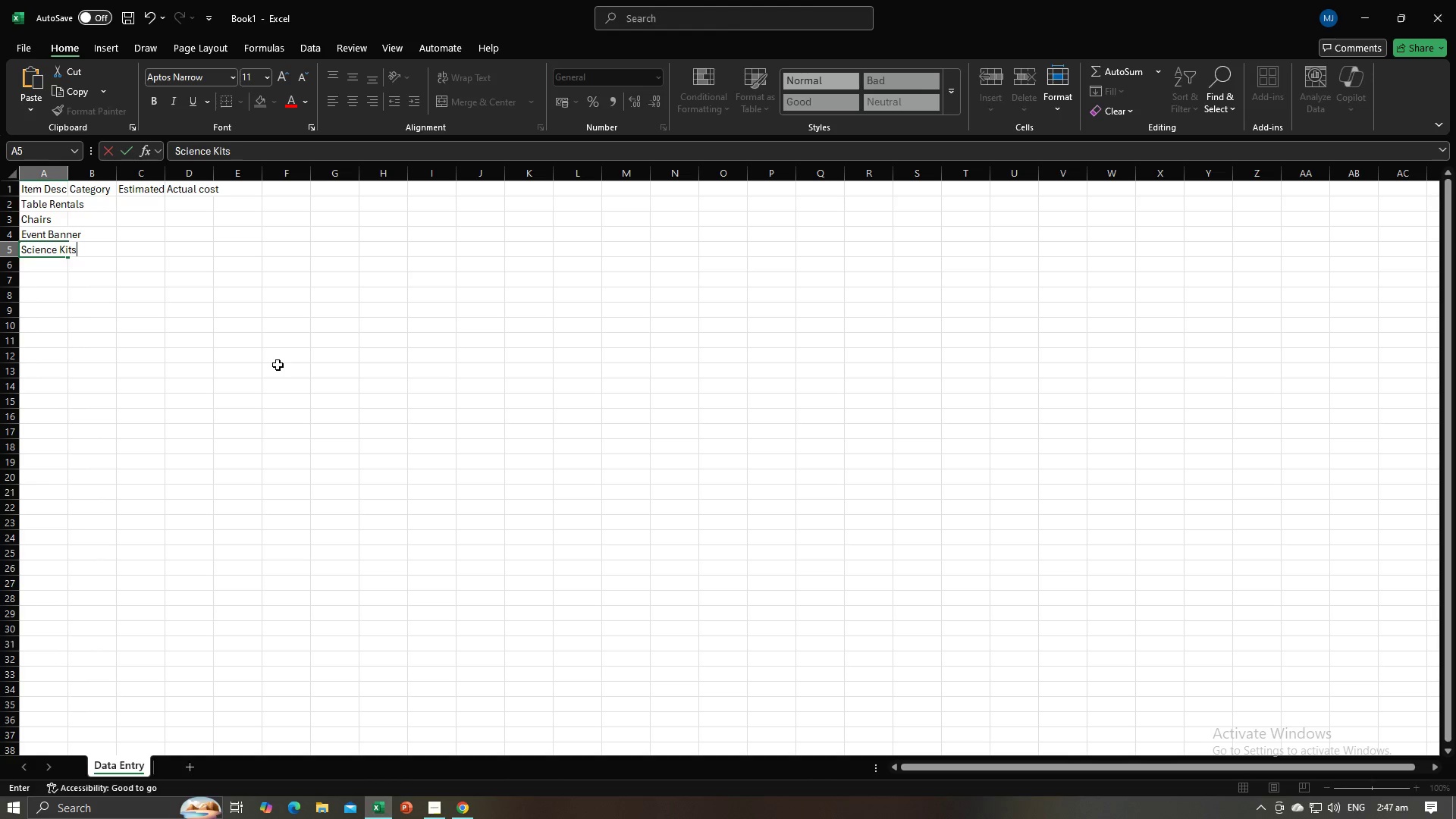 
key(Enter)
 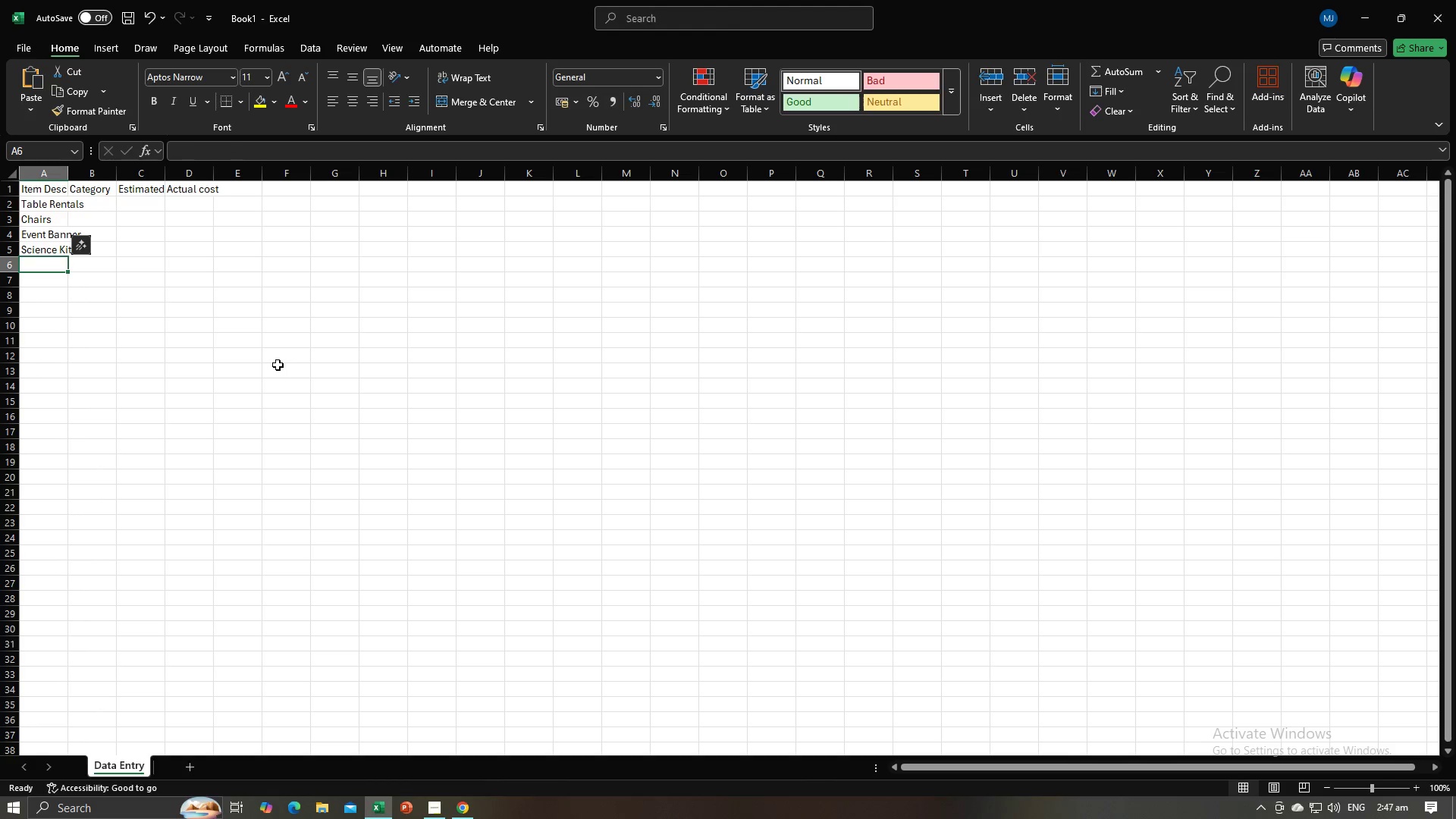 
key(Alt+AltLeft)
 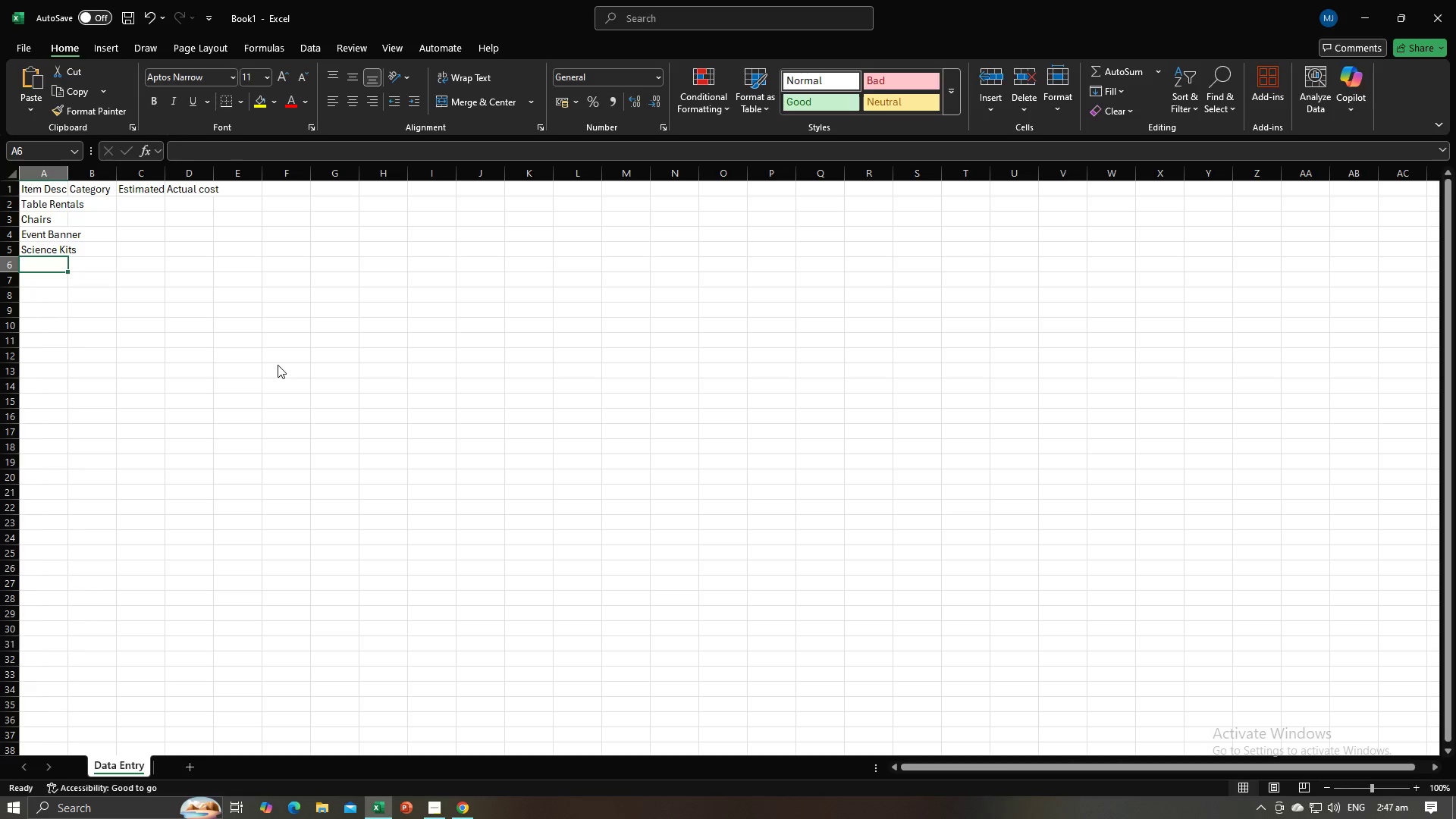 
key(Alt+Tab)
 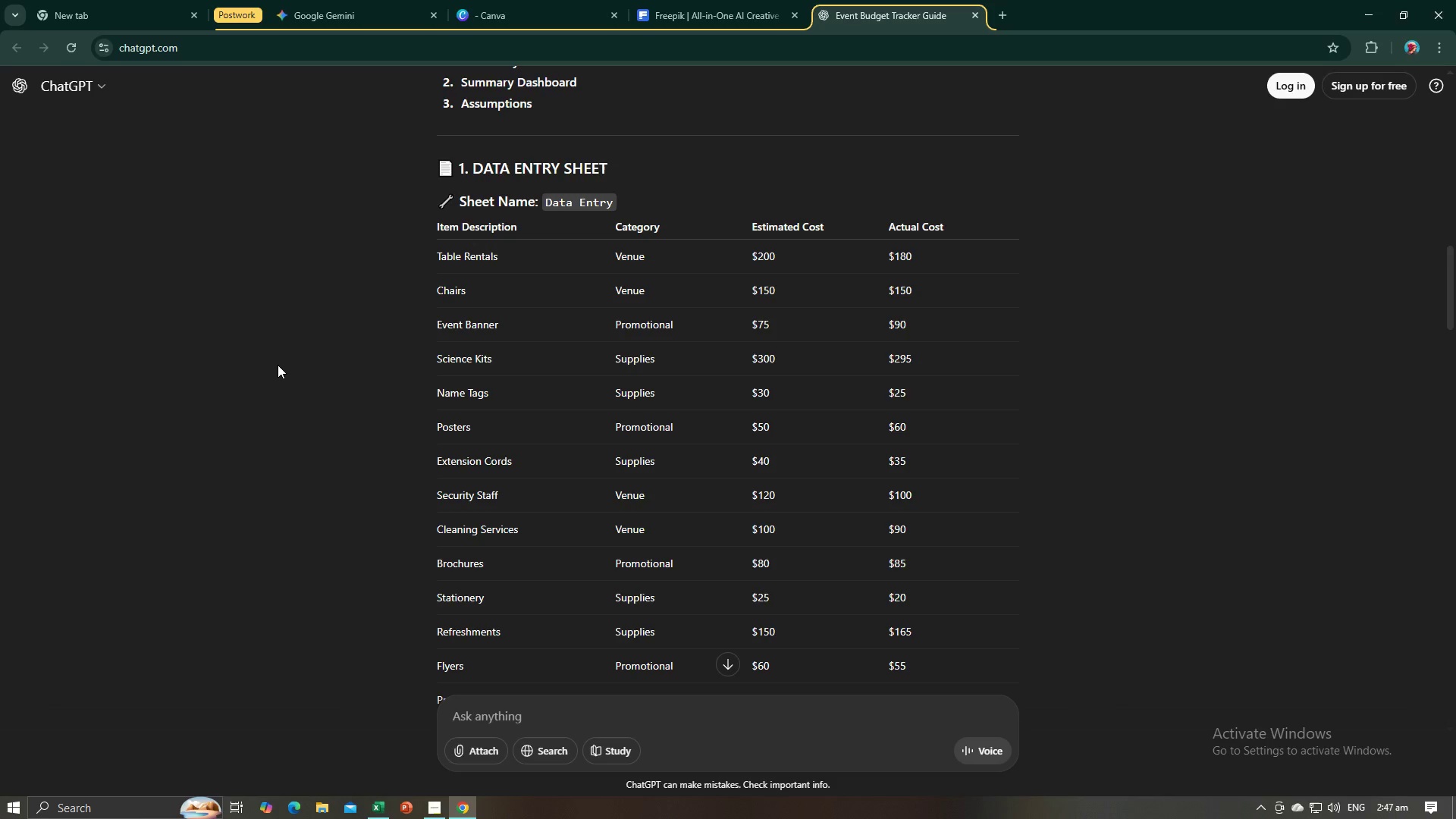 
key(Alt+AltLeft)
 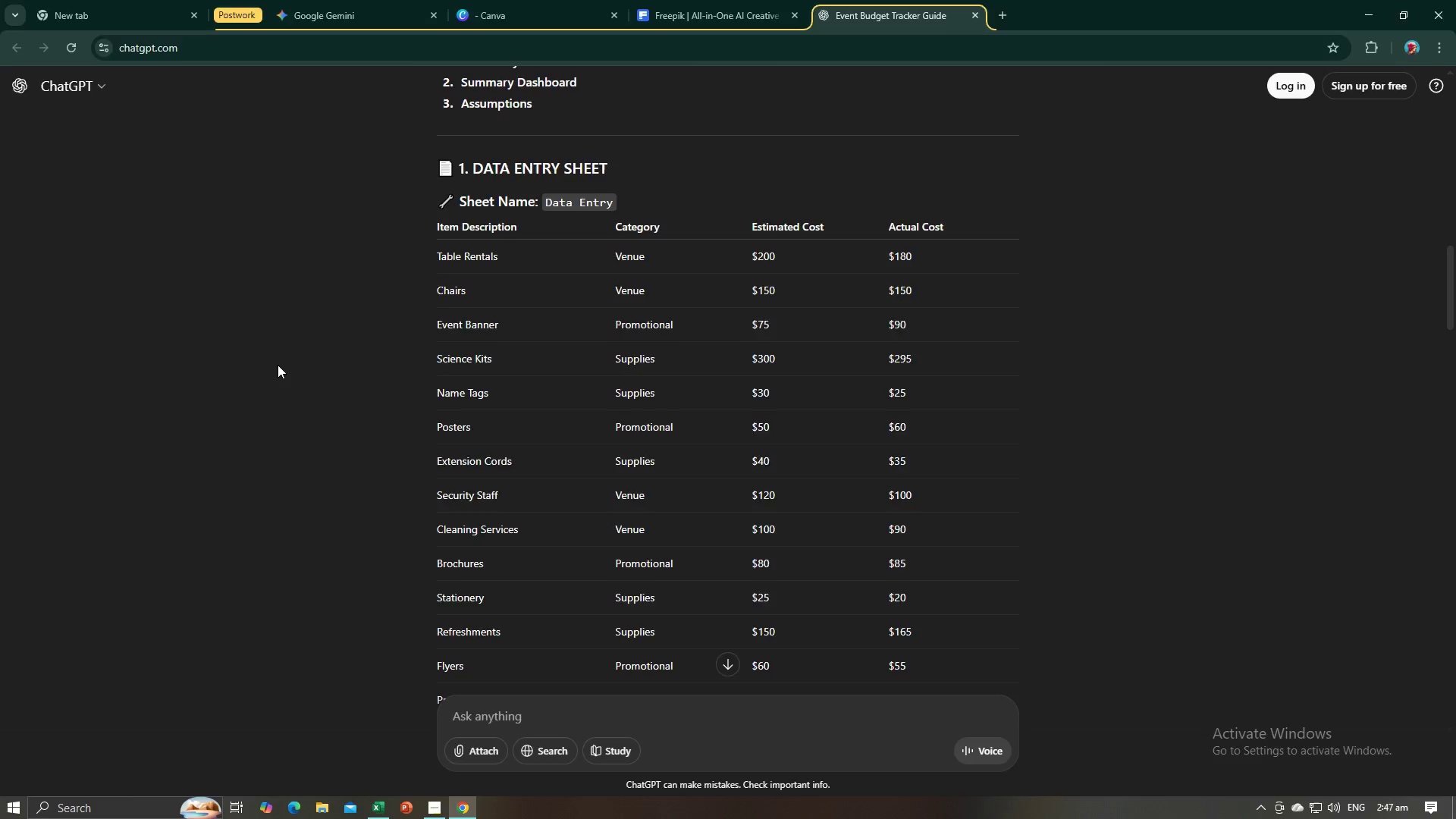 
key(Tab)
type(Name Tagd)
 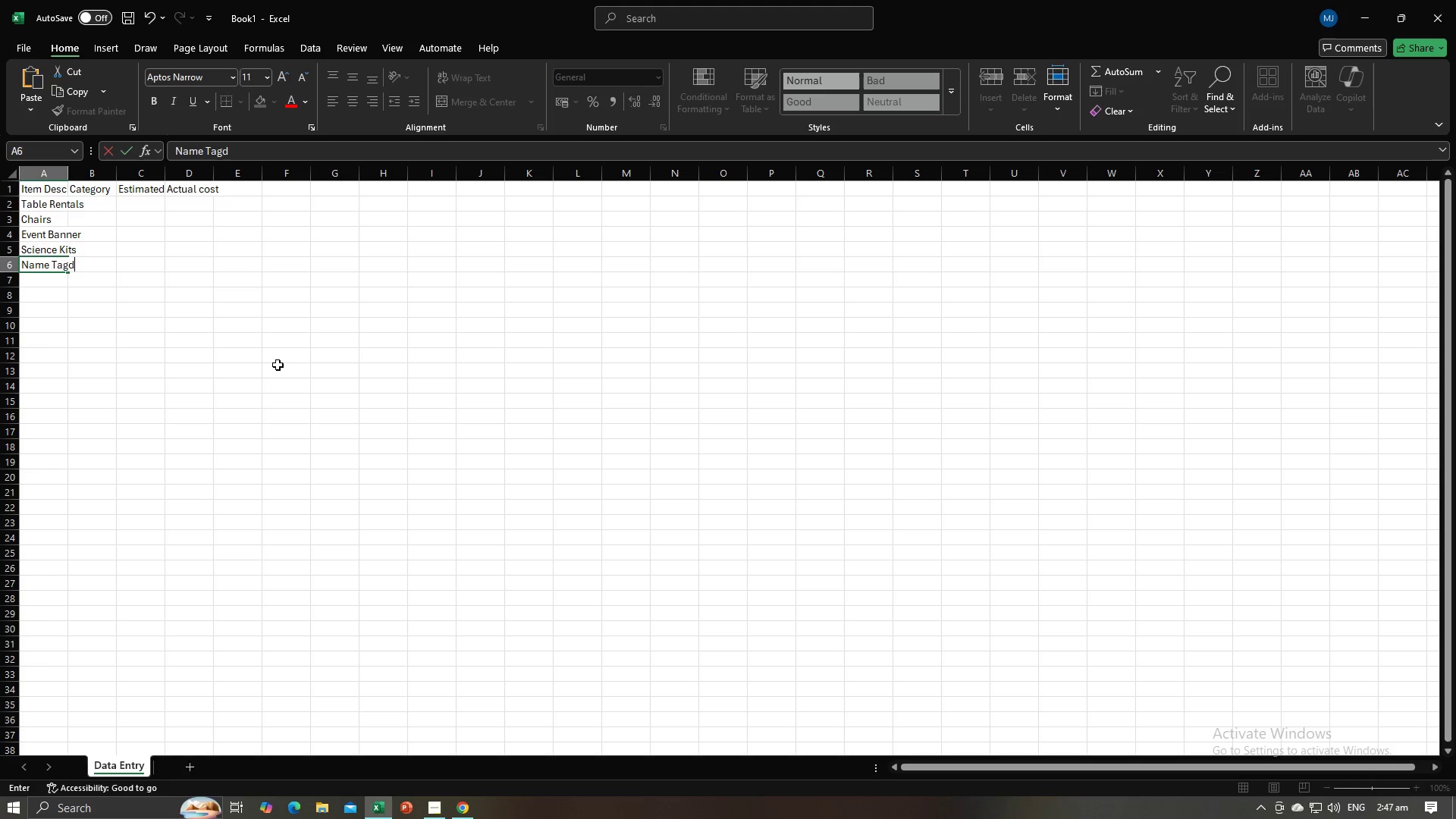 
key(Enter)
 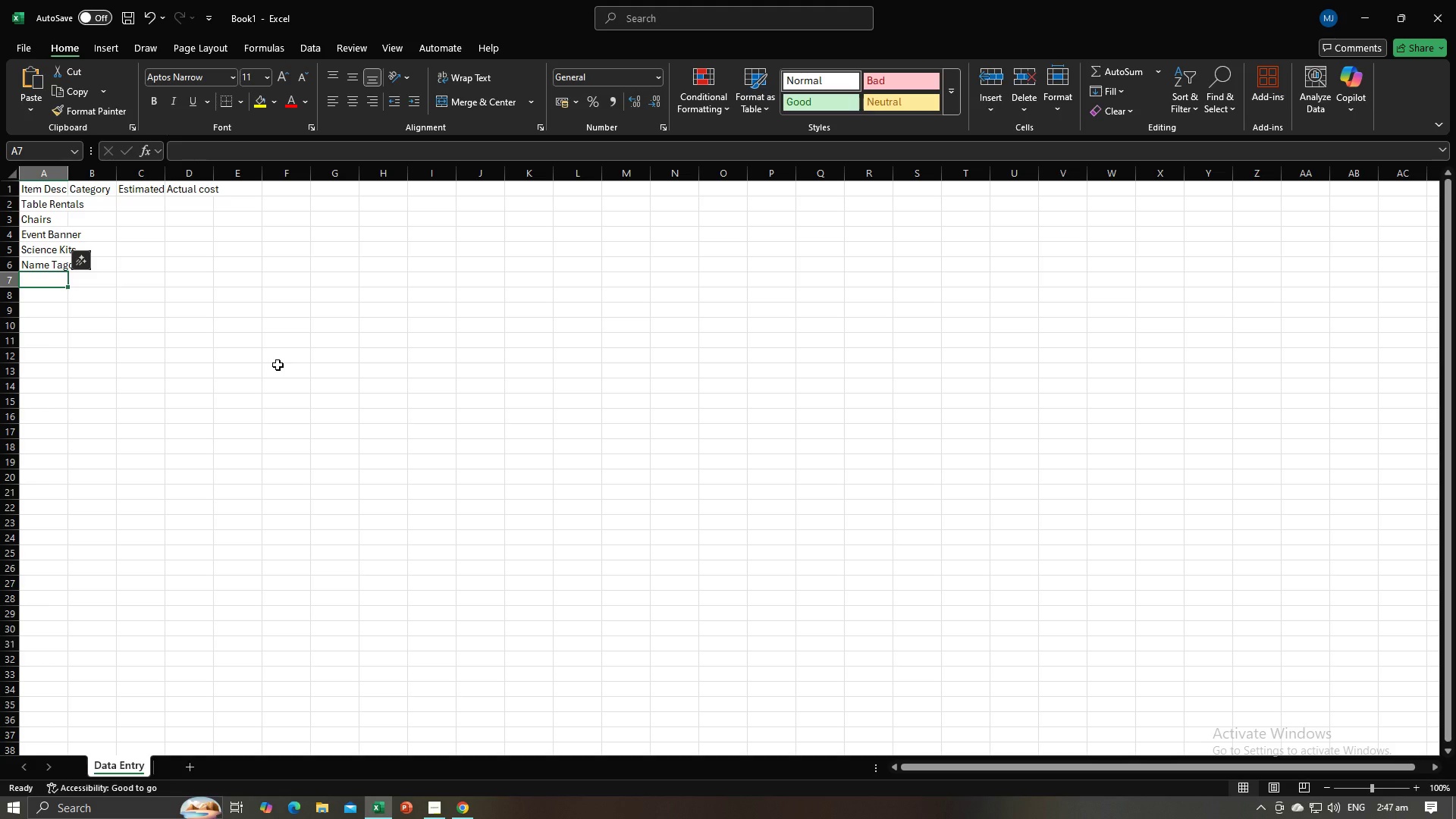 
key(ArrowUp)
 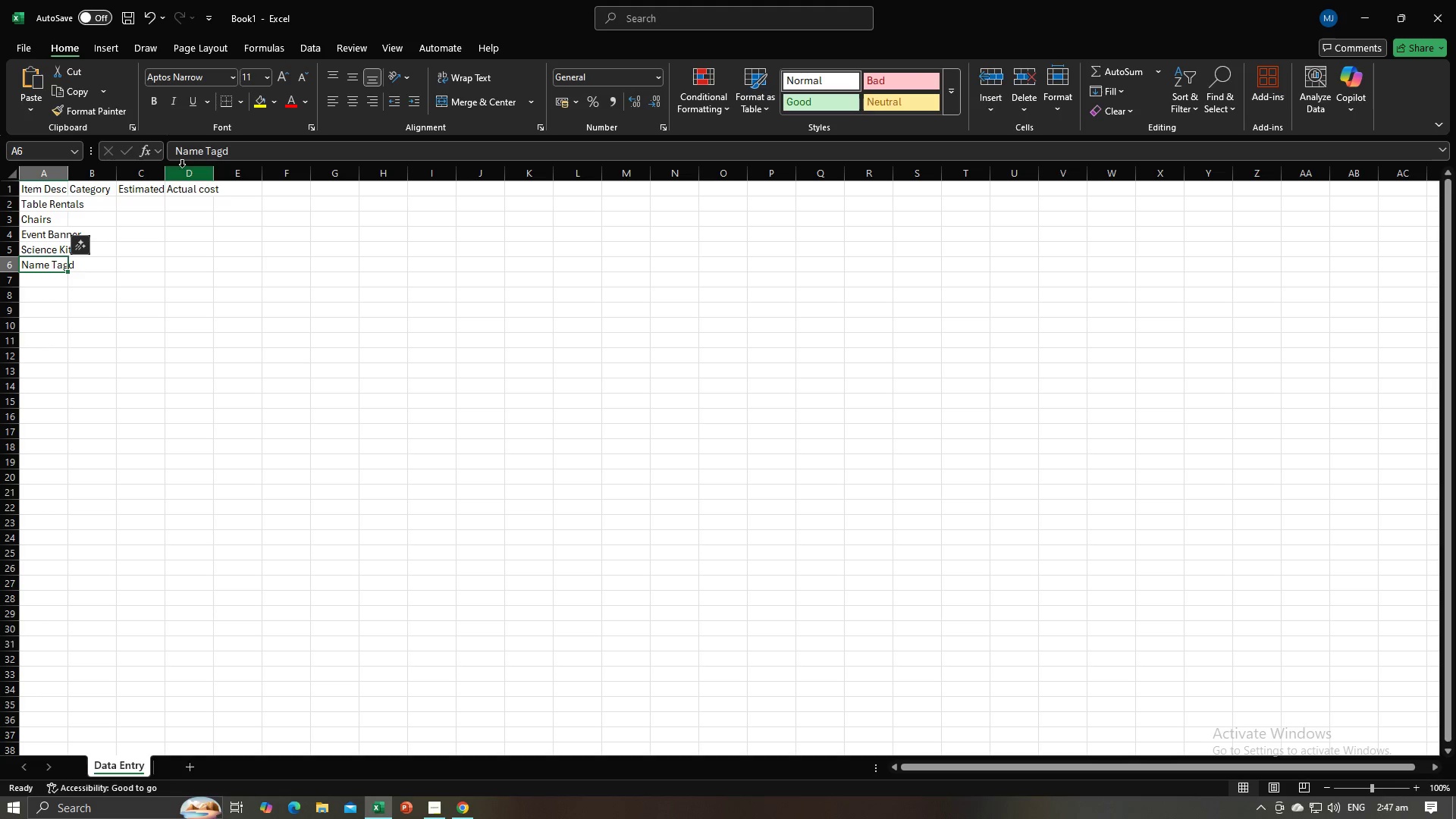 
left_click([238, 155])
 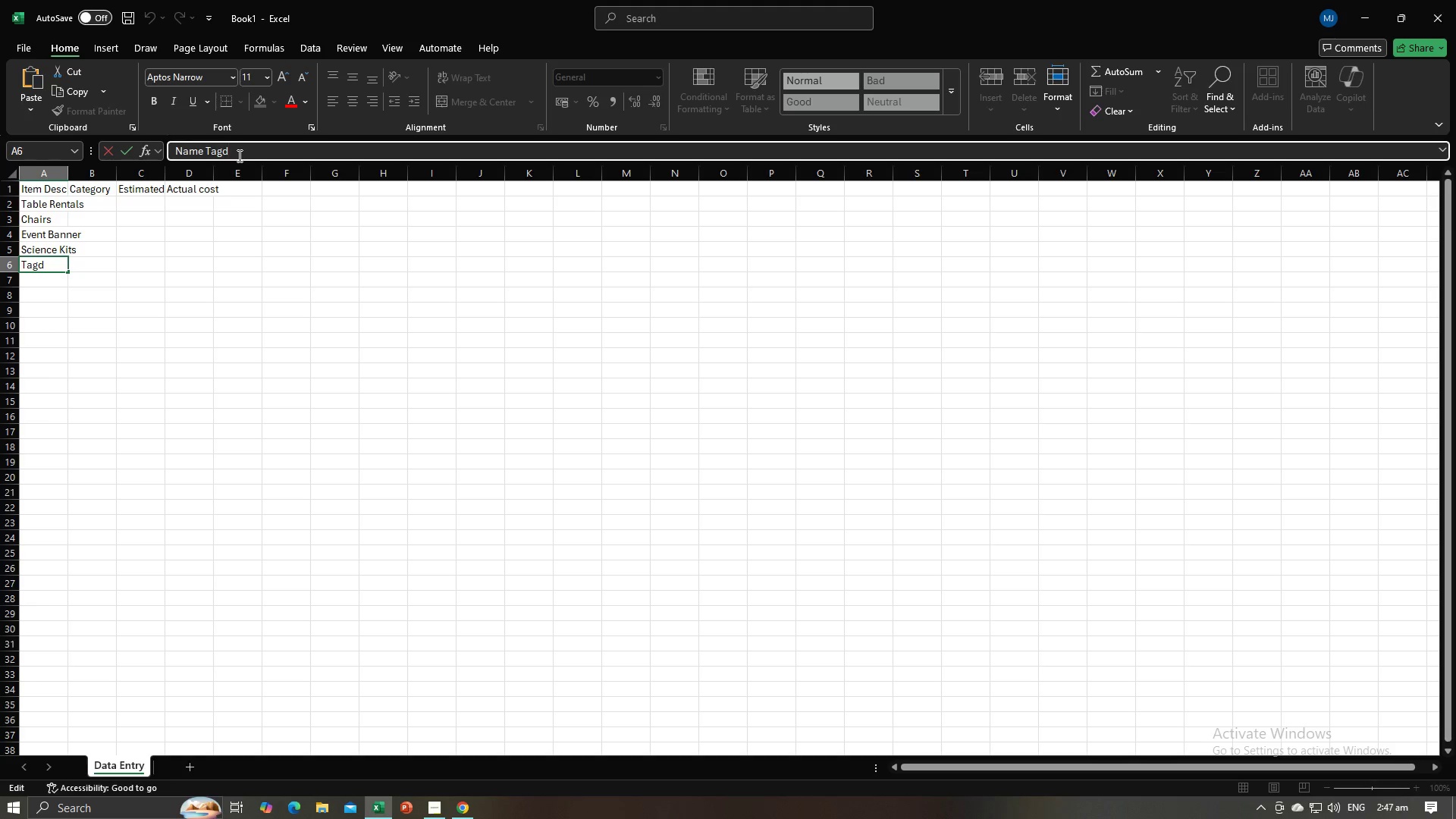 
key(Backspace)
 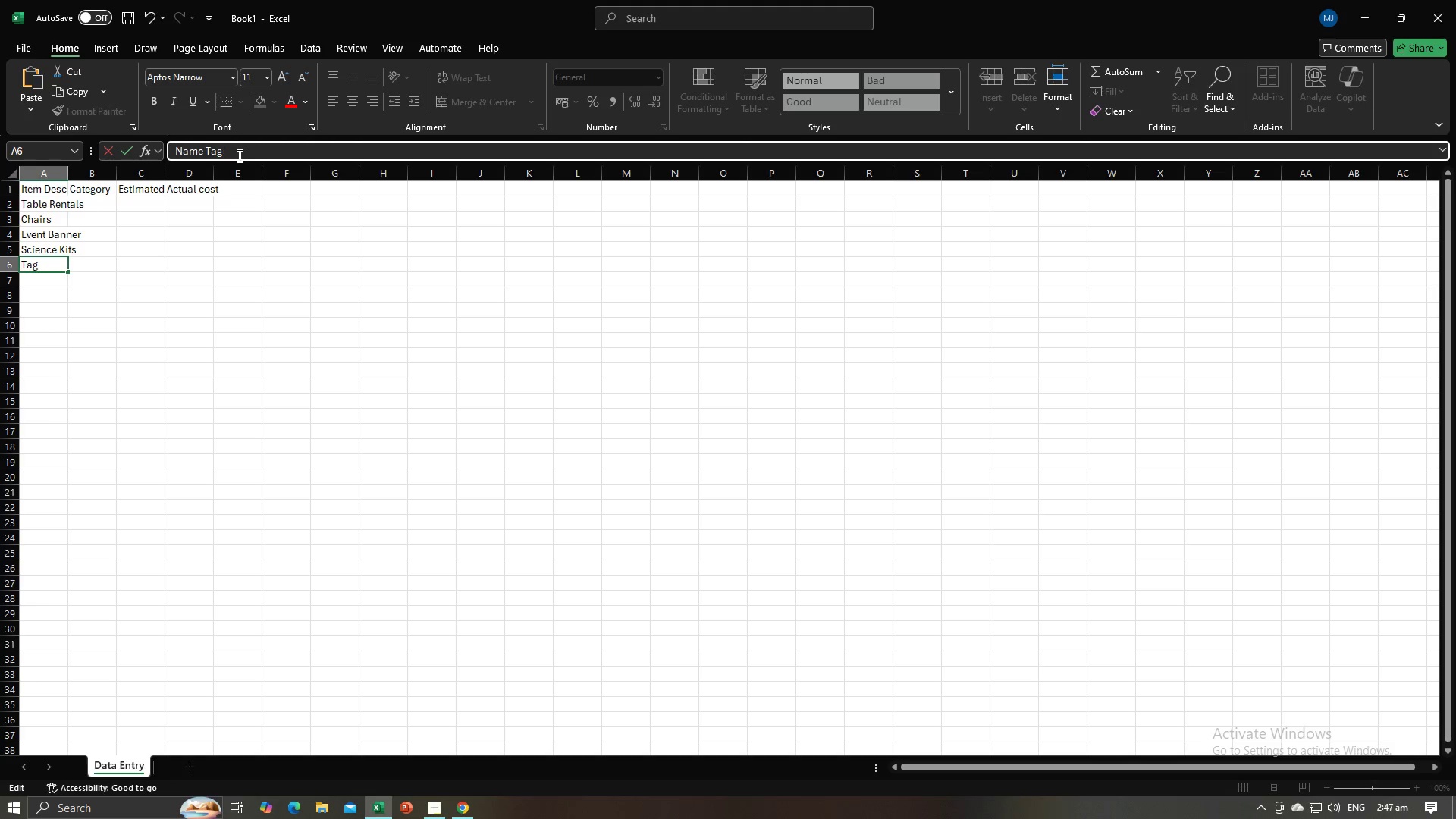 
key(S)
 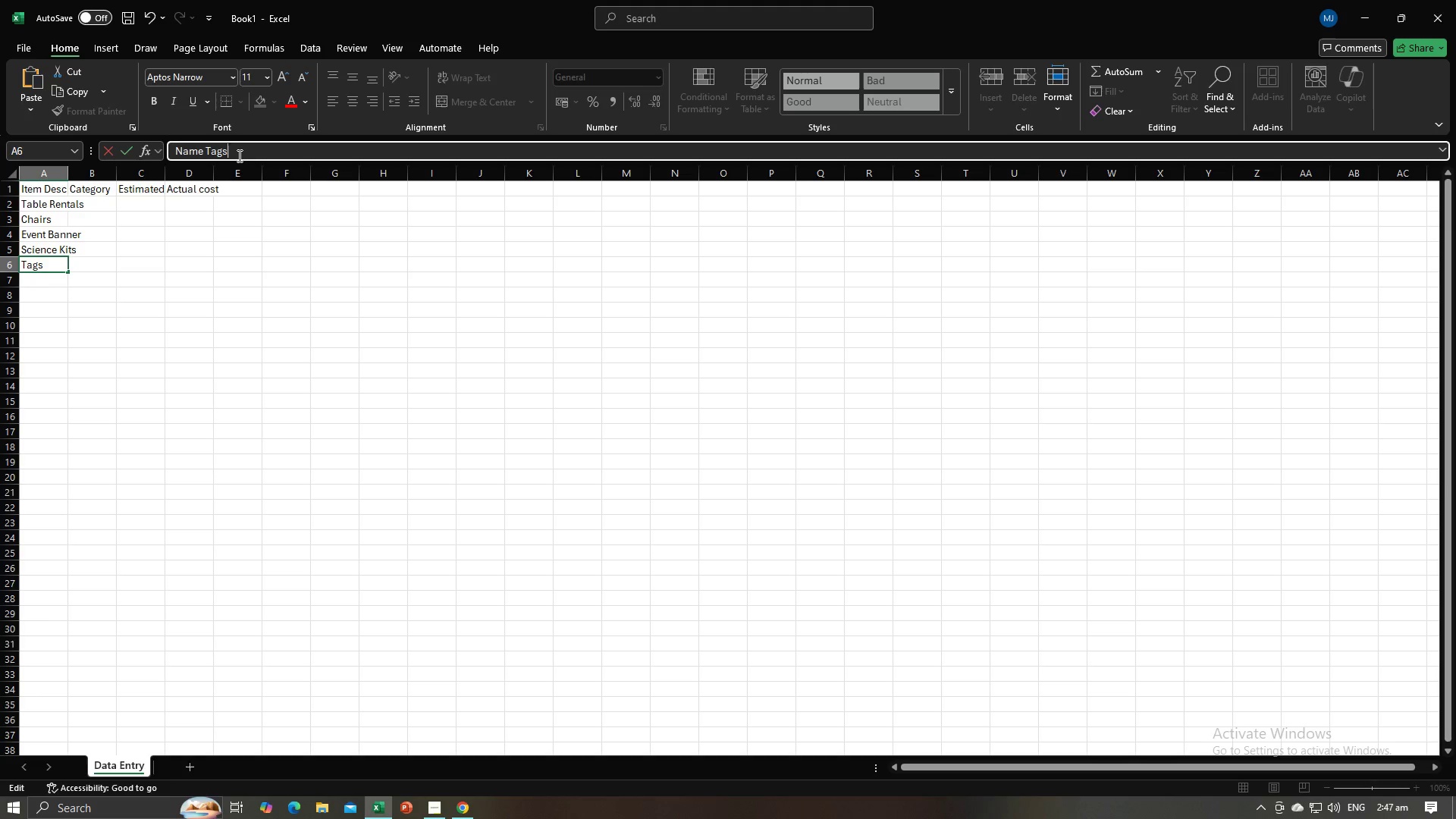 
key(Enter)
 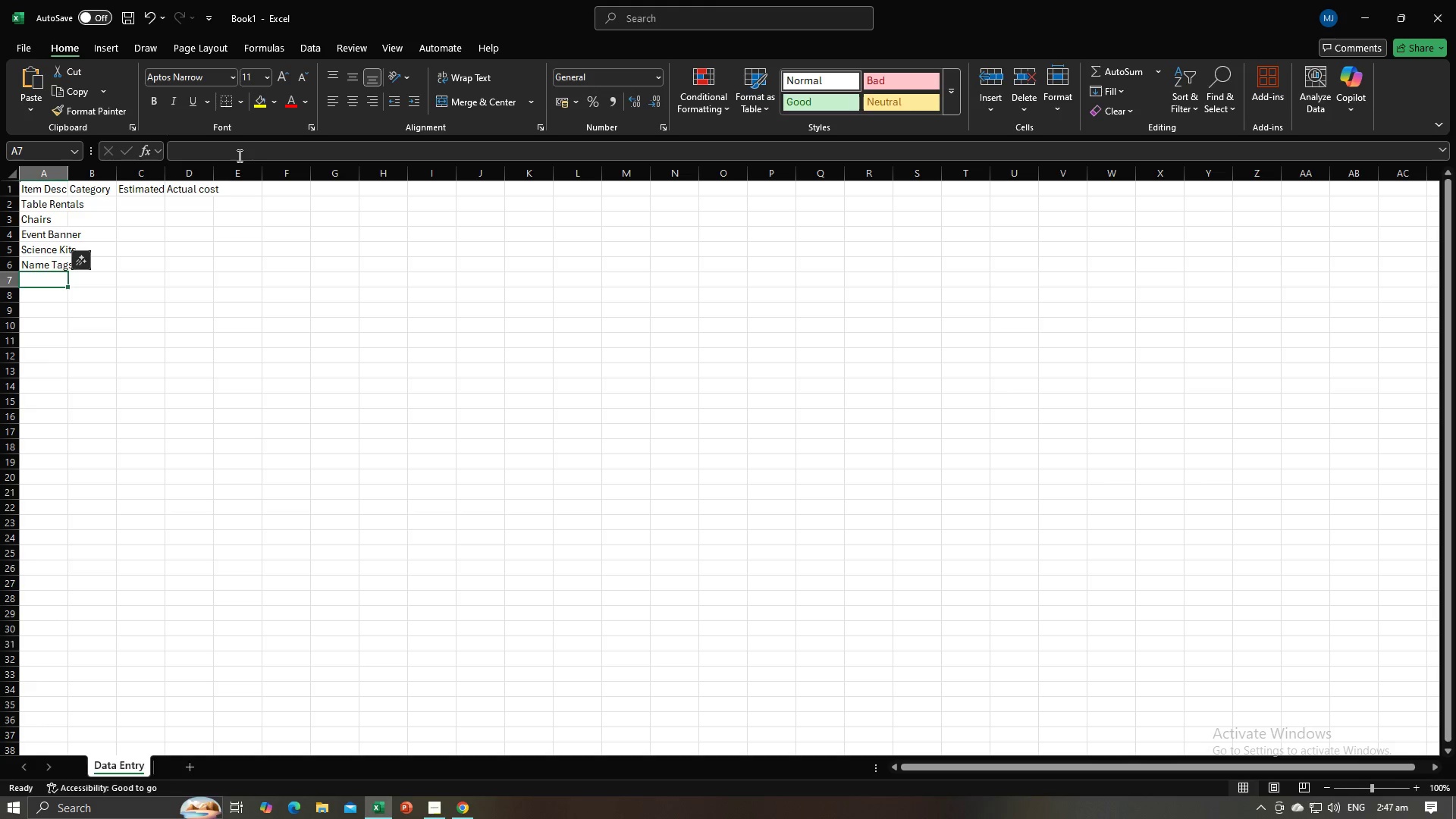 
key(Alt+AltLeft)
 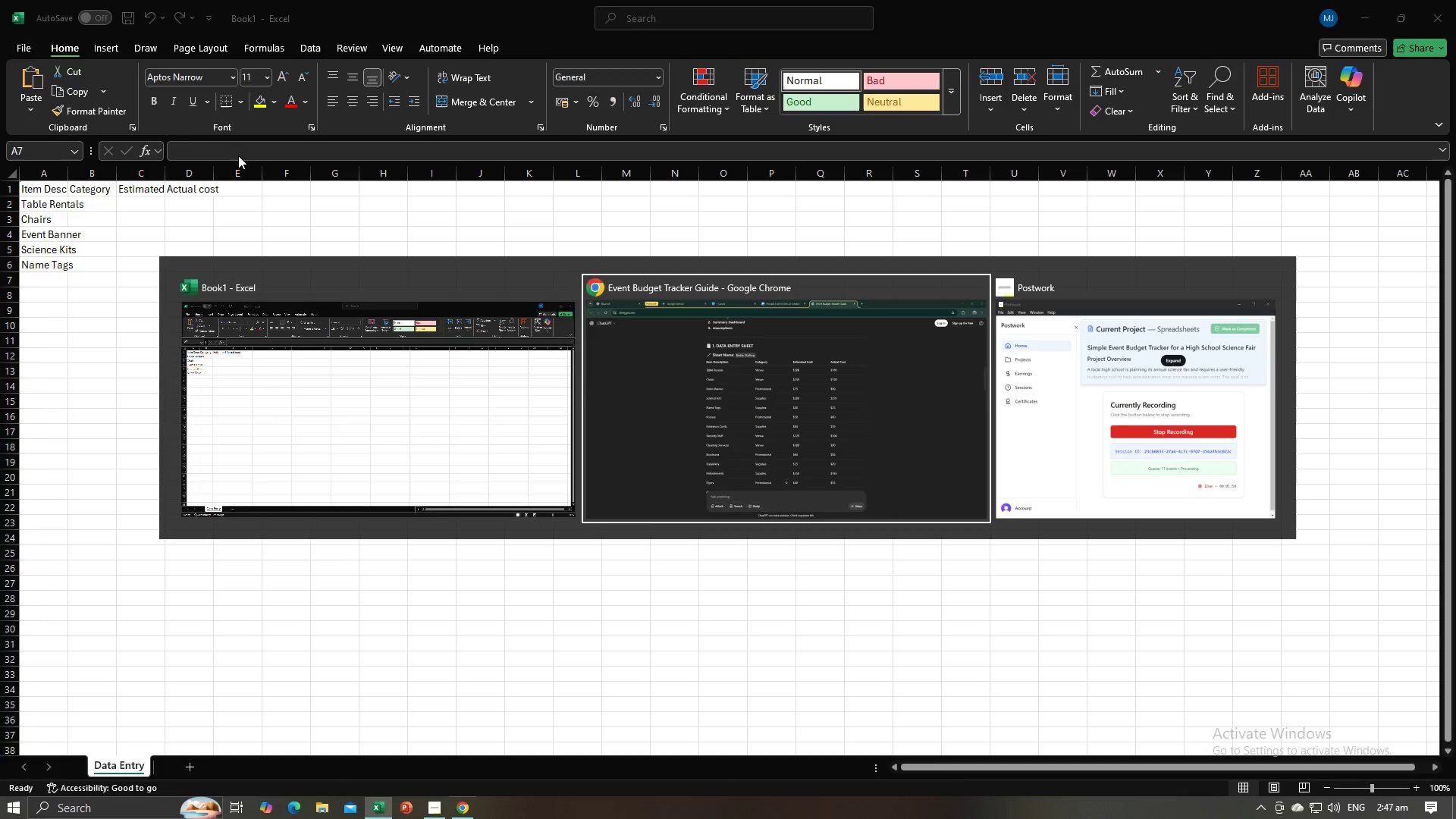 
key(Alt+Tab)
 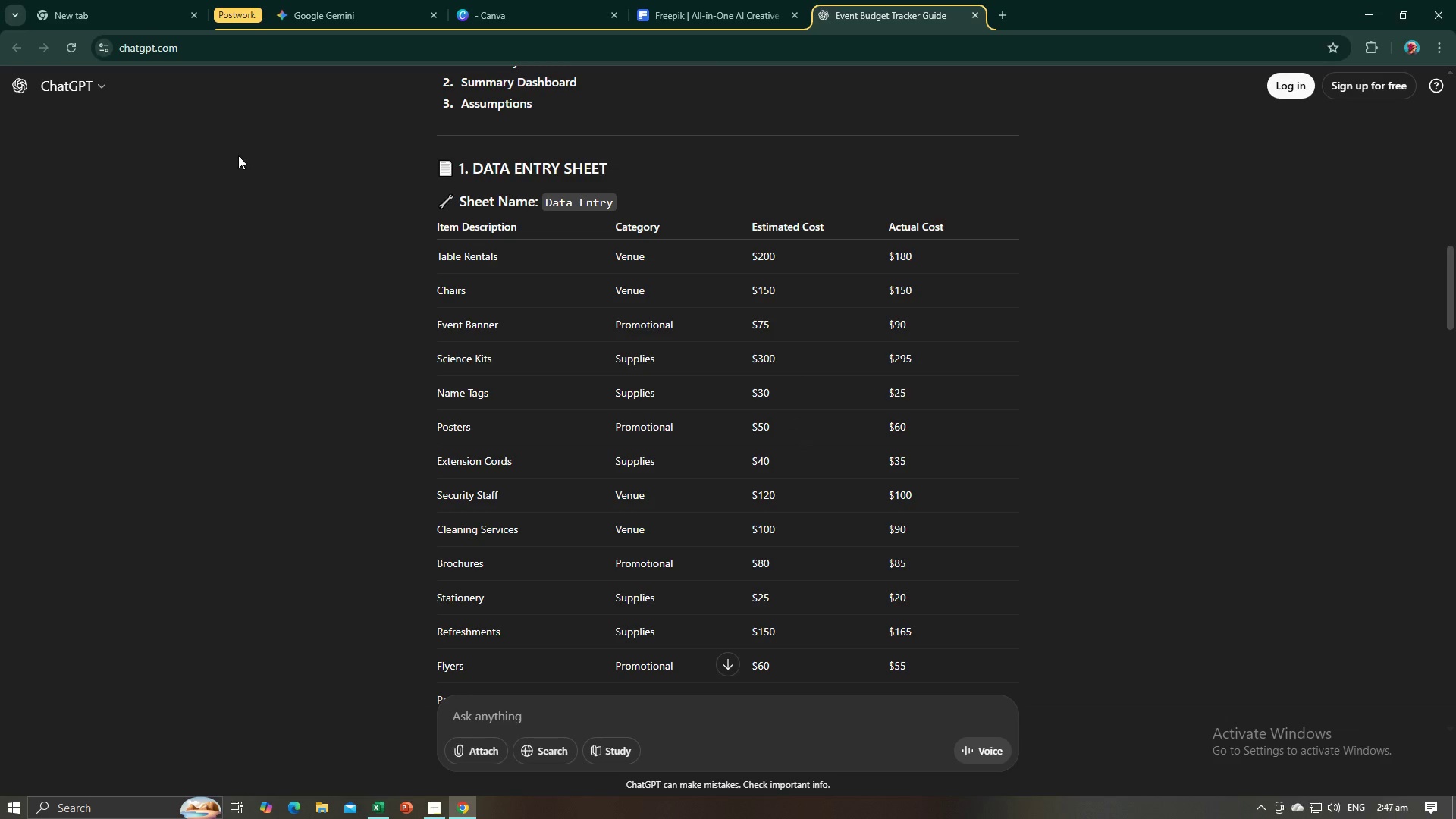 
key(Alt+AltLeft)
 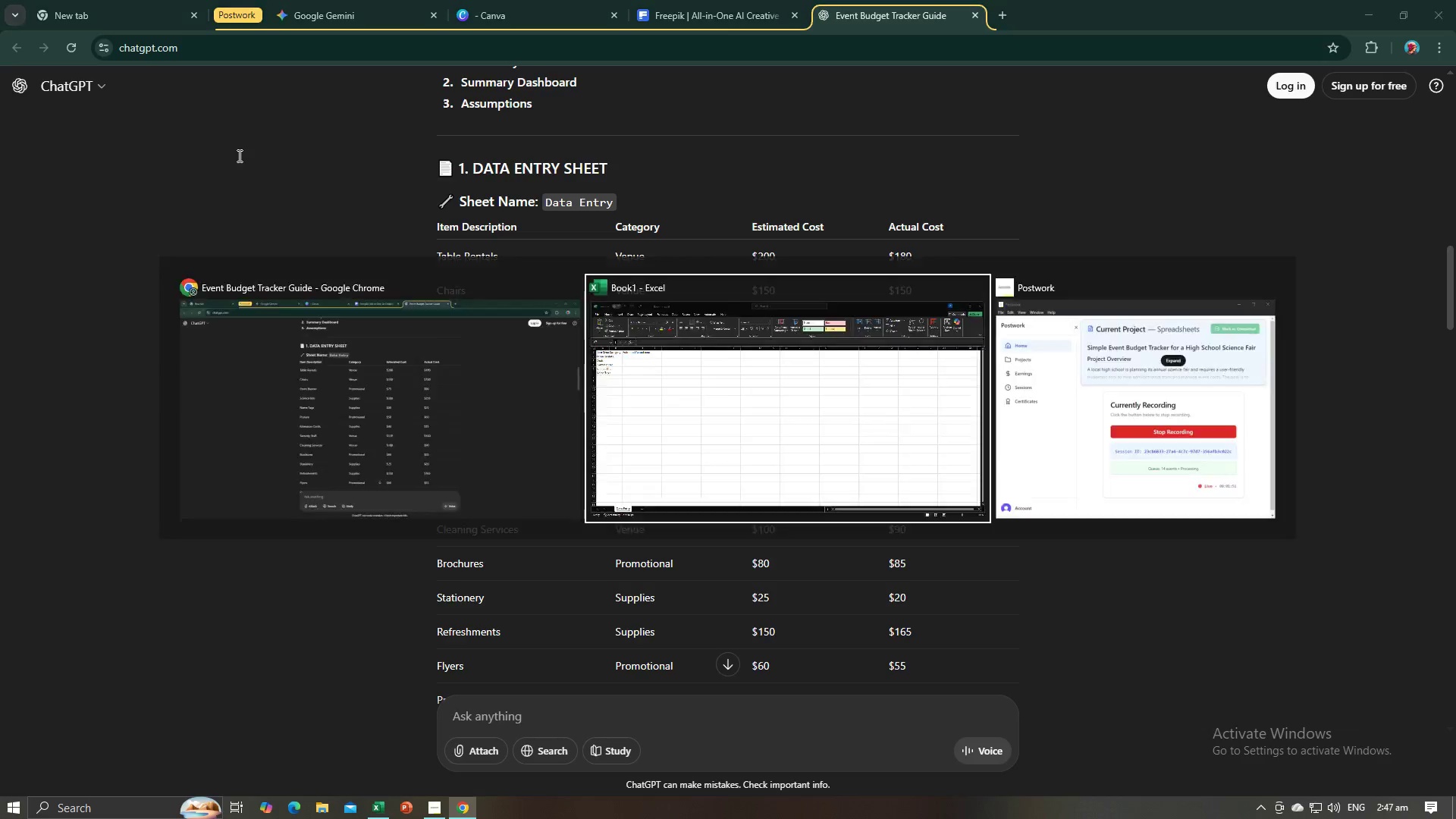 
key(Tab)
type(Posters)
 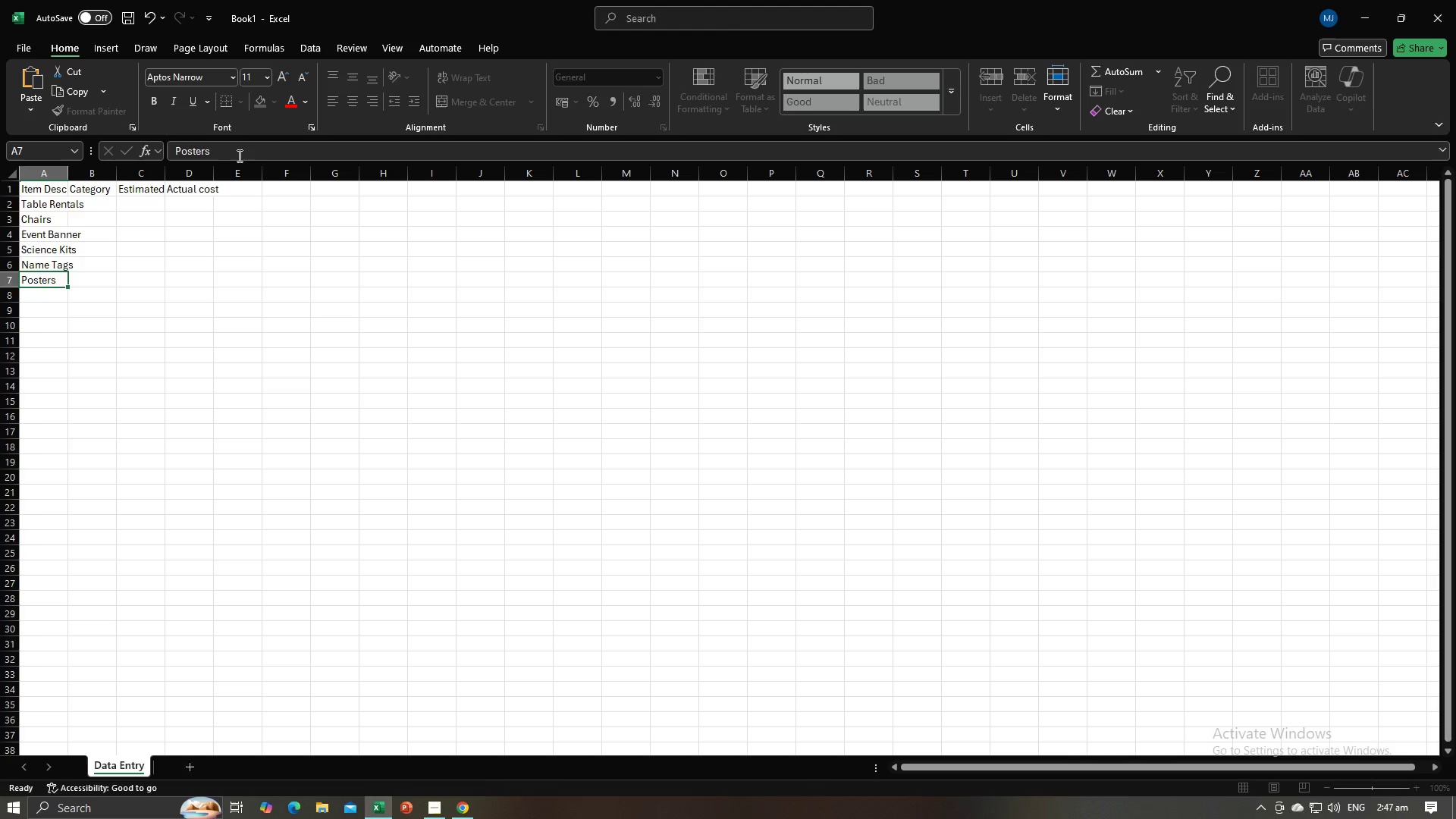 
key(Enter)
 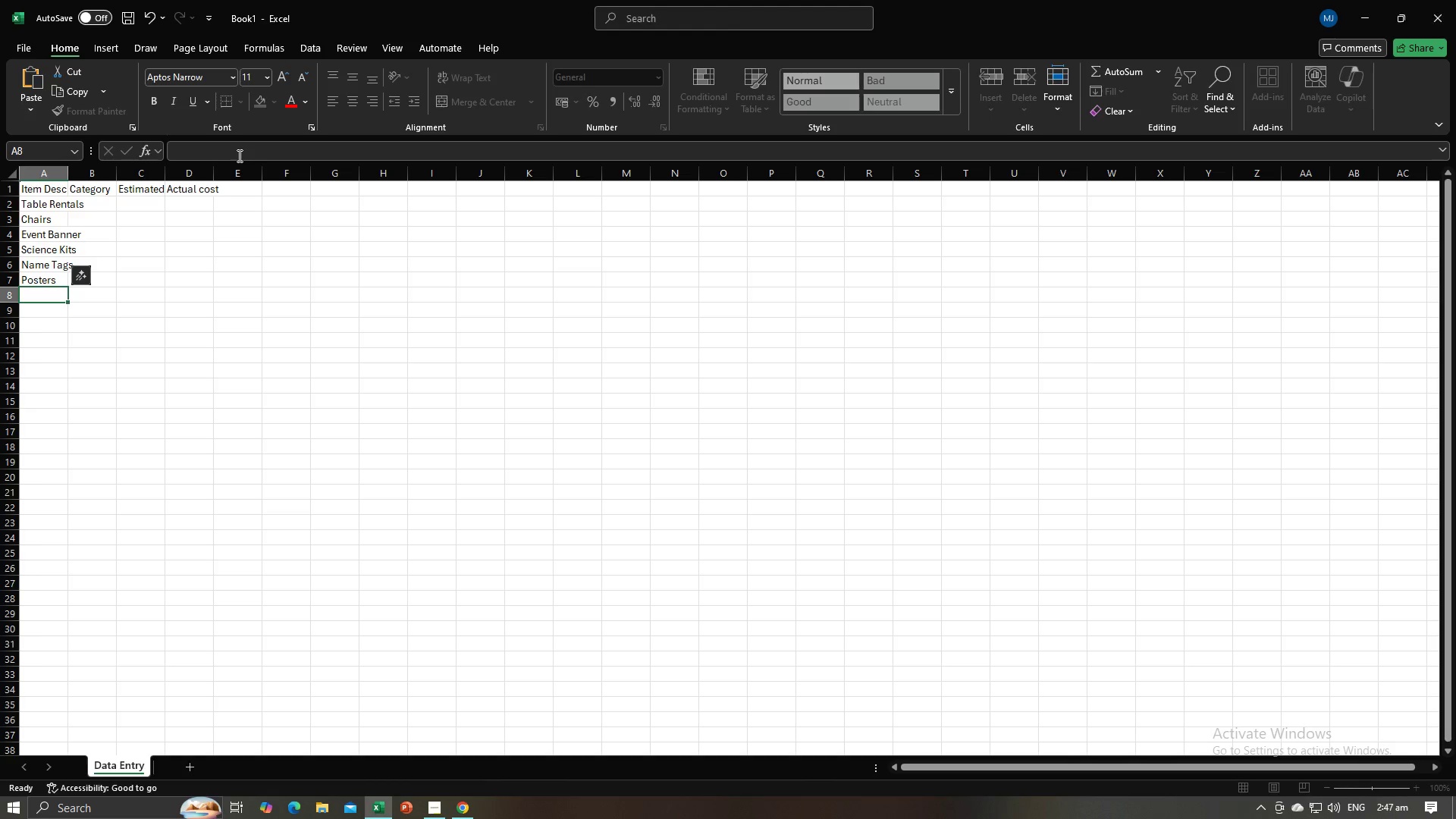 
key(Alt+AltLeft)
 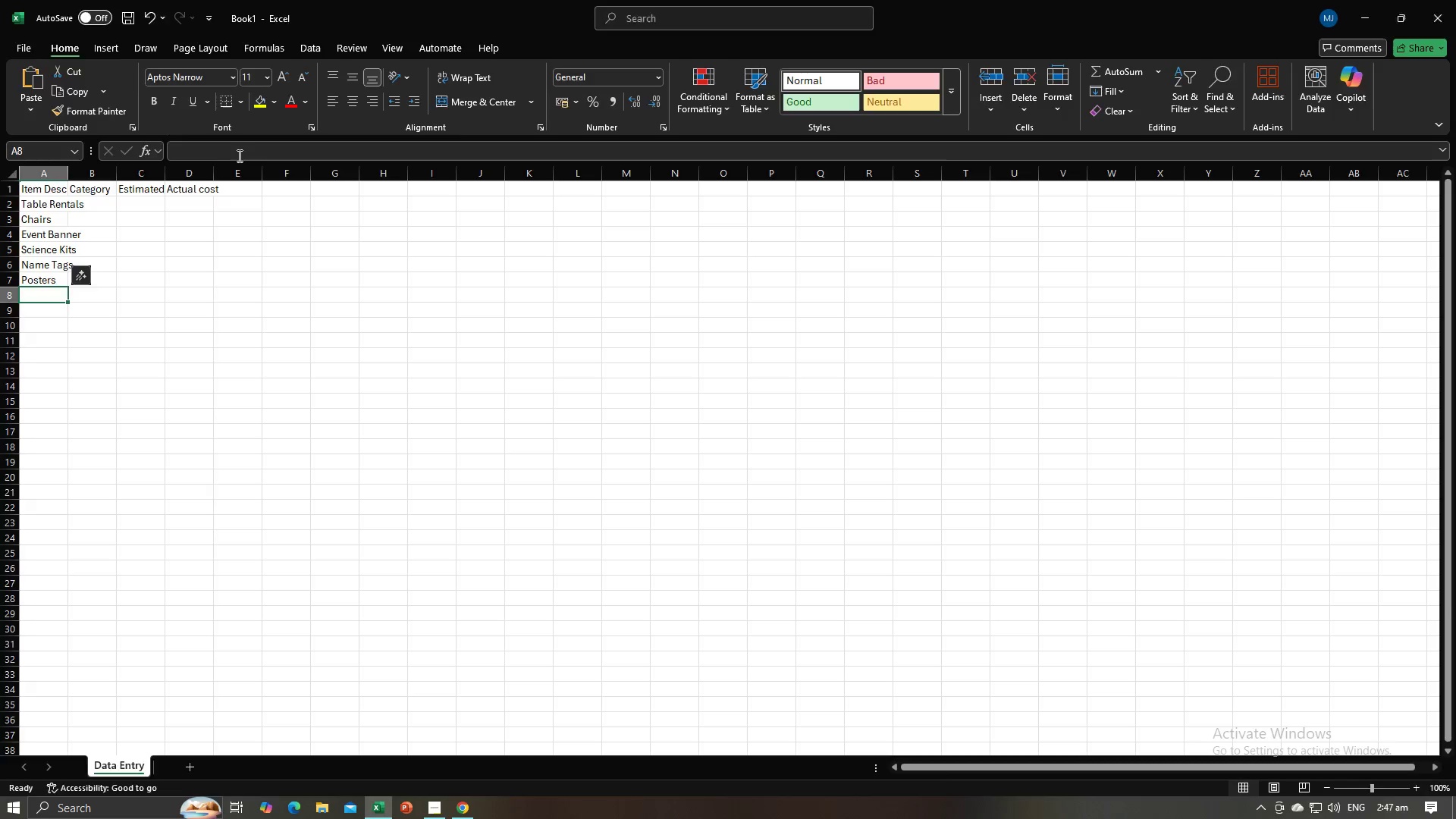 
key(Alt+Tab)
 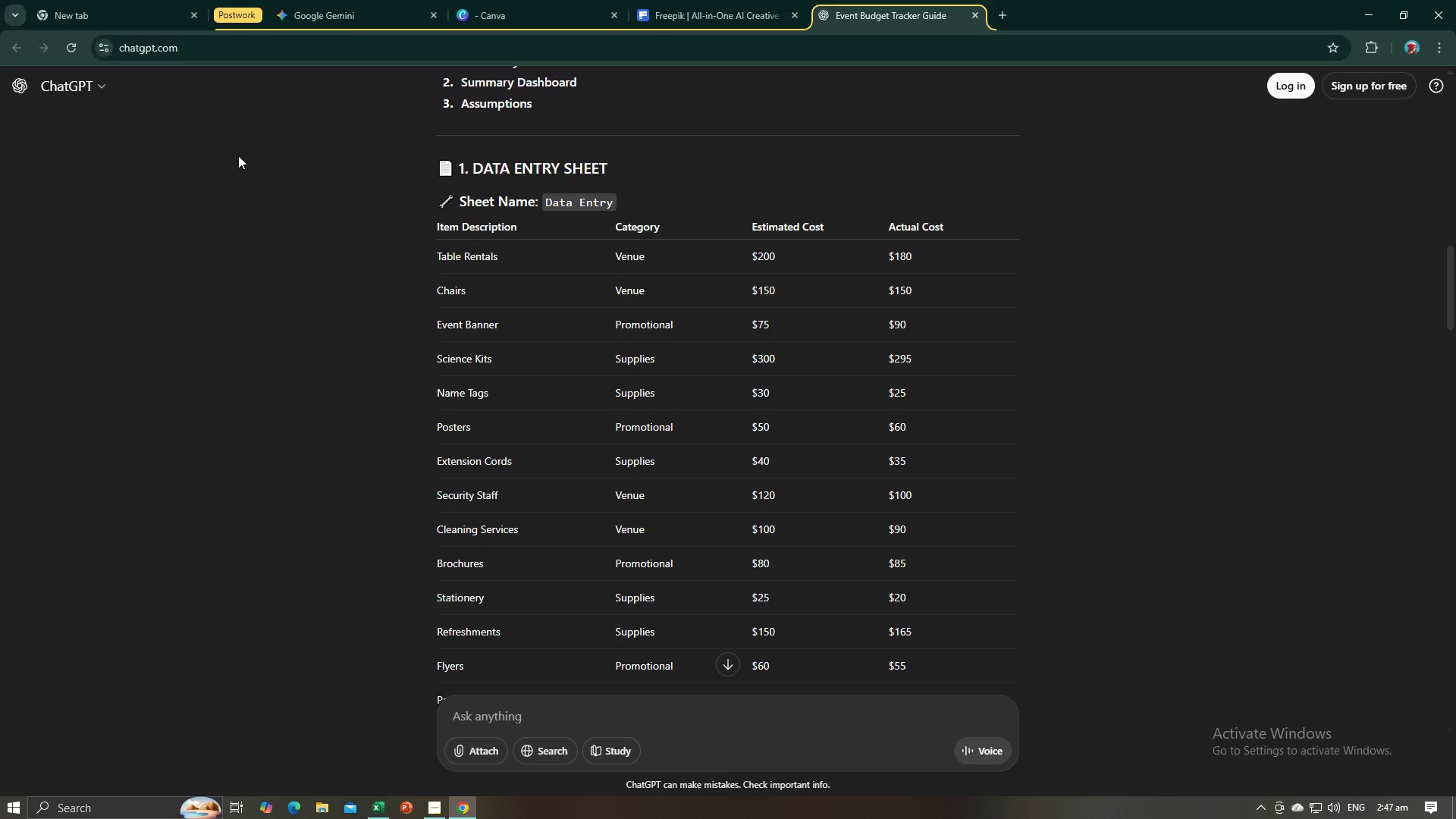 
key(Alt+AltLeft)
 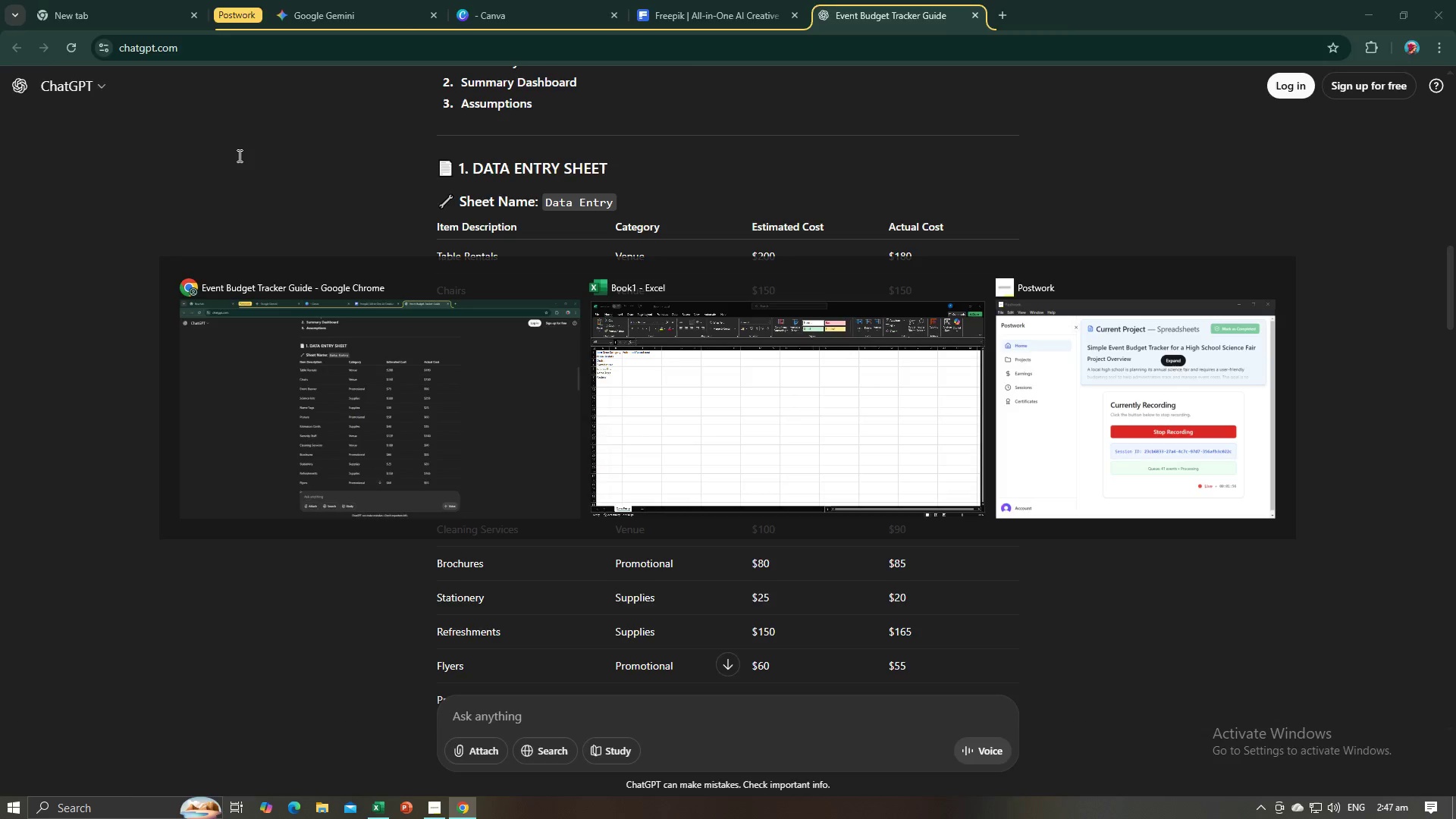 
key(Tab)
type(Extension Cords)
 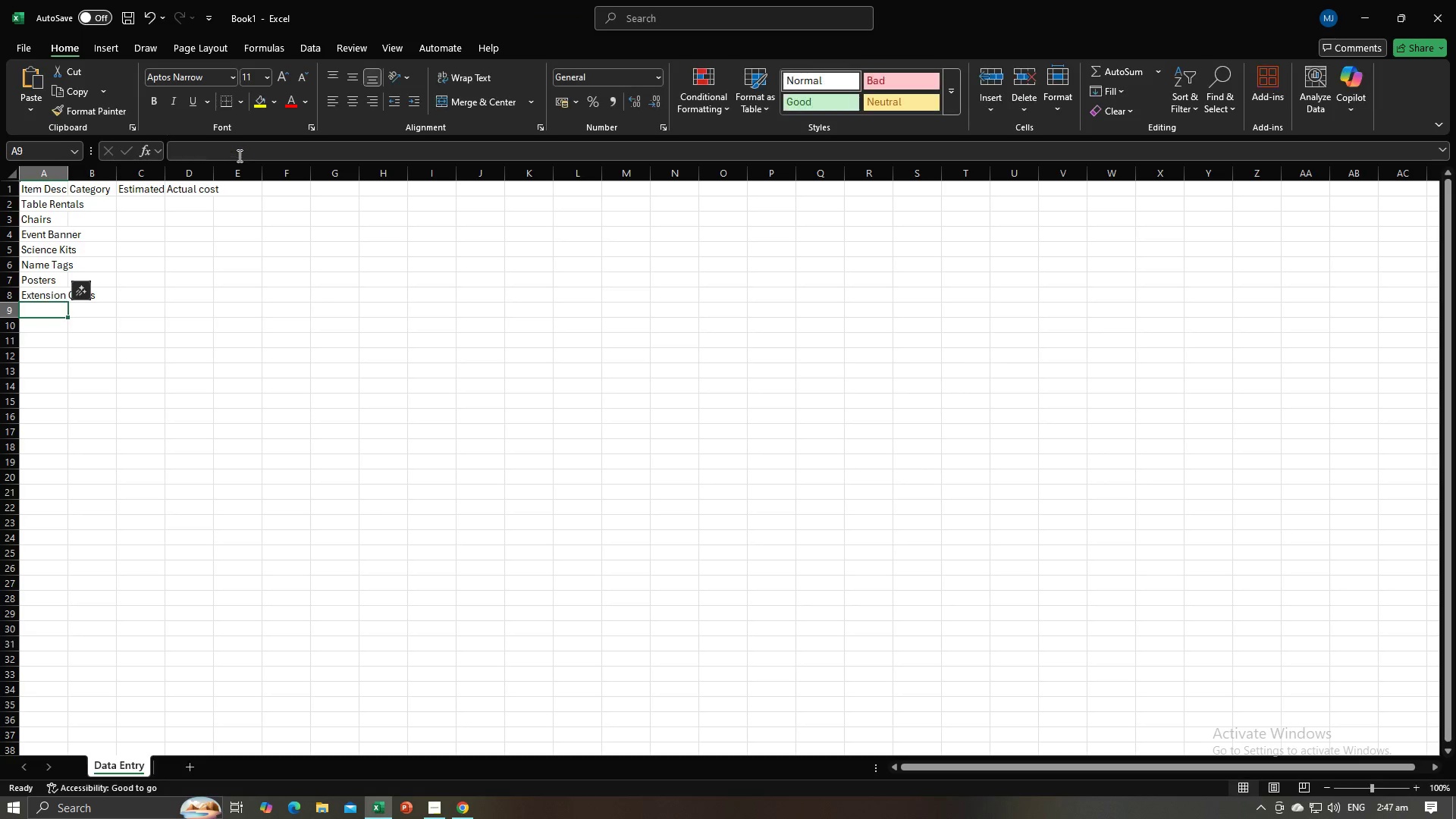 
 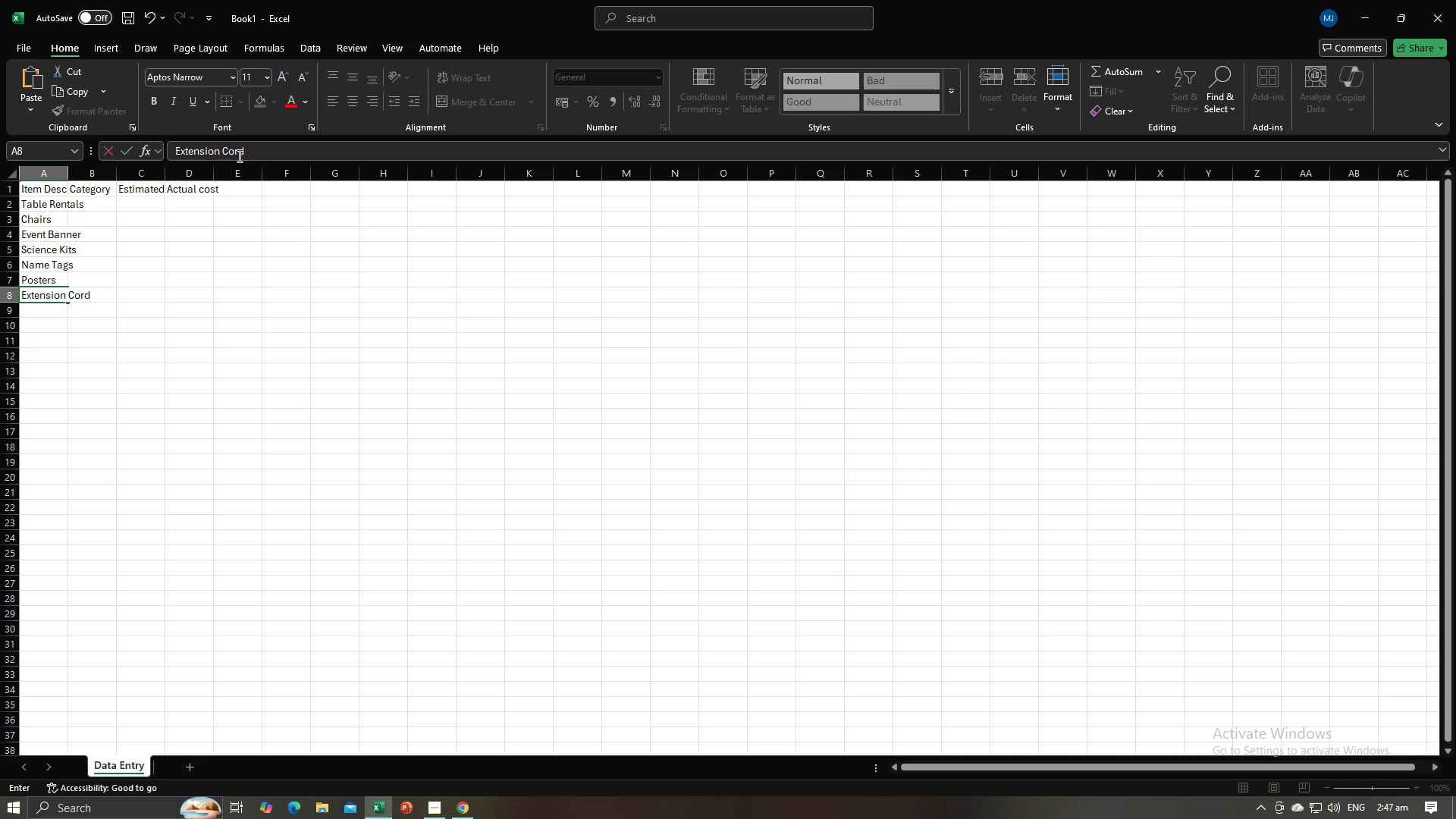 
key(Enter)
 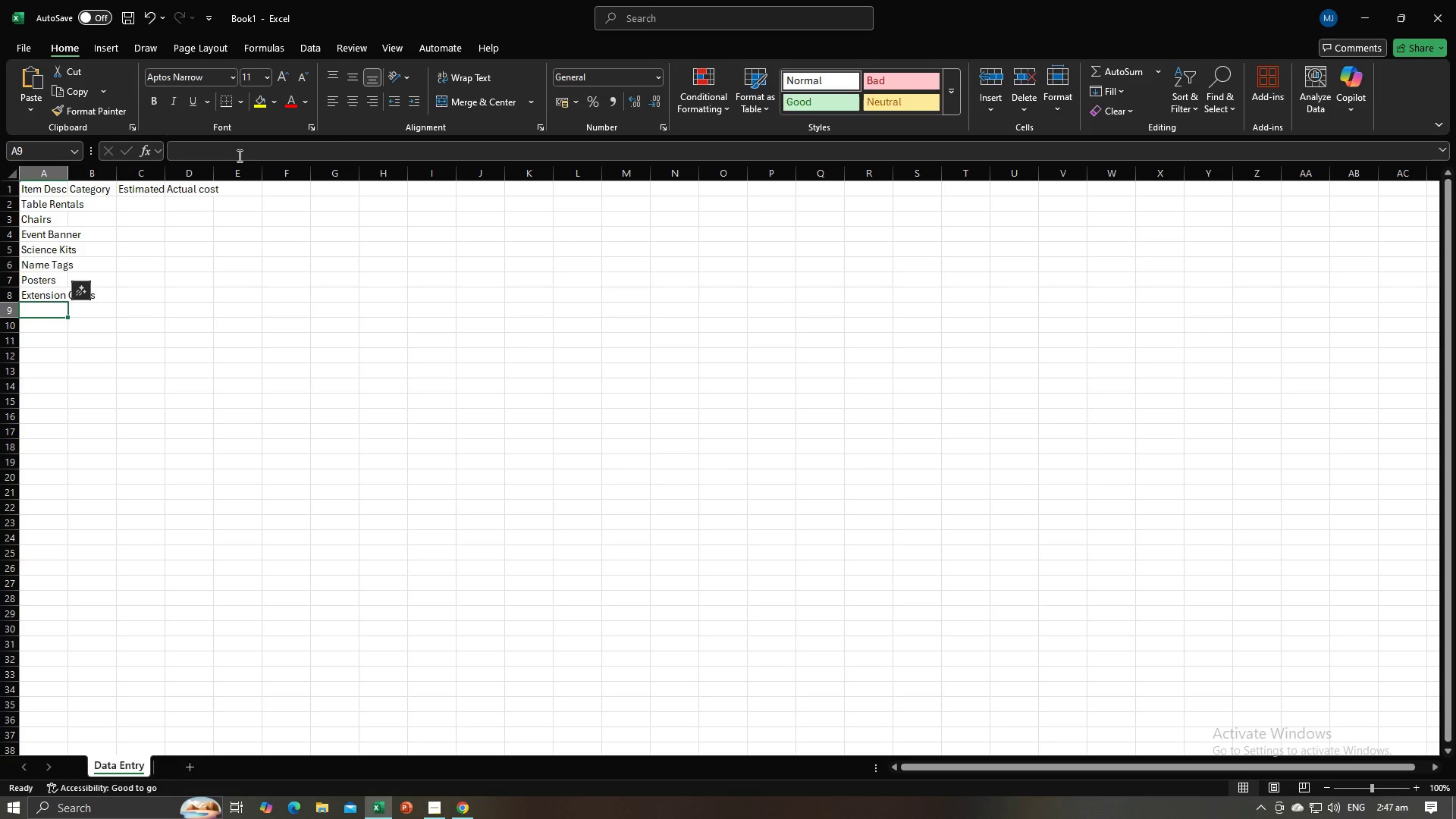 
key(Alt+AltLeft)
 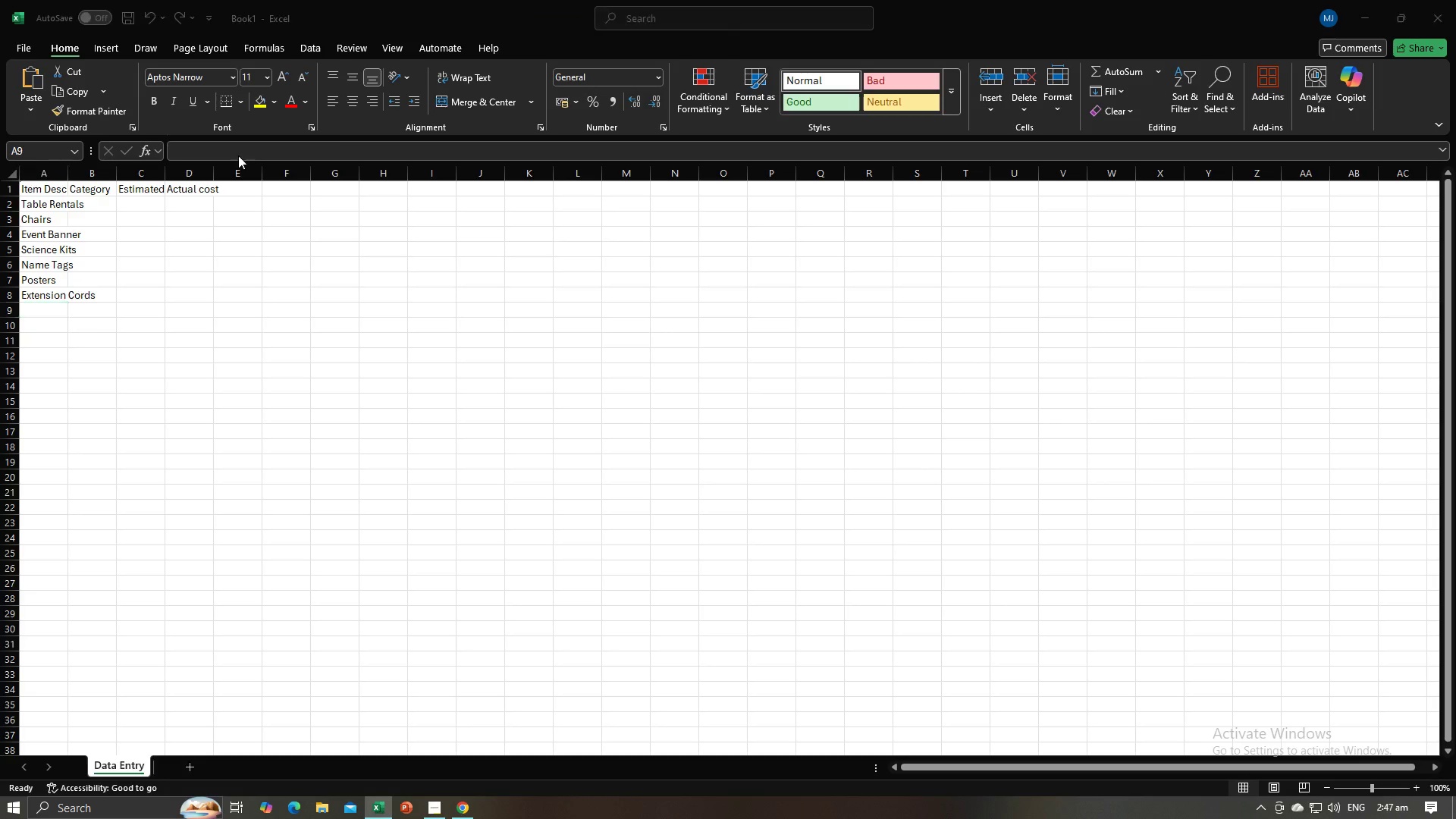 
key(Alt+Tab)
 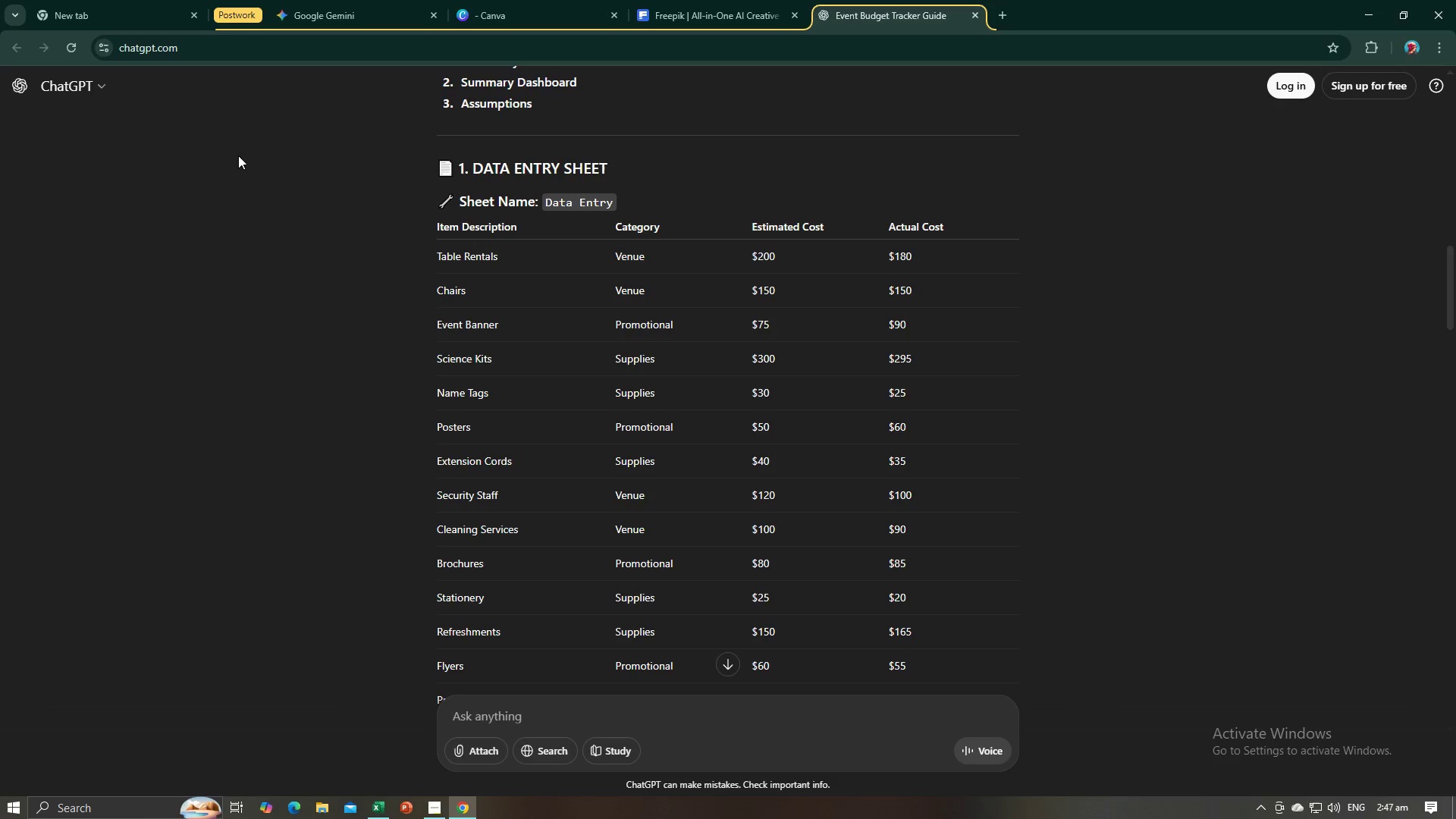 
key(Alt+AltLeft)
 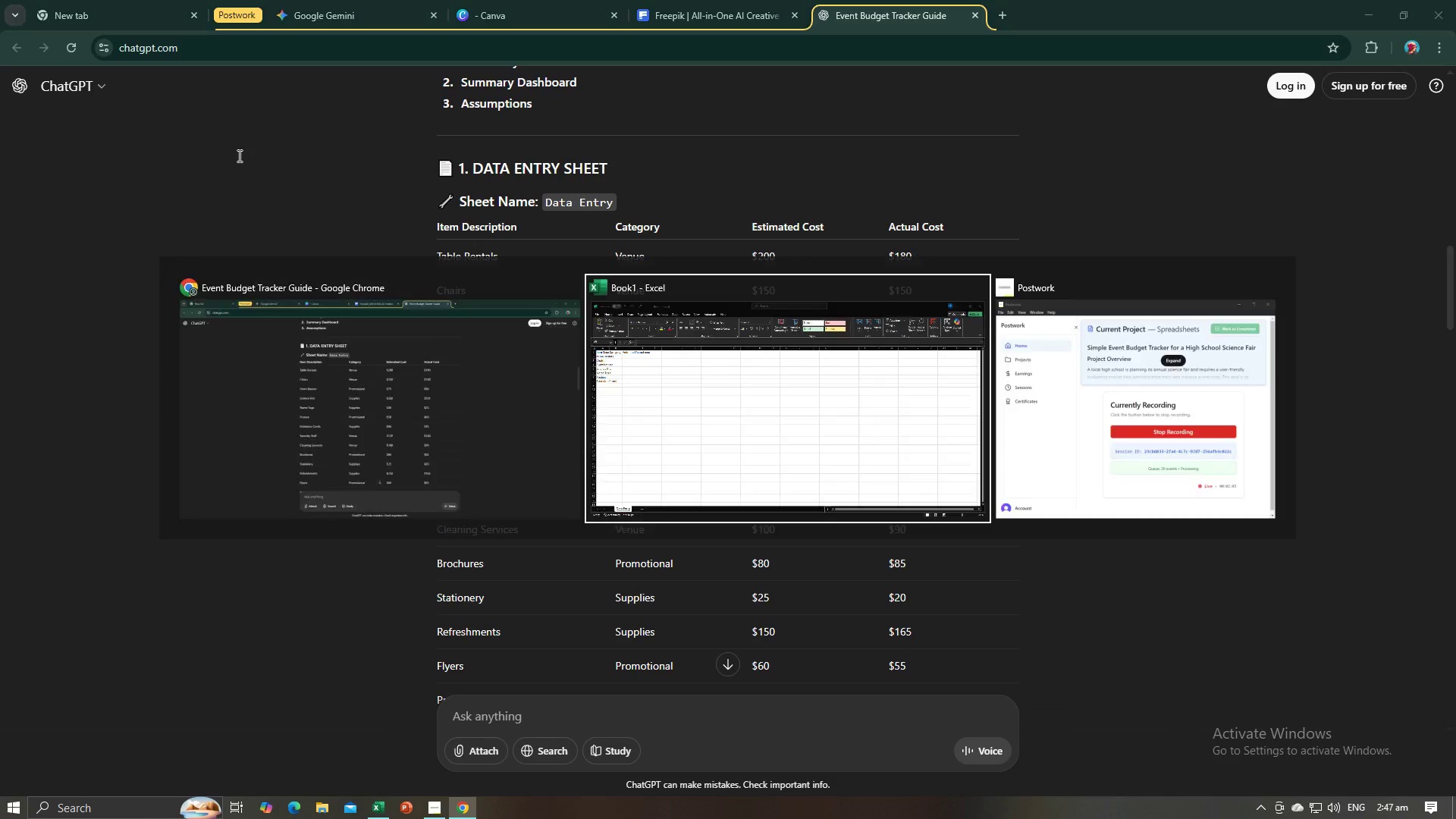 
key(Tab)
type(Security Sa)
key(Backspace)
type(taff)
 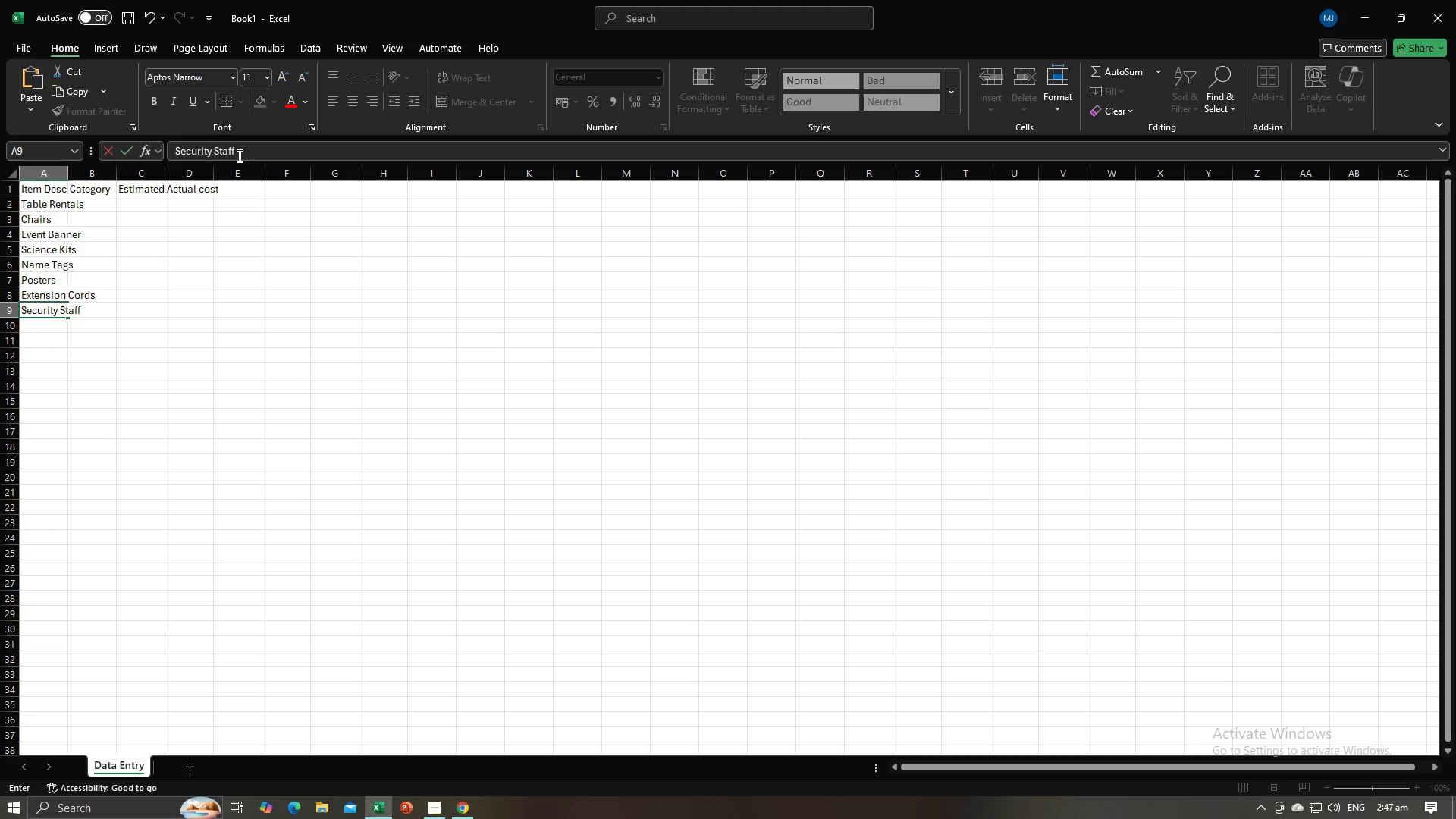 
key(Enter)
 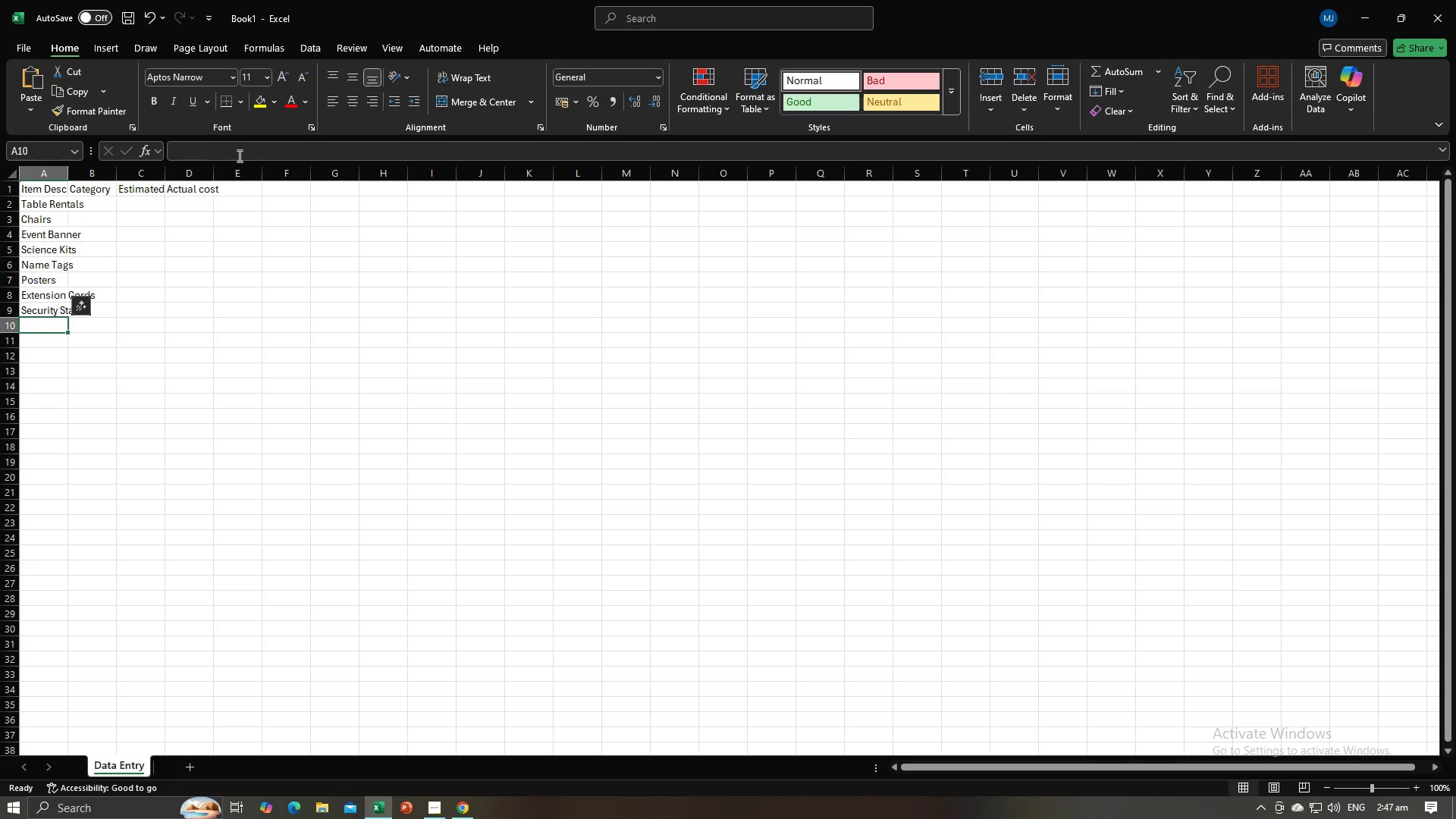 
key(Alt+AltLeft)
 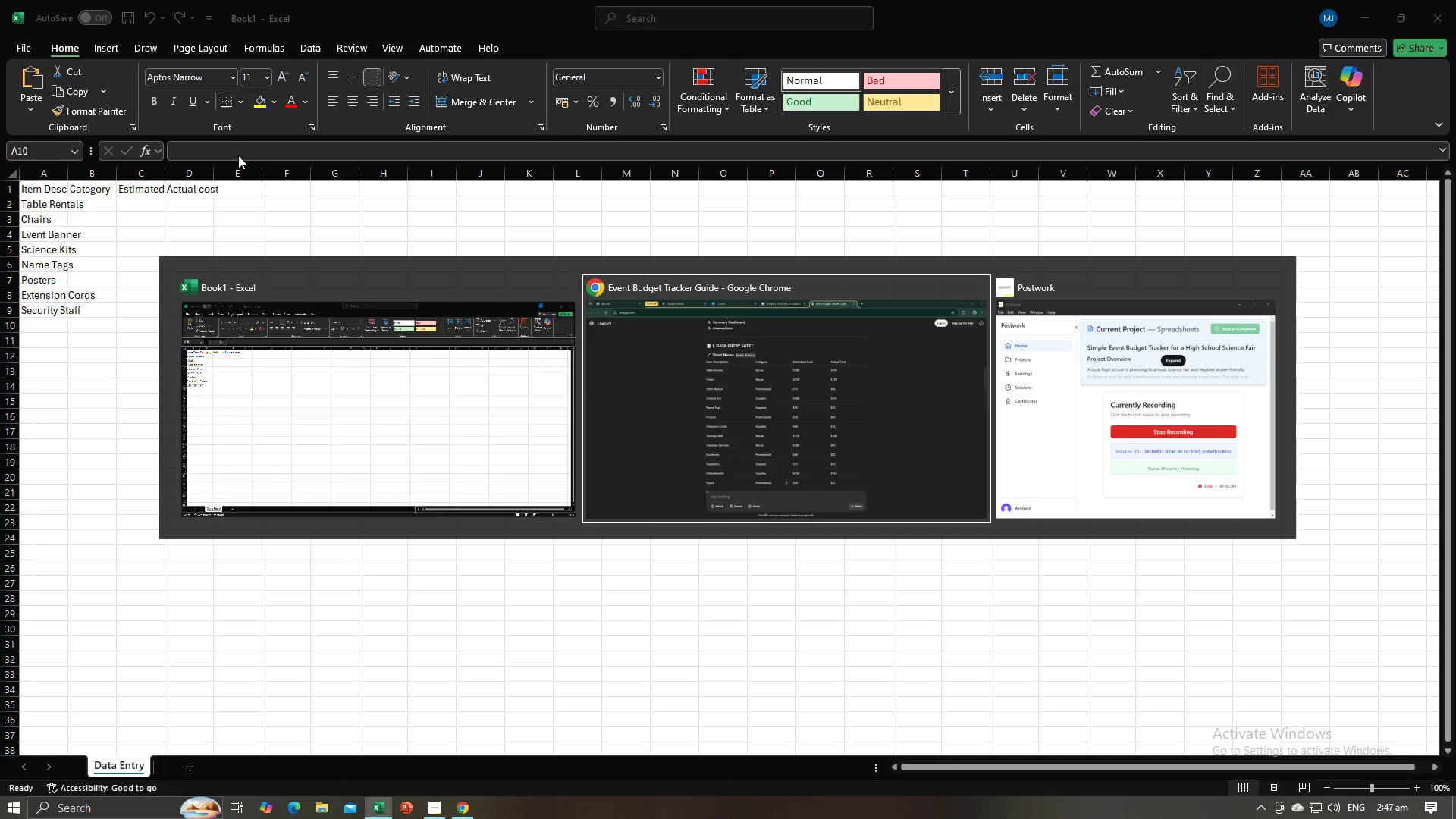 
key(Alt+Tab)
 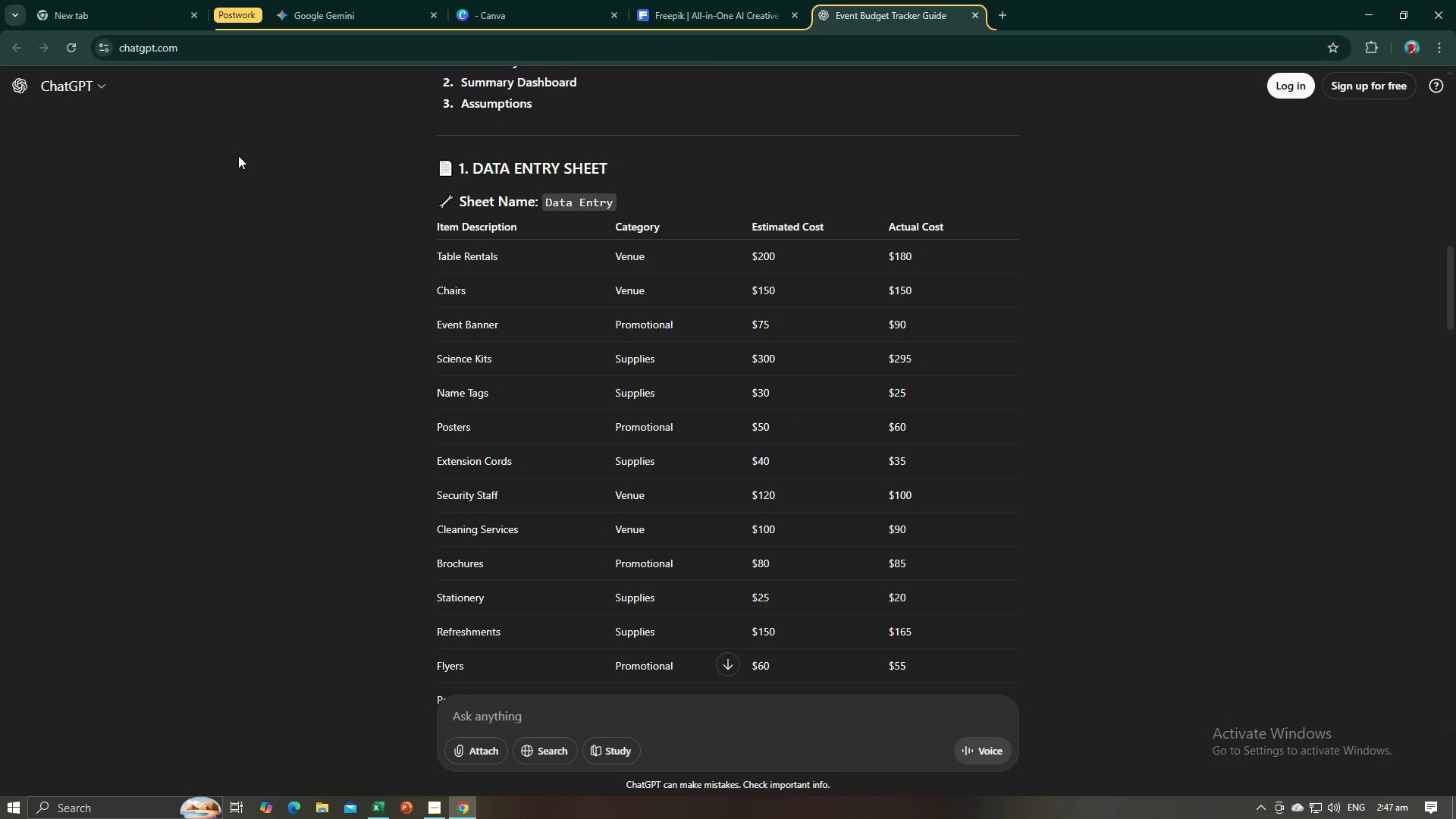 
key(Alt+AltLeft)
 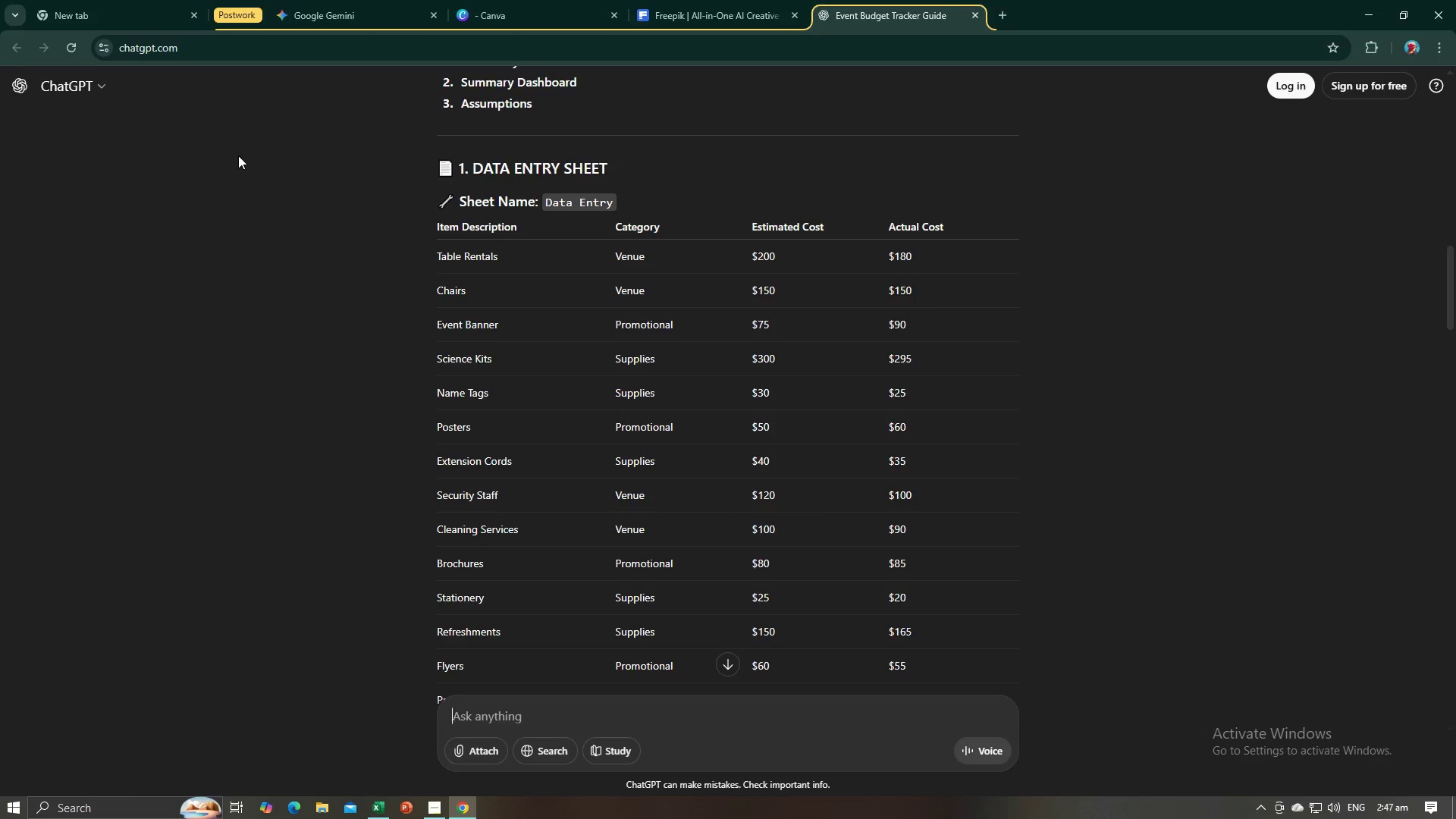 
key(Alt+Tab)
 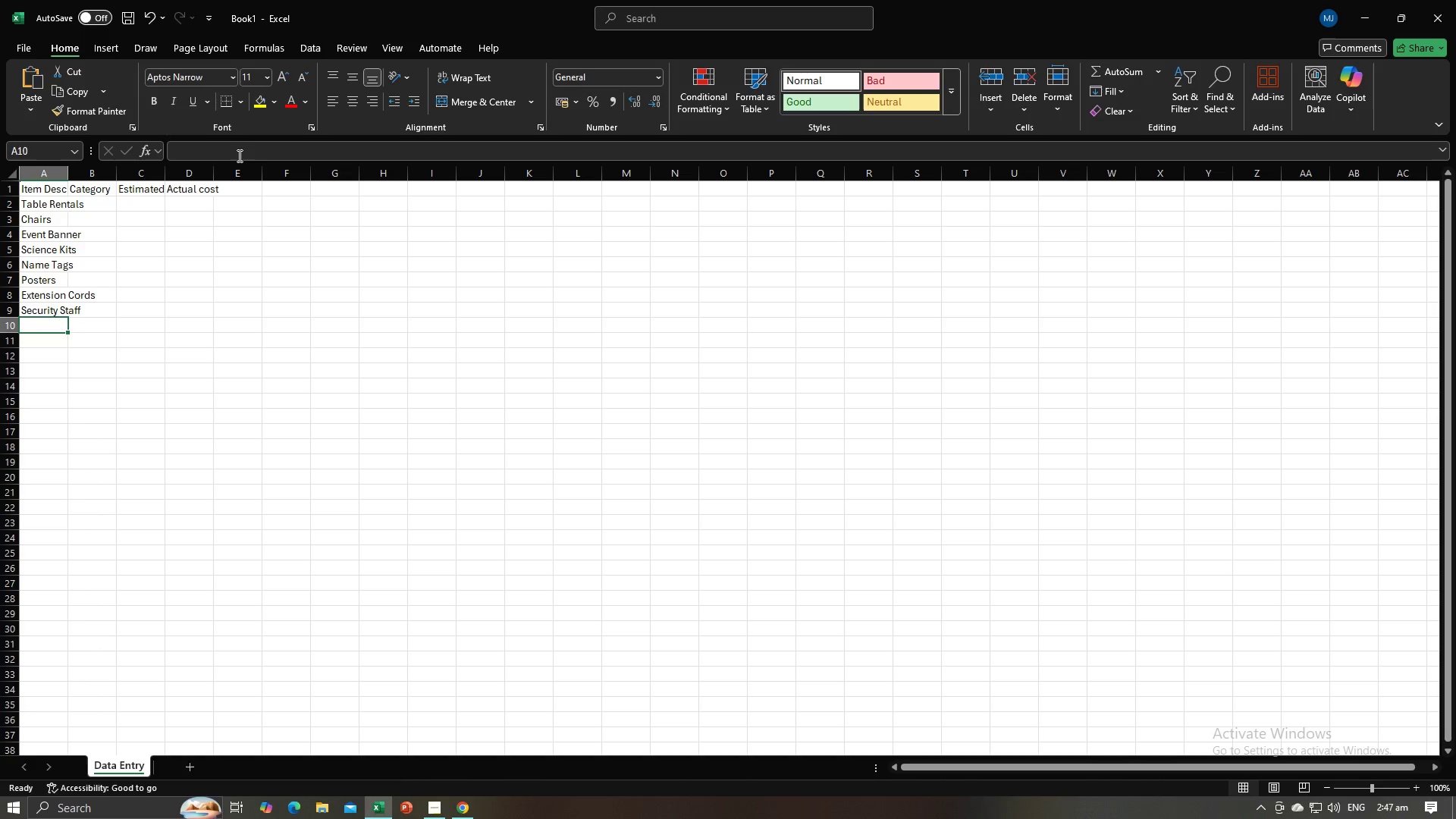 
key(Alt+AltLeft)
 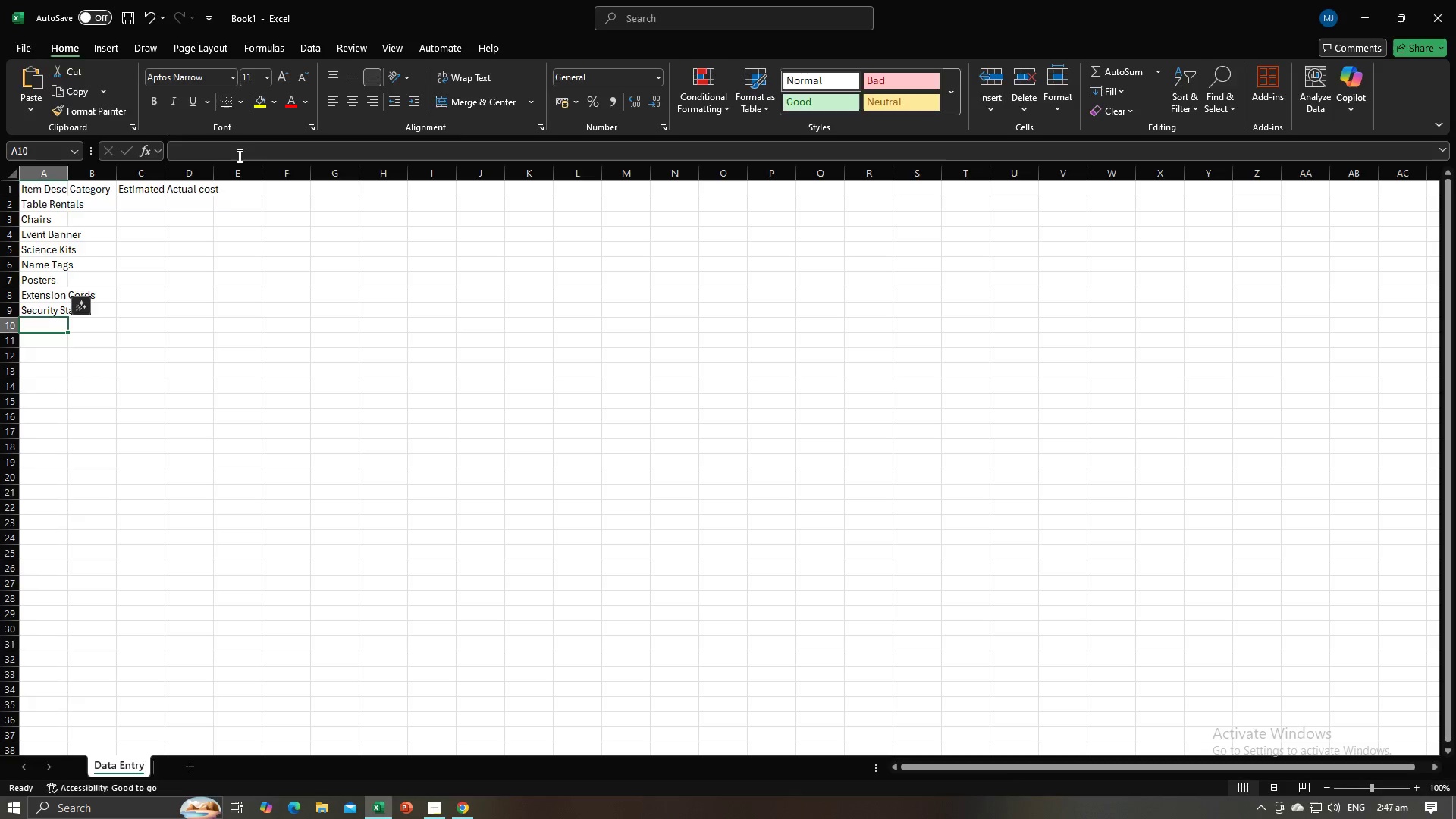 
key(Alt+Tab)
 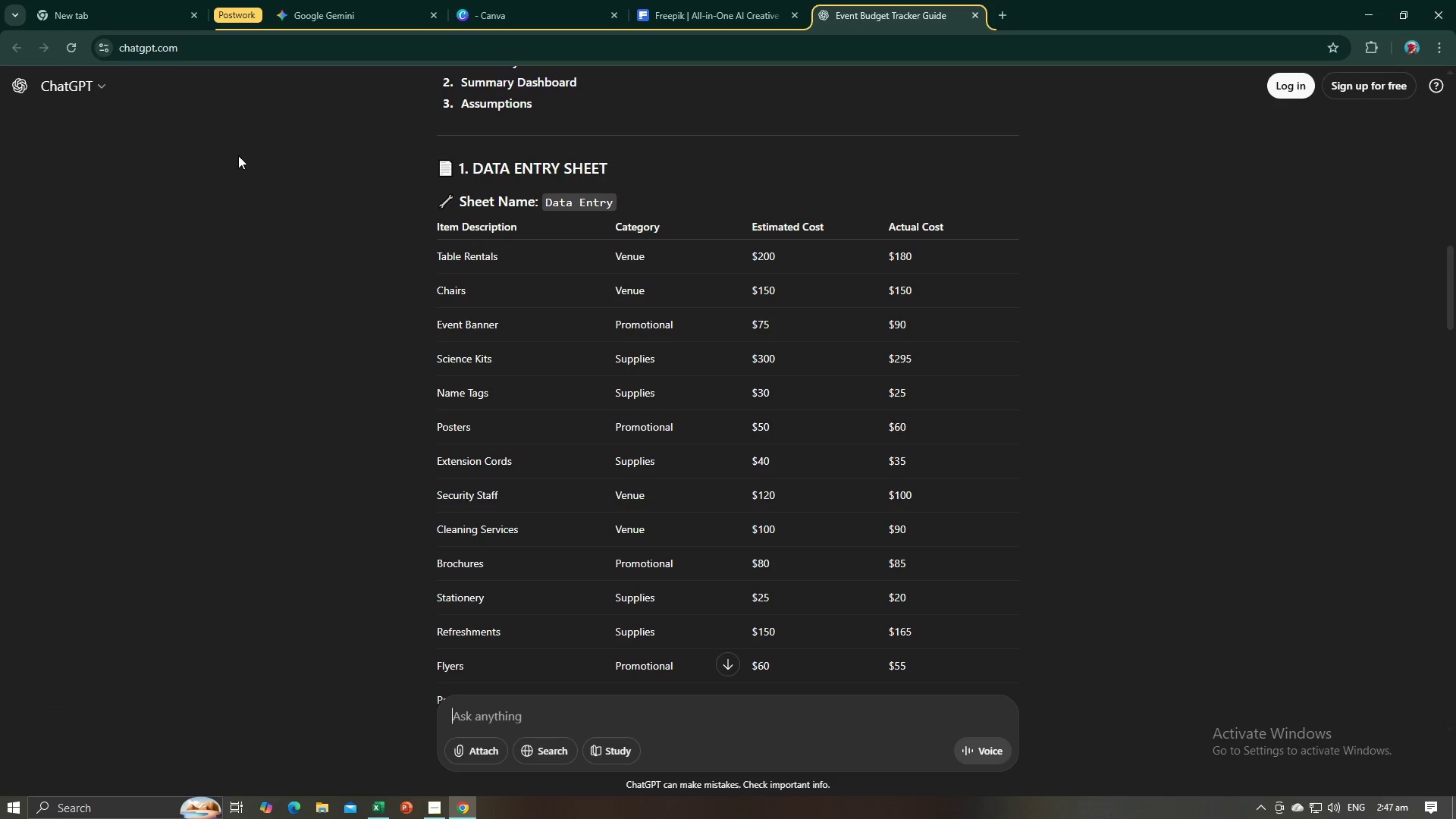 
key(Alt+AltLeft)
 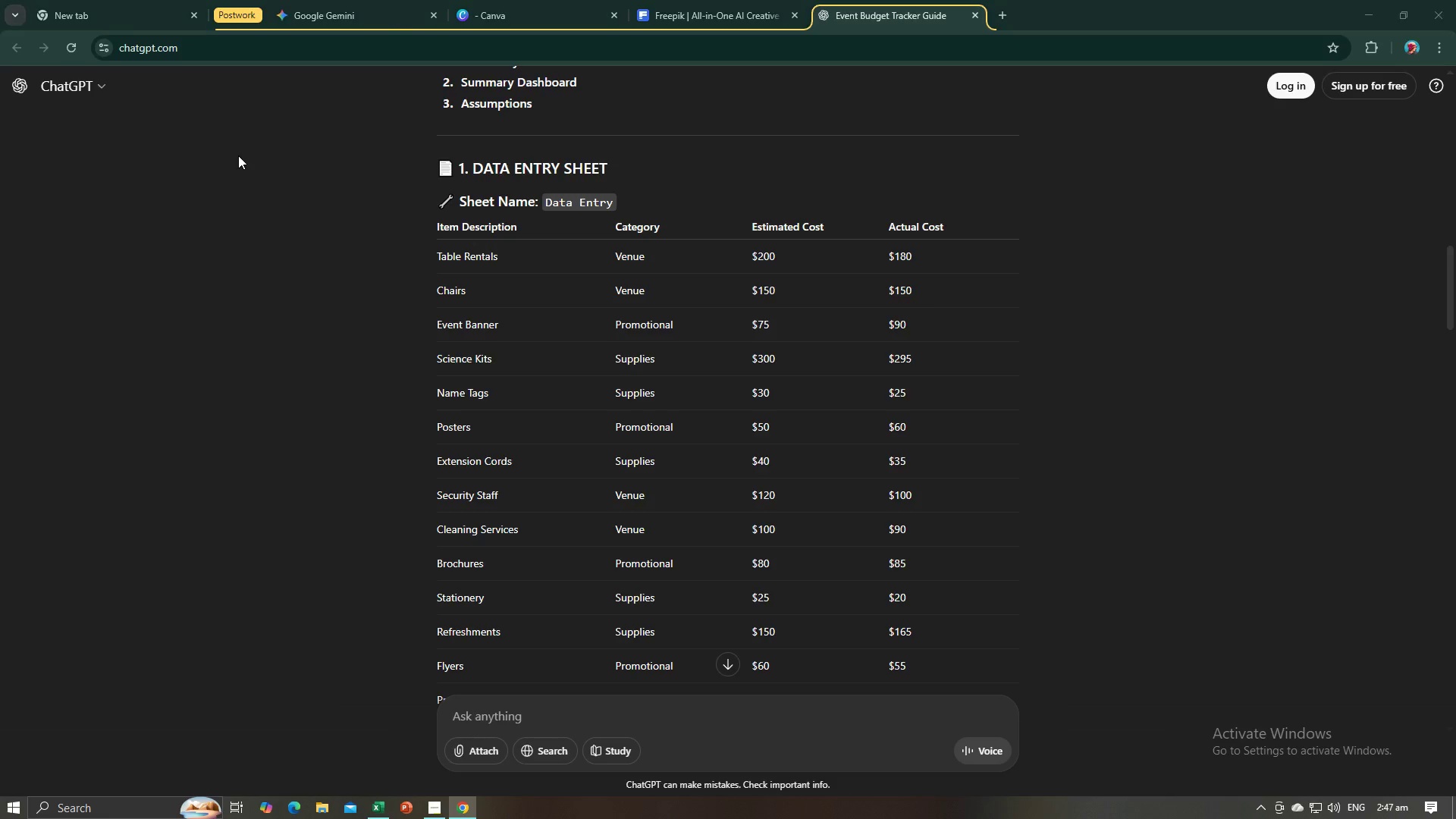 
key(Tab)
type(Cleaning Services)
 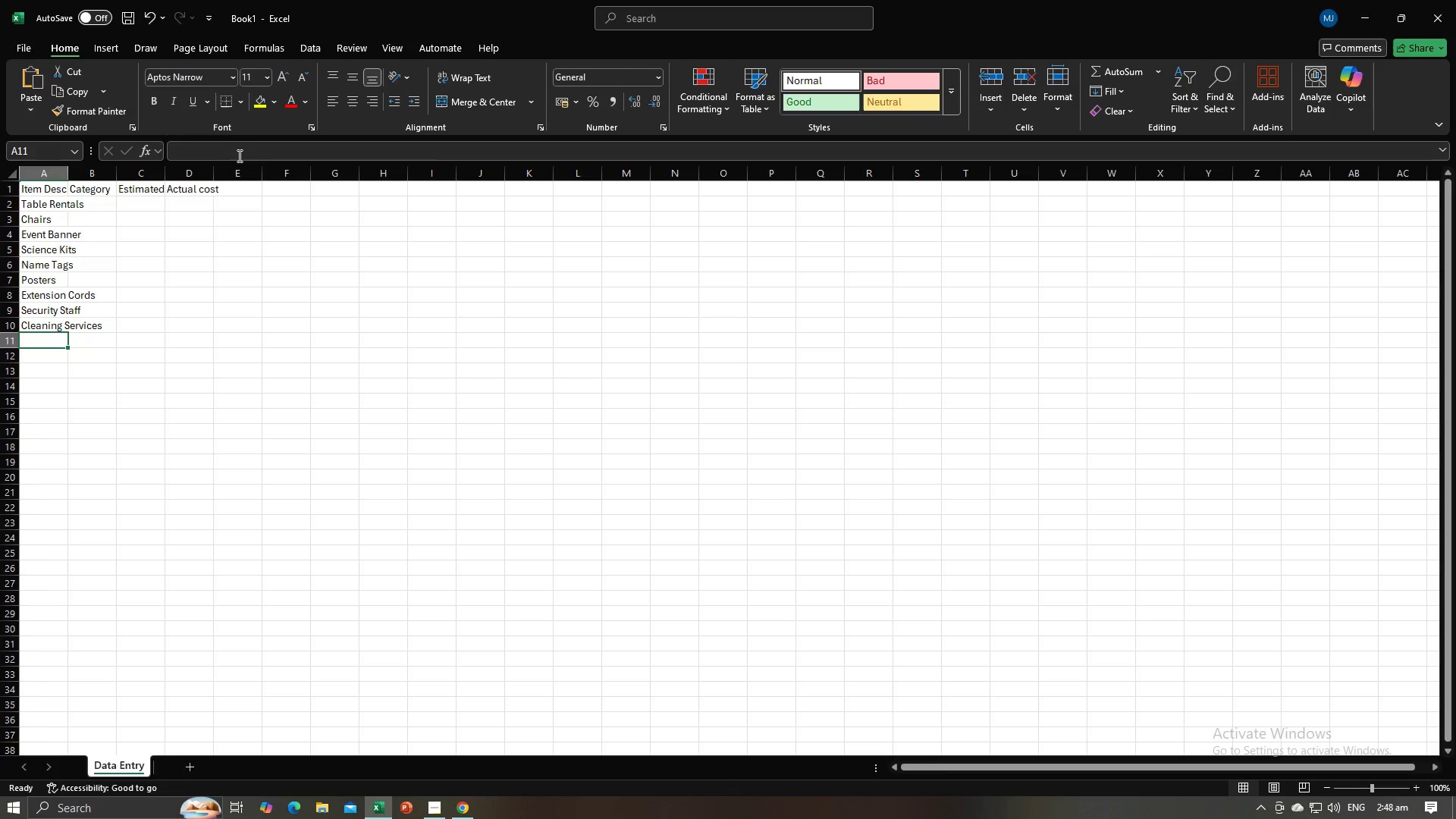 
 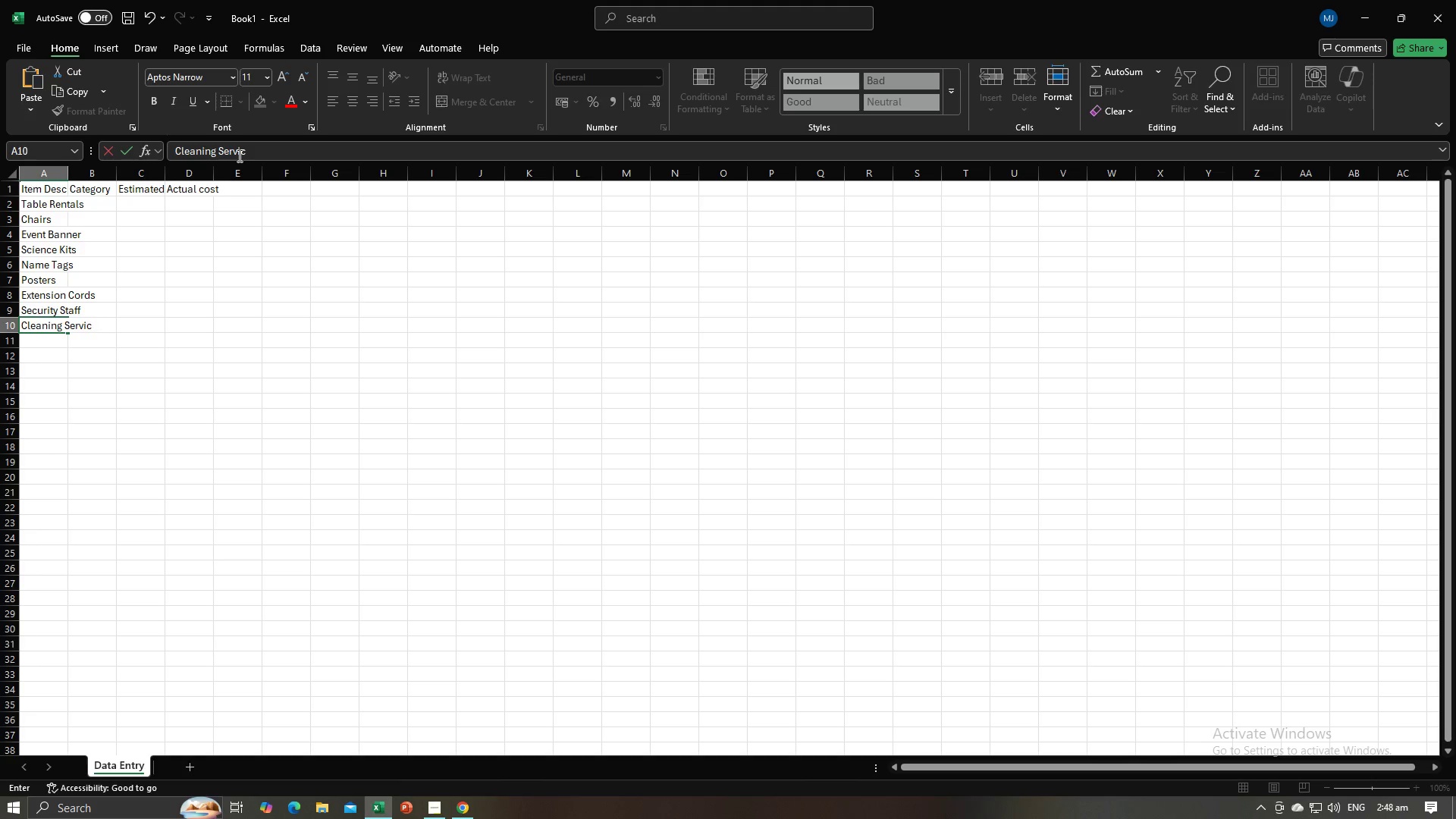 
key(Enter)
 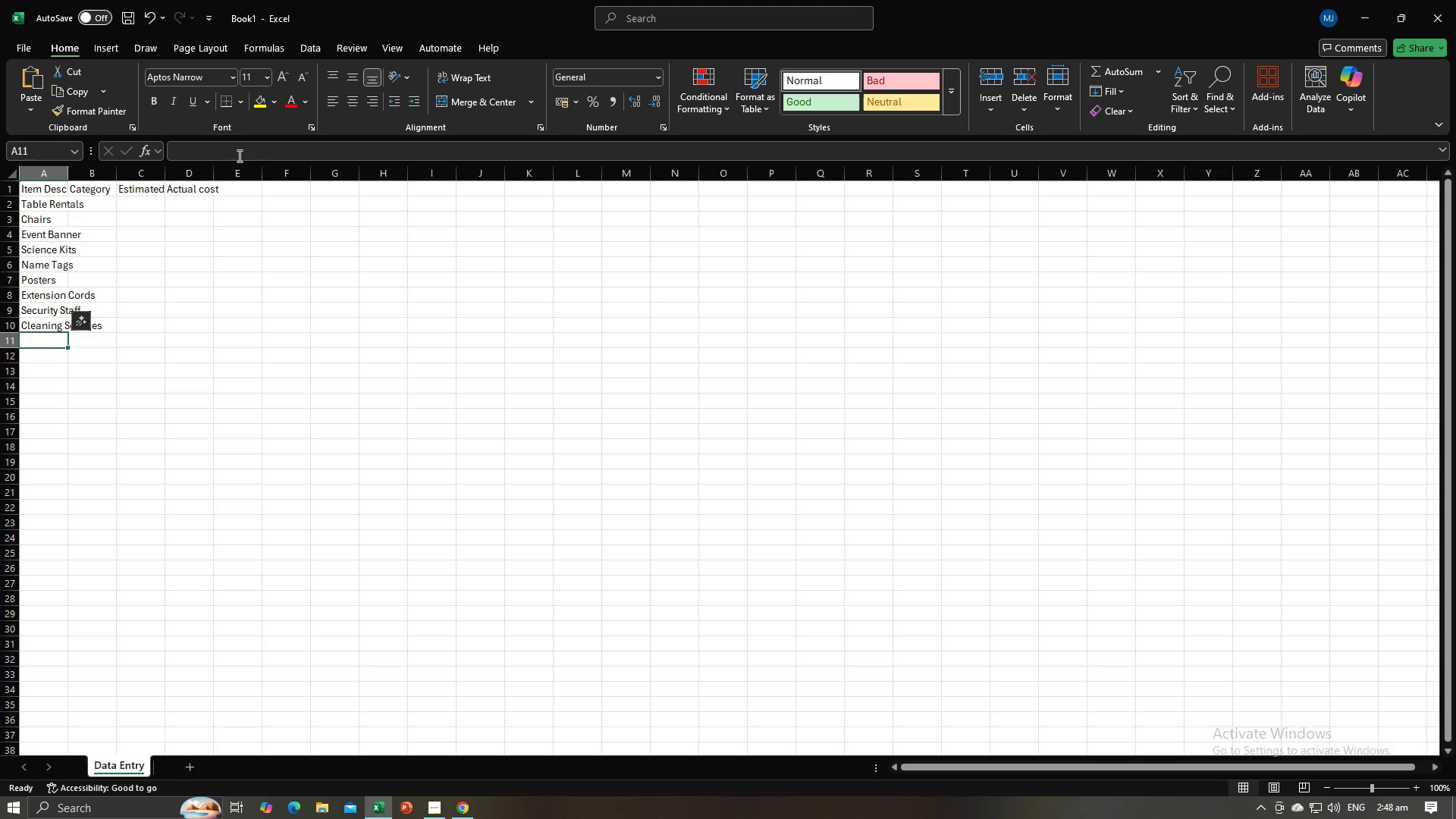 
key(Alt+AltLeft)
 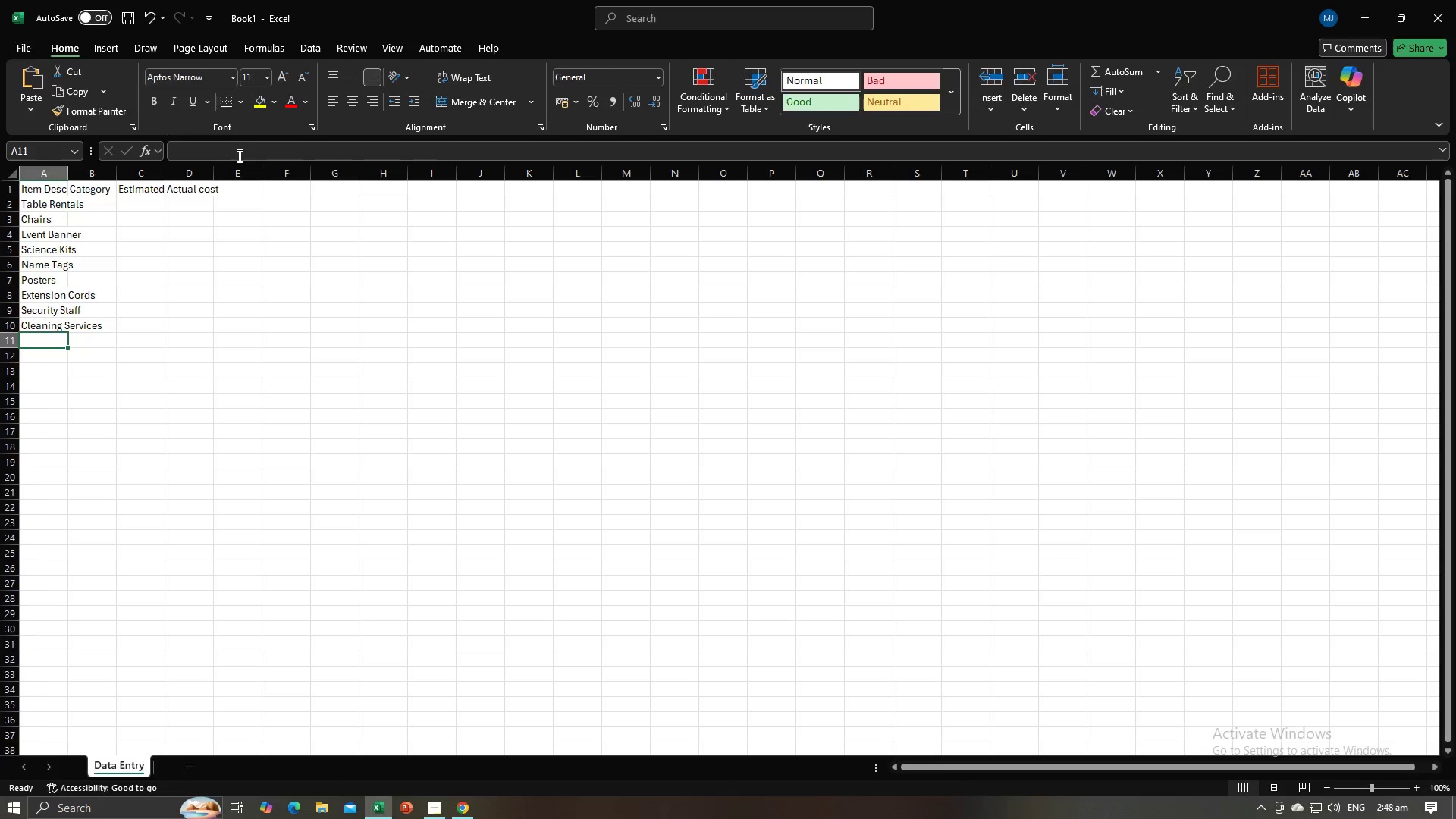 
key(Alt+Tab)
 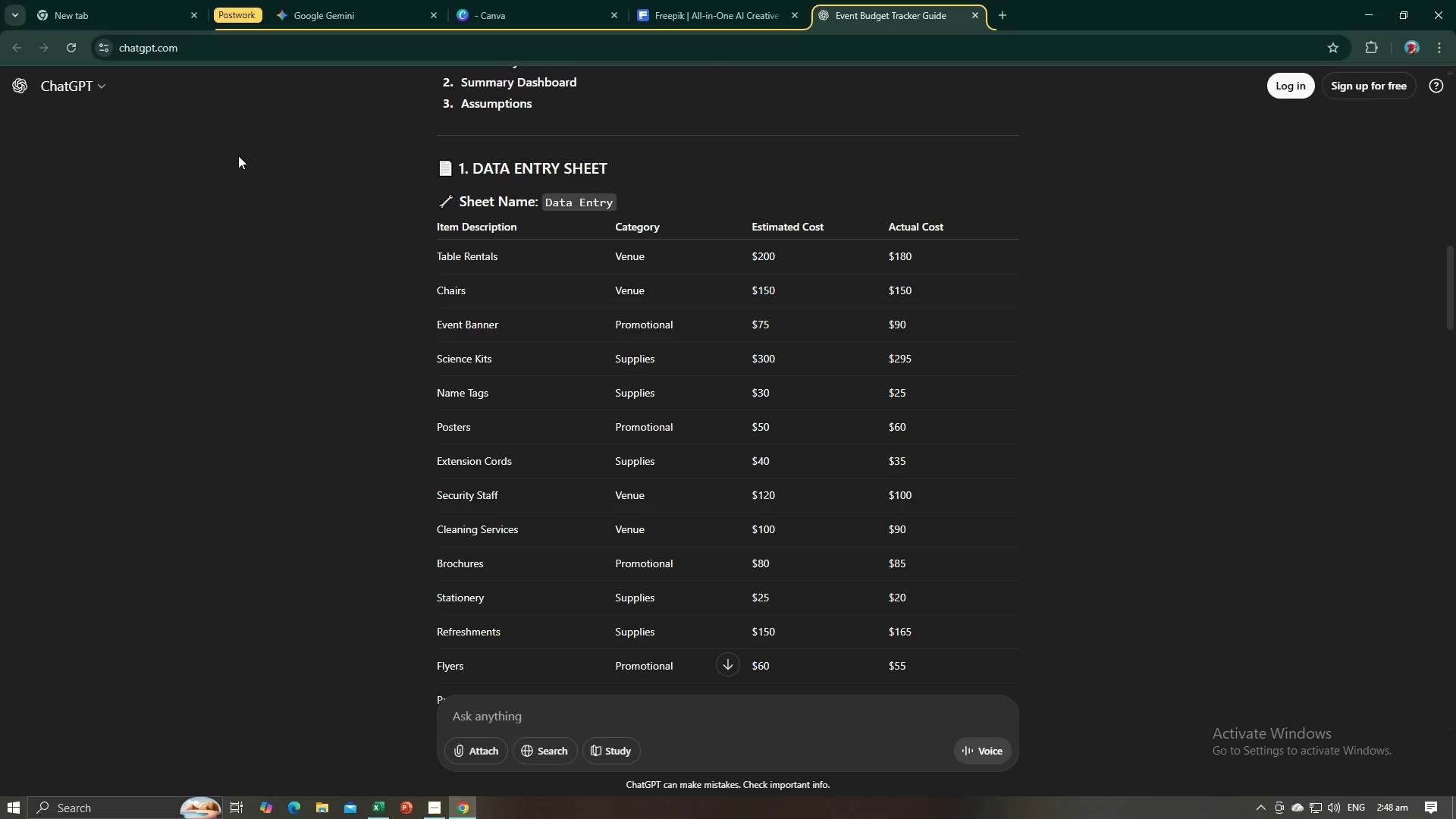 
key(Alt+AltLeft)
 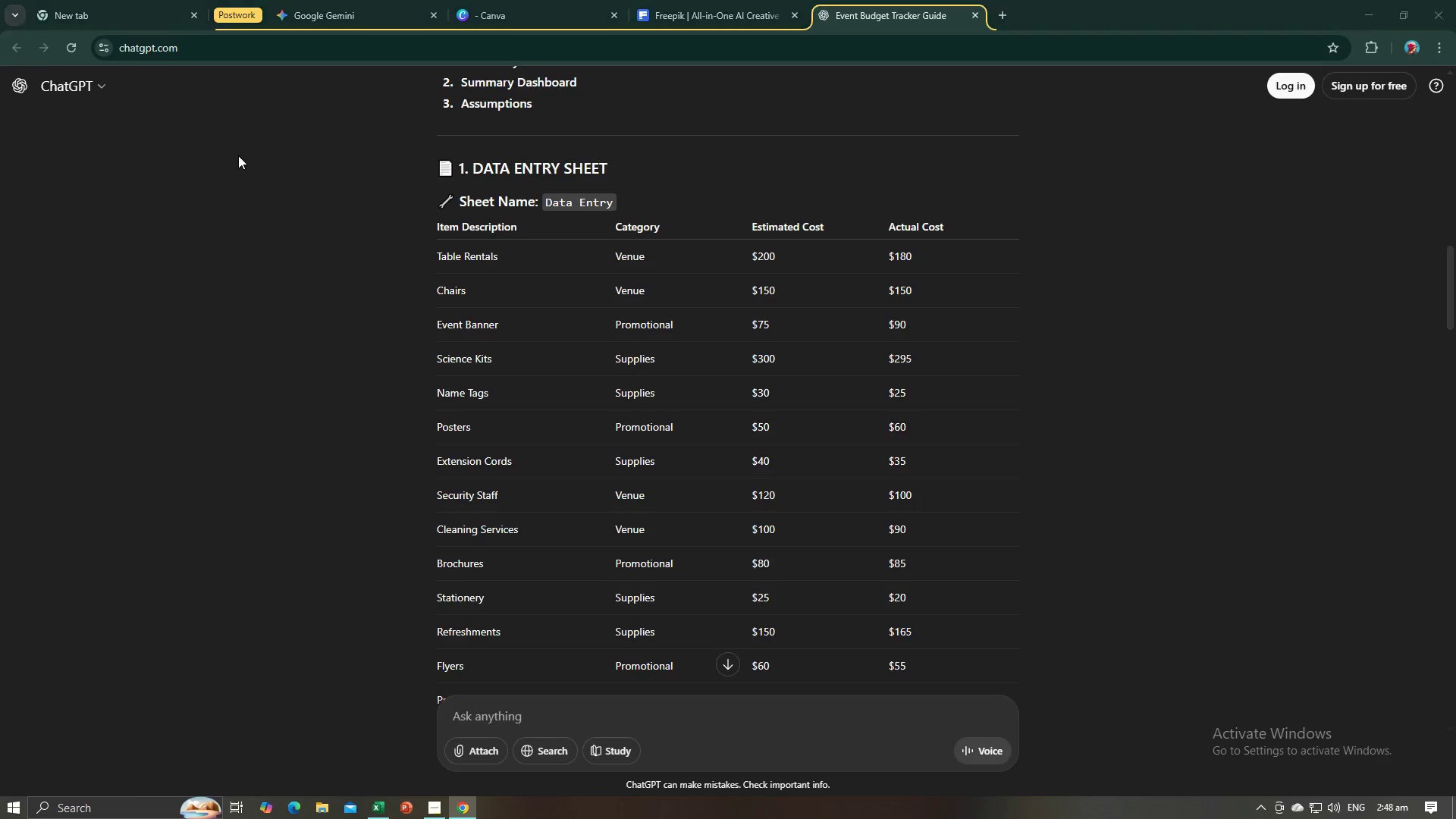 
key(Tab)
type(Brochures)
 